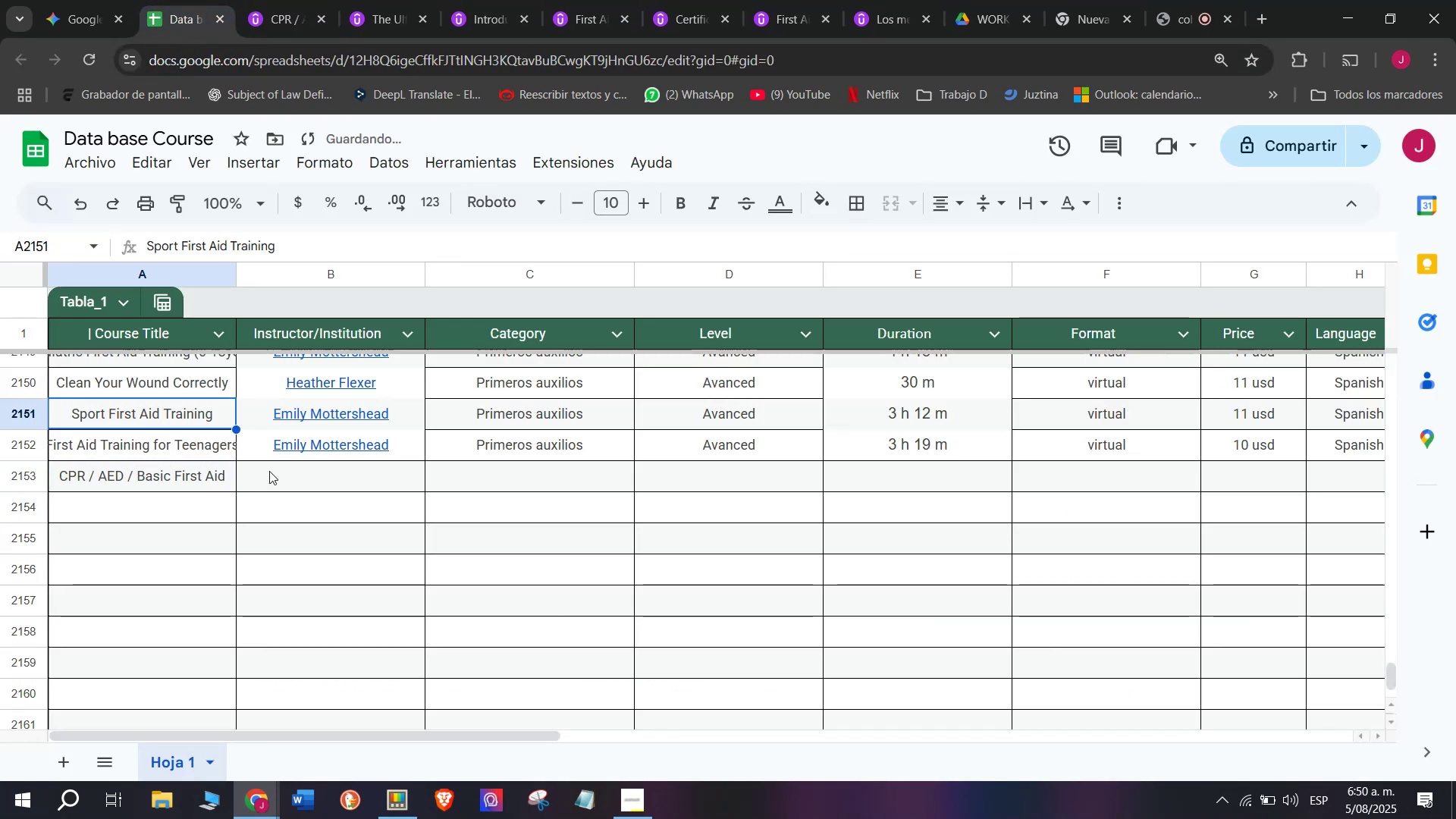 
triple_click([290, 470])
 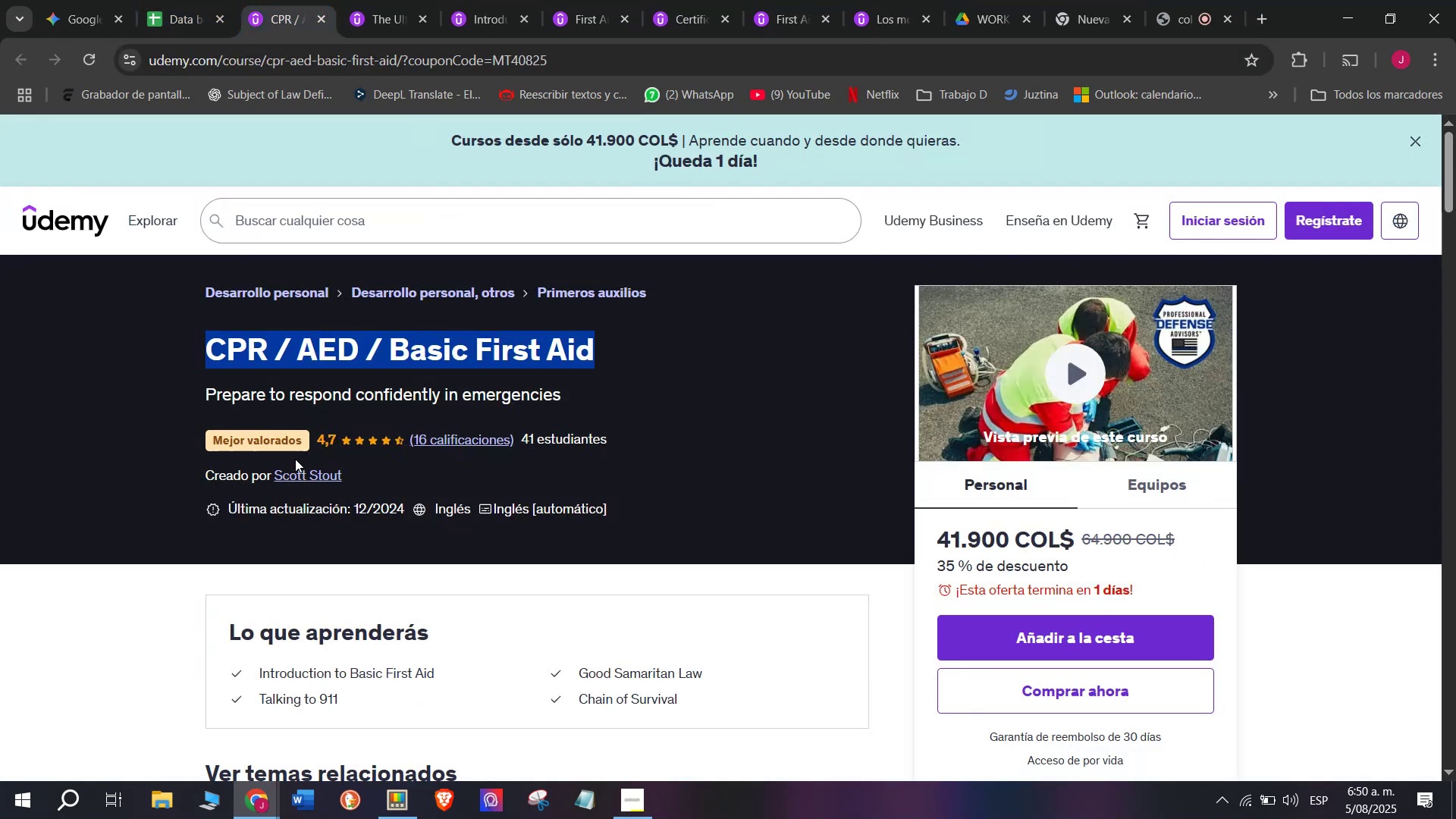 
left_click([309, 472])
 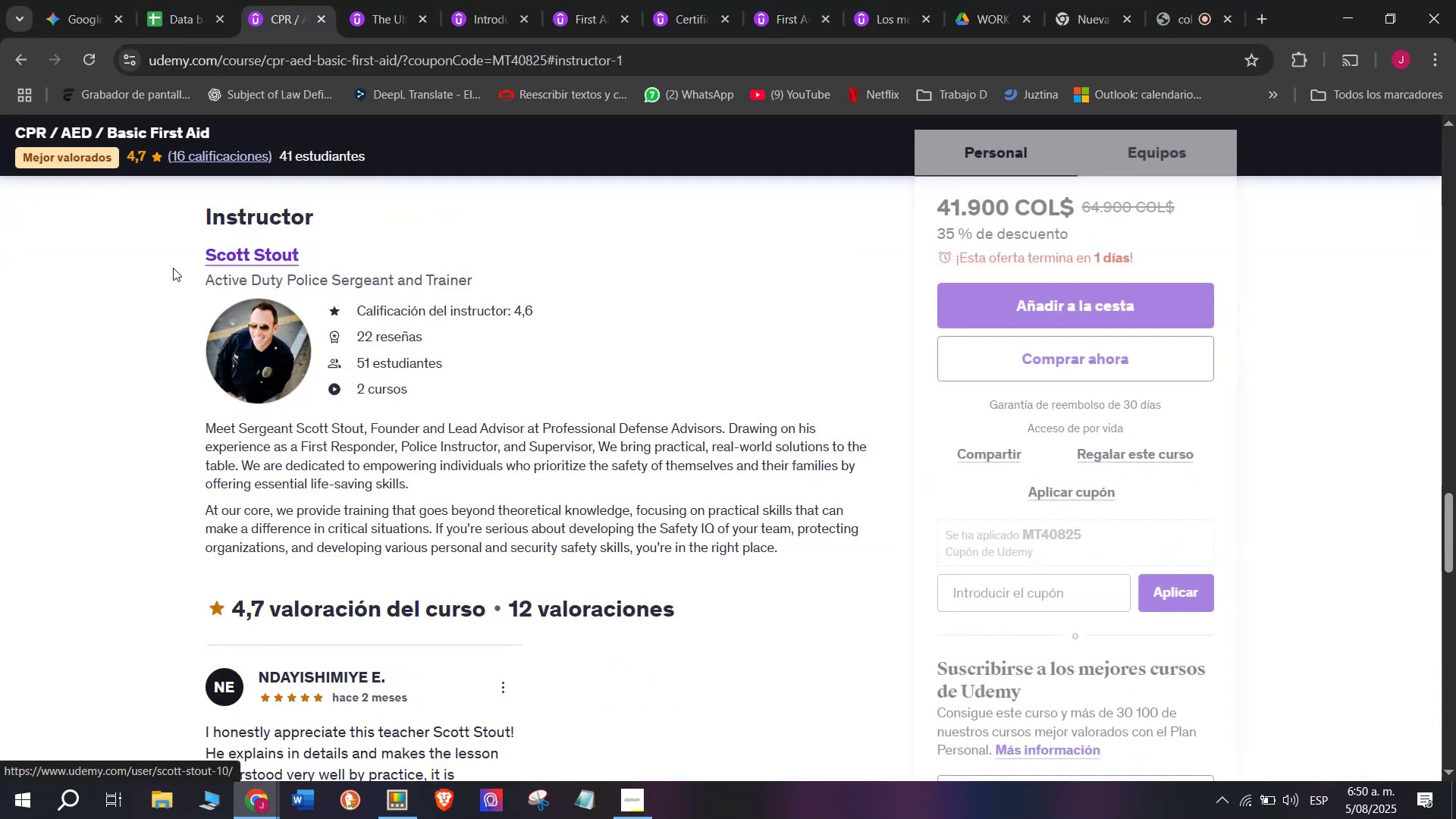 
left_click_drag(start_coordinate=[178, 253], to_coordinate=[313, 261])
 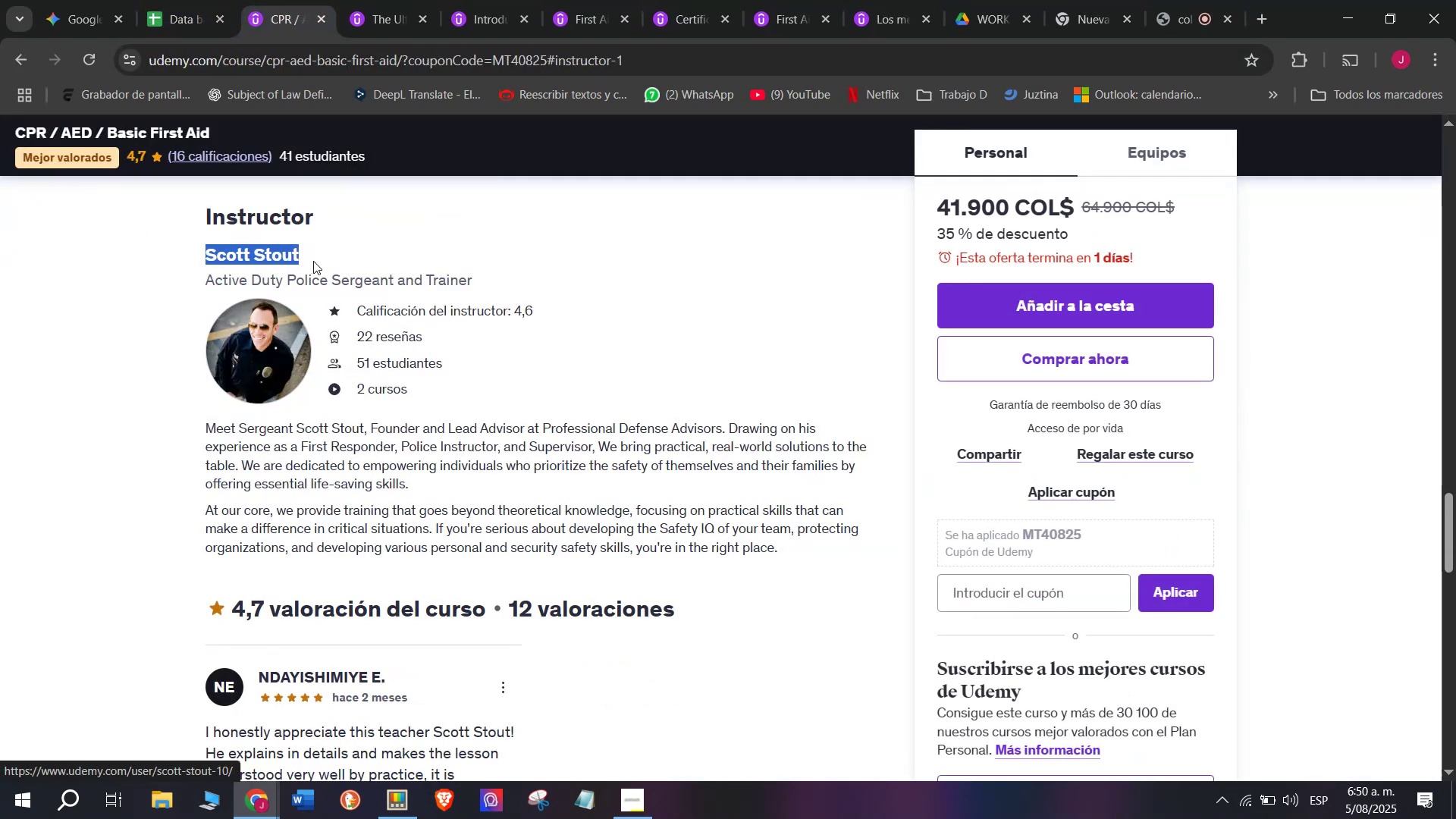 
key(Control+ControlLeft)
 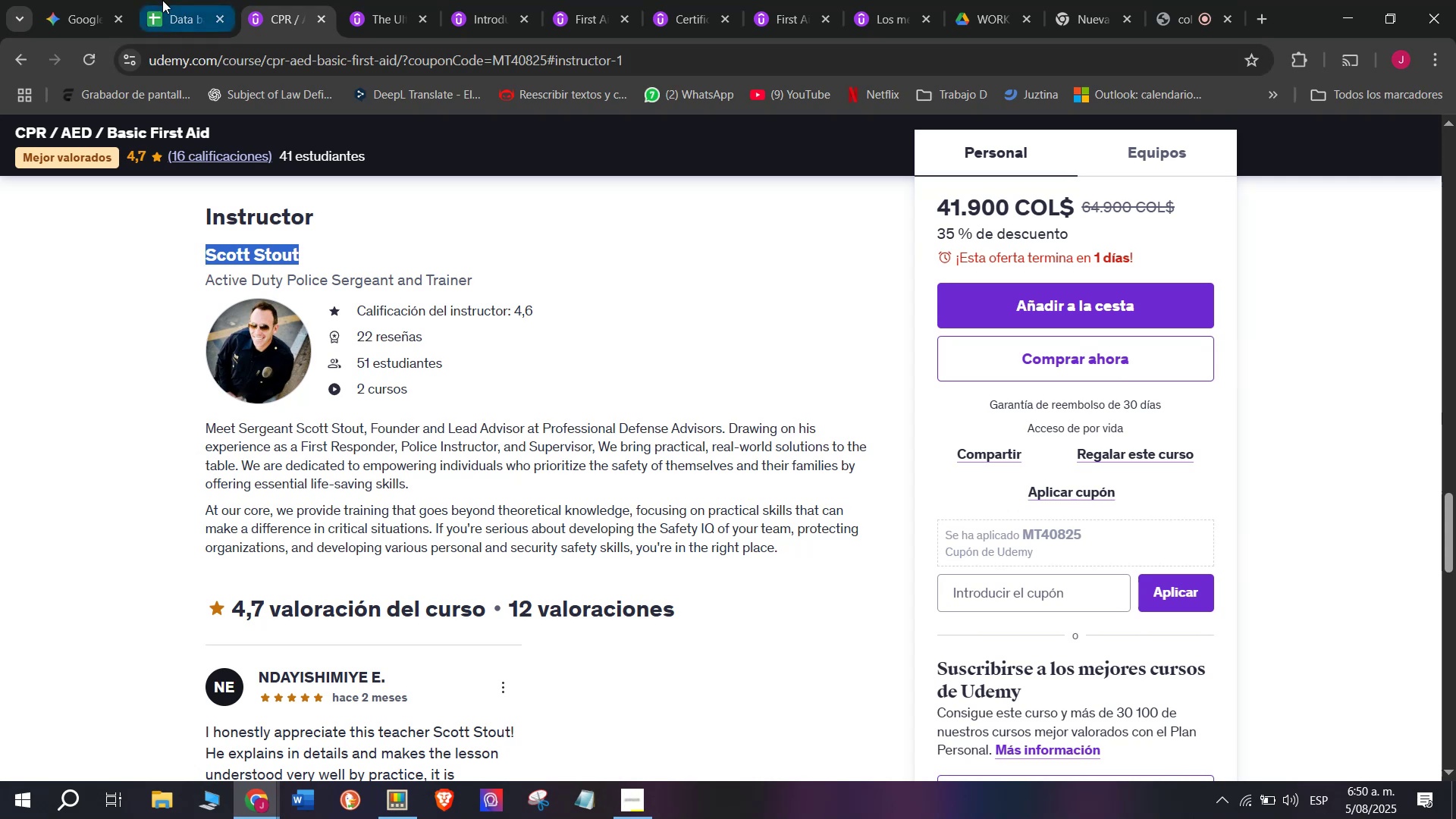 
key(Break)
 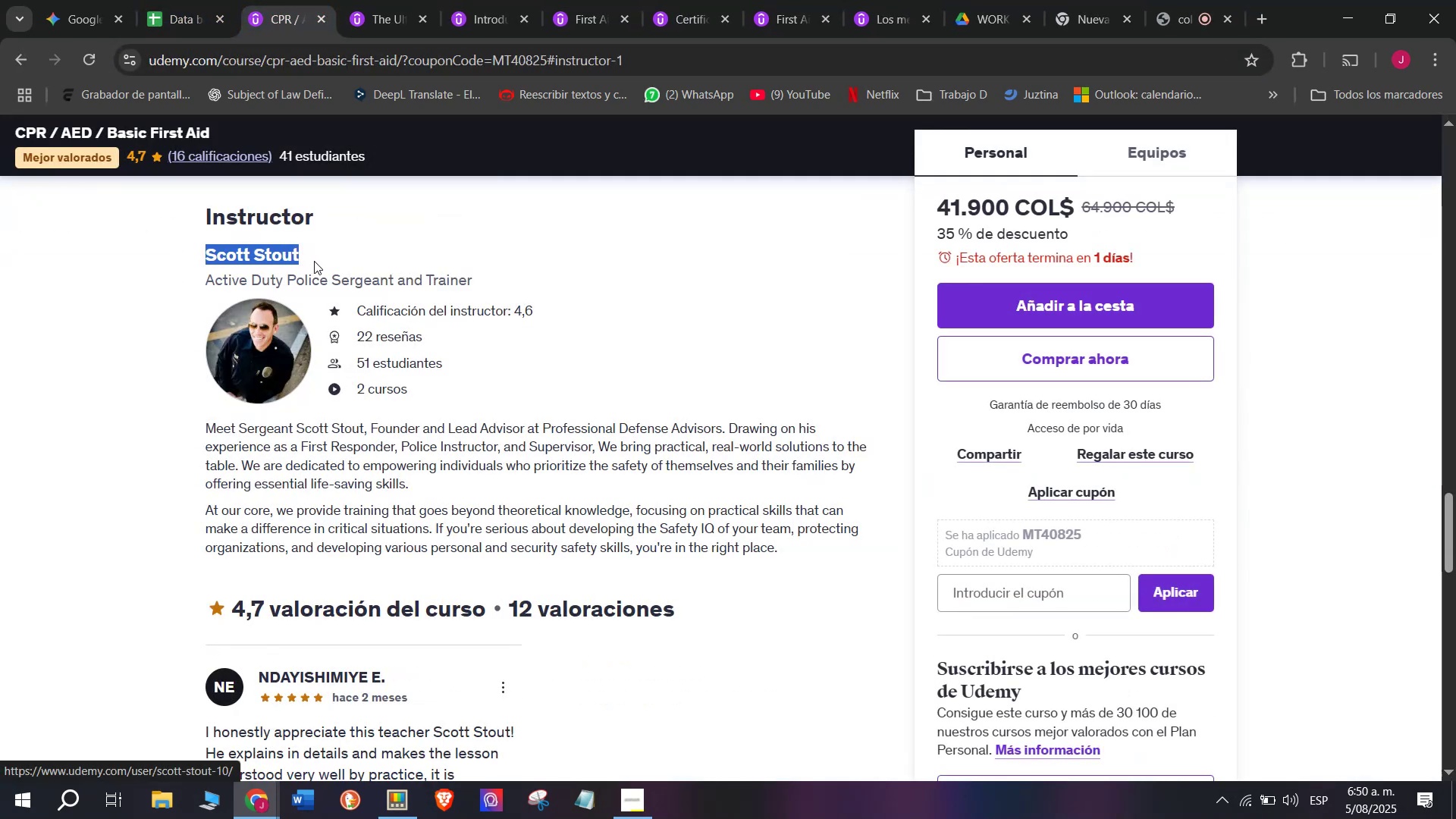 
key(Control+C)
 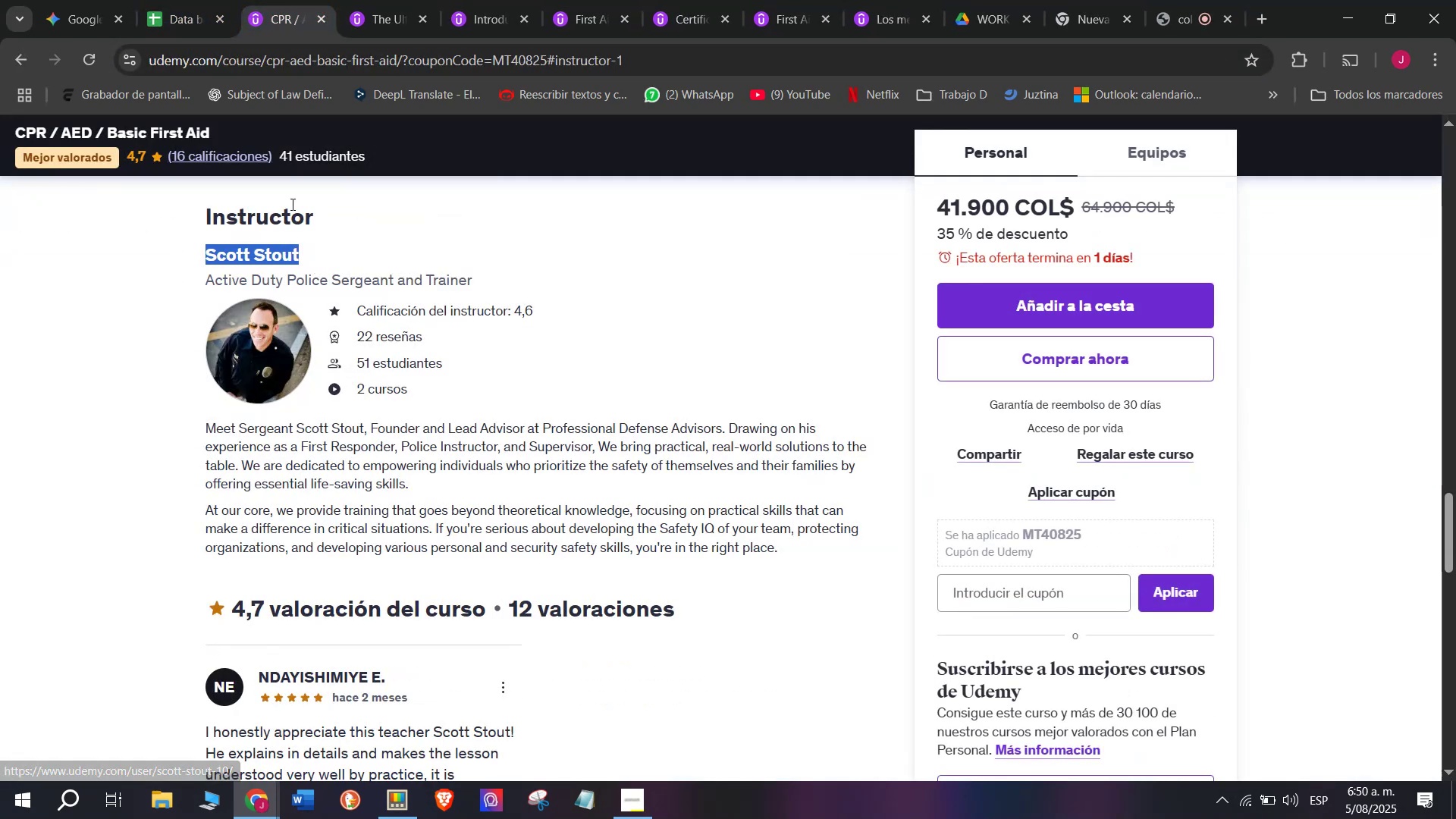 
key(Break)
 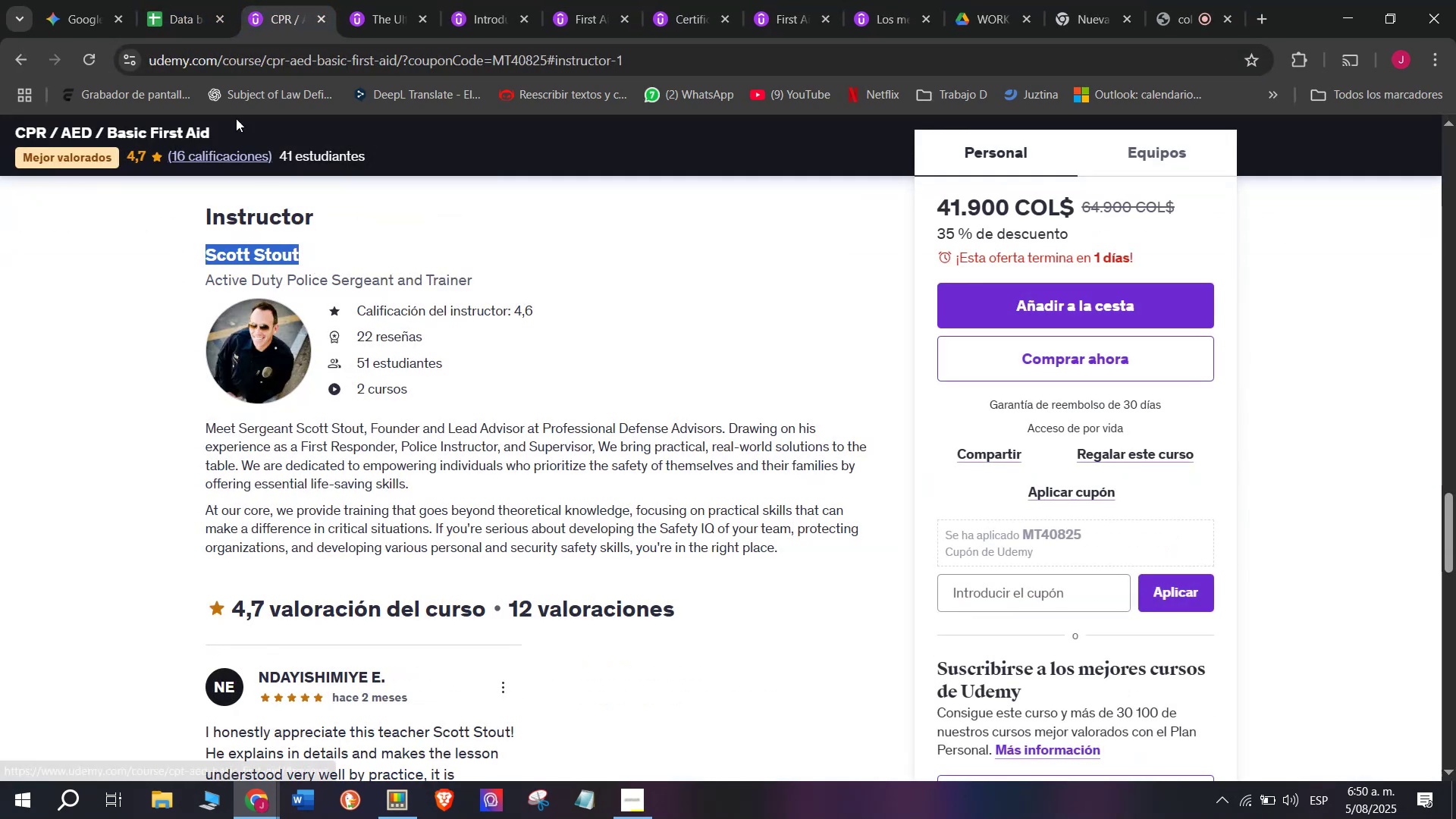 
key(Control+ControlLeft)
 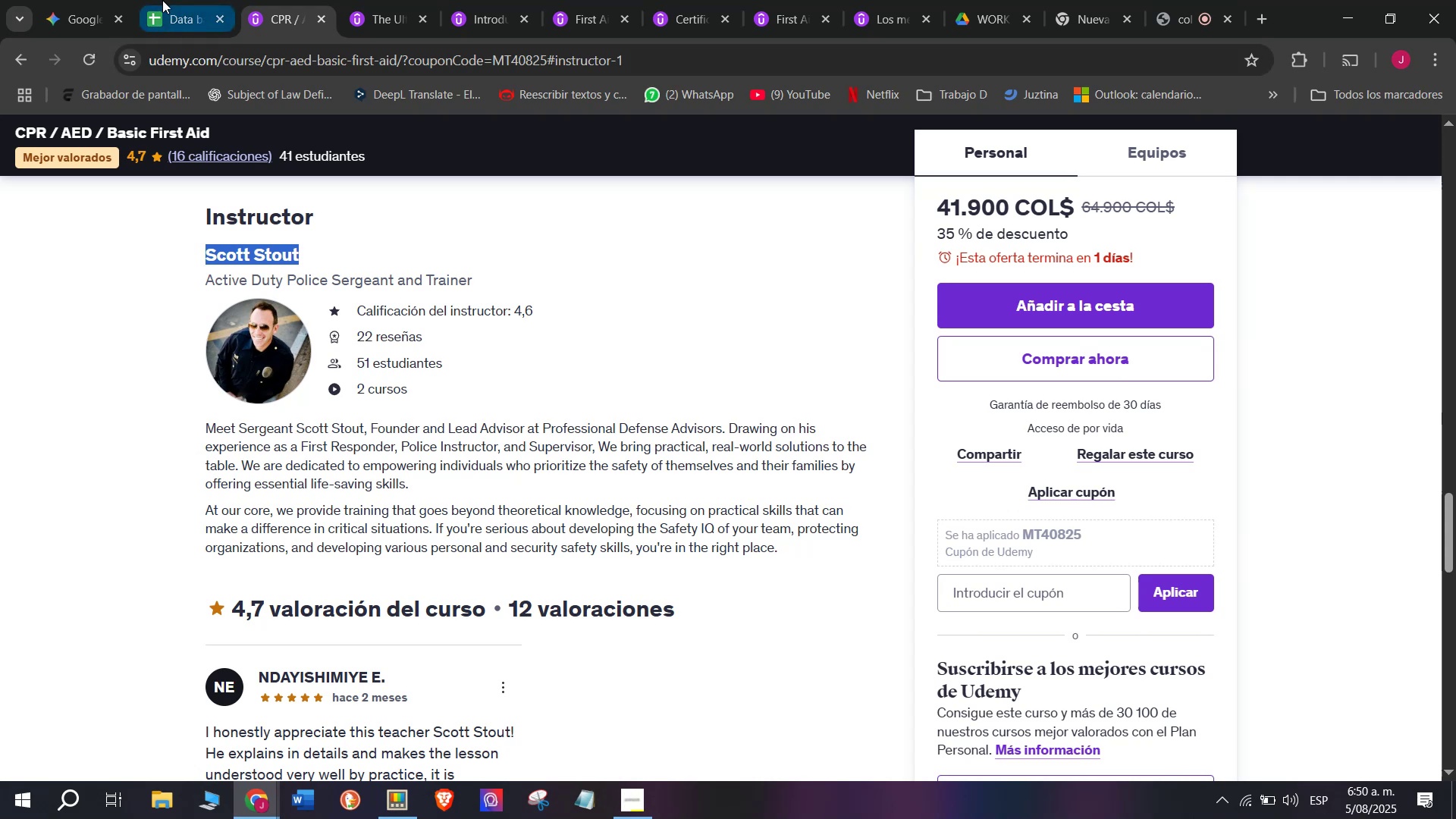 
key(Control+C)
 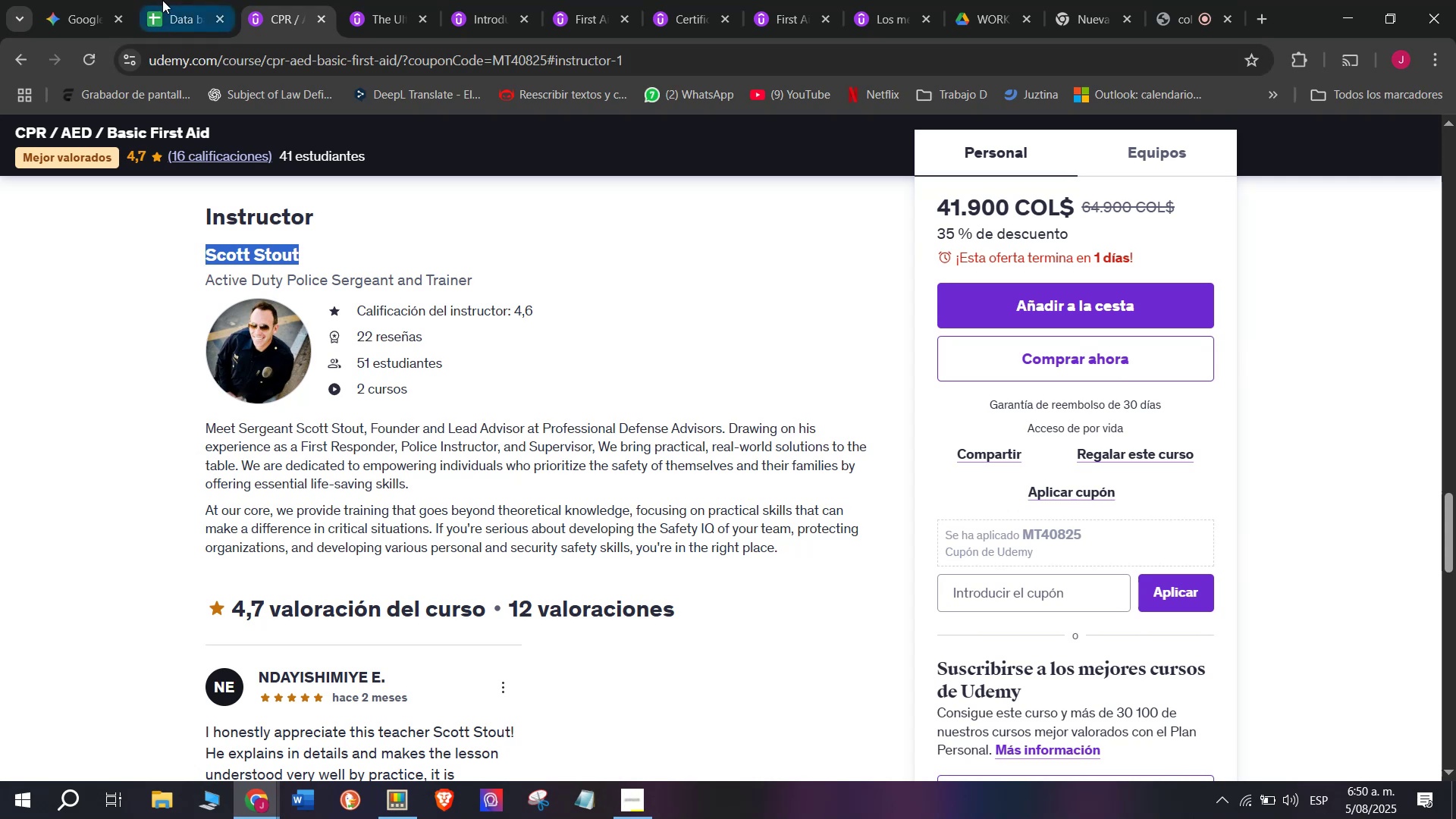 
left_click([162, 0])
 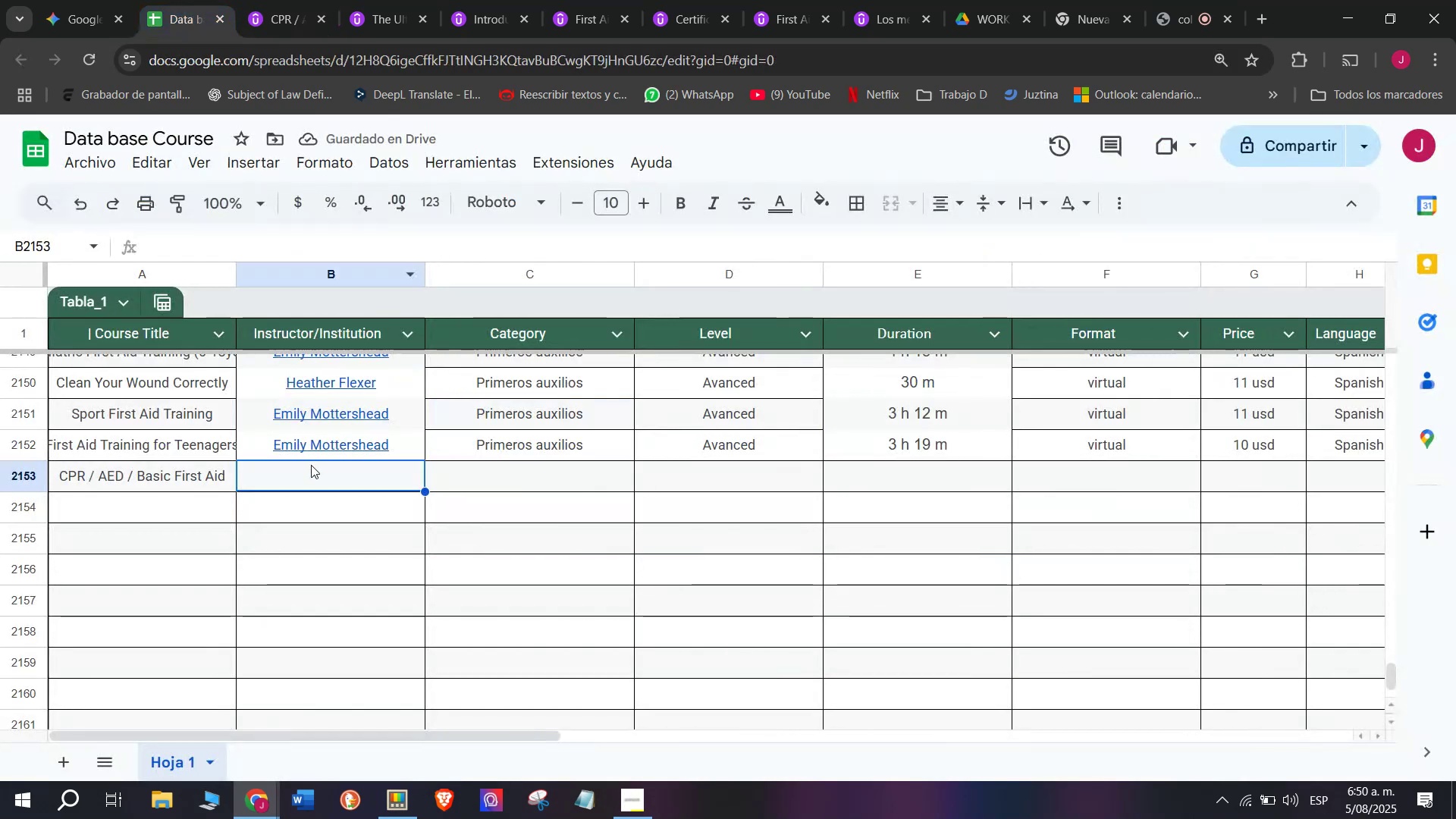 
key(Z)
 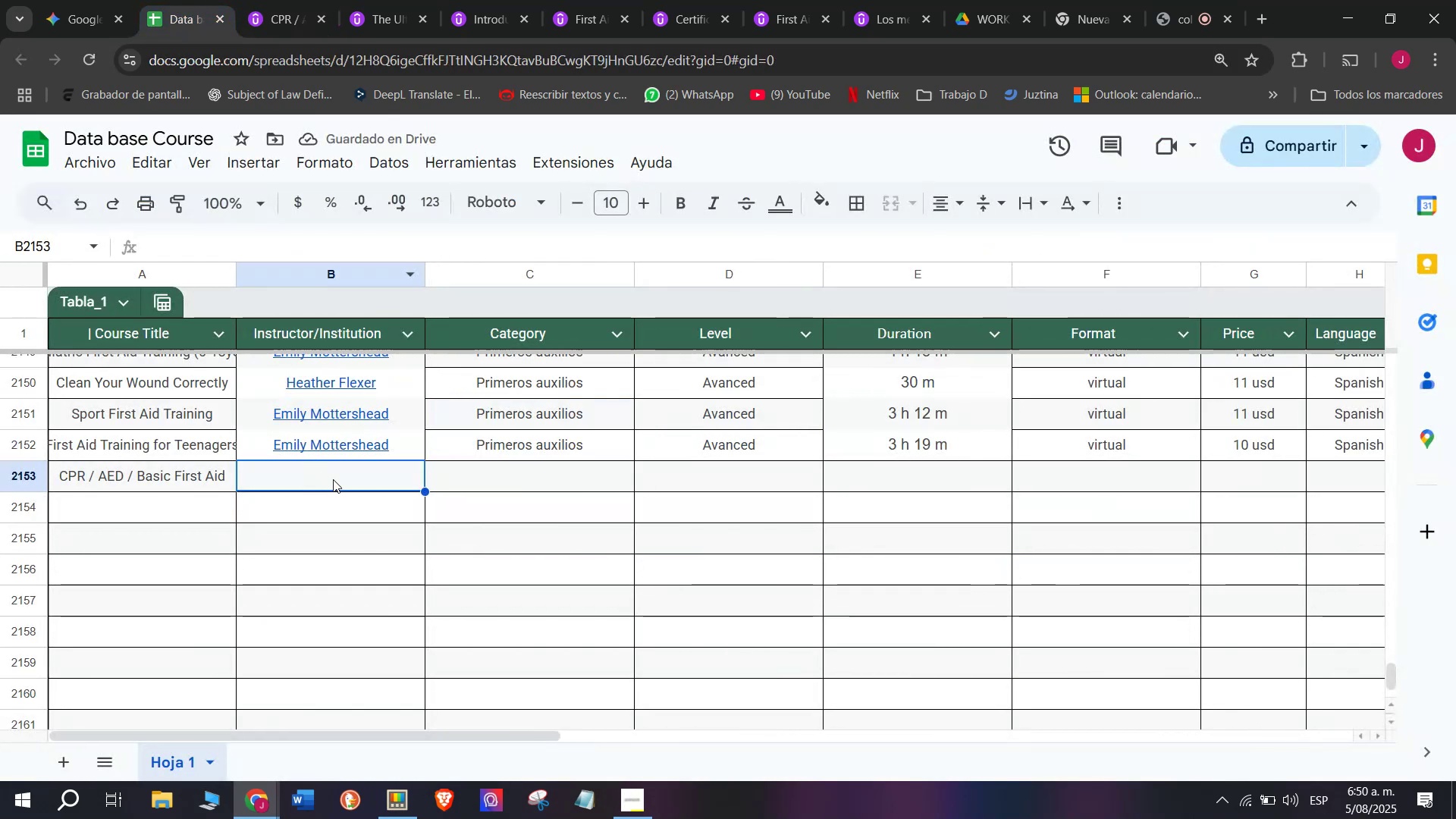 
key(Control+ControlLeft)
 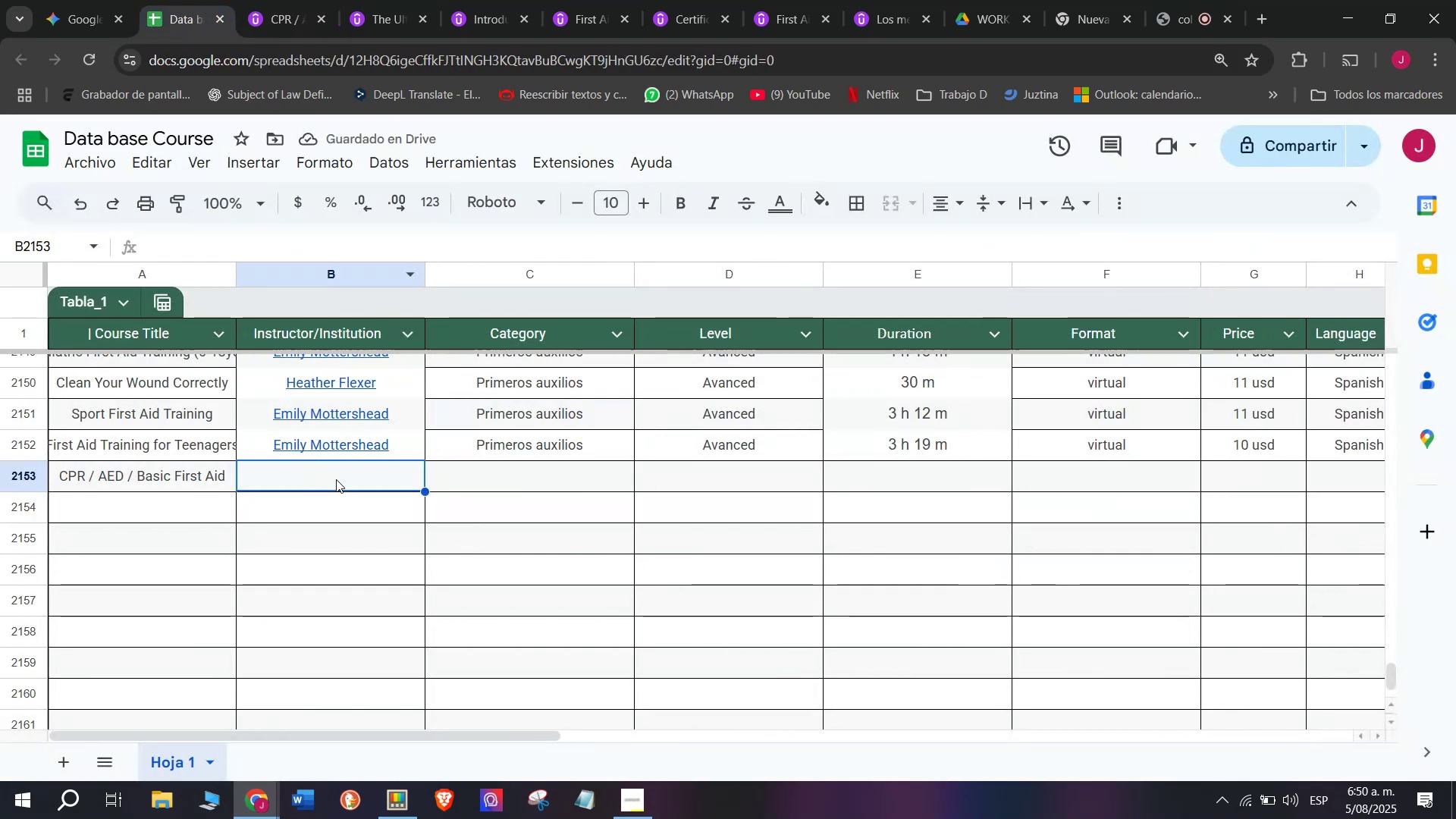 
key(Control+V)
 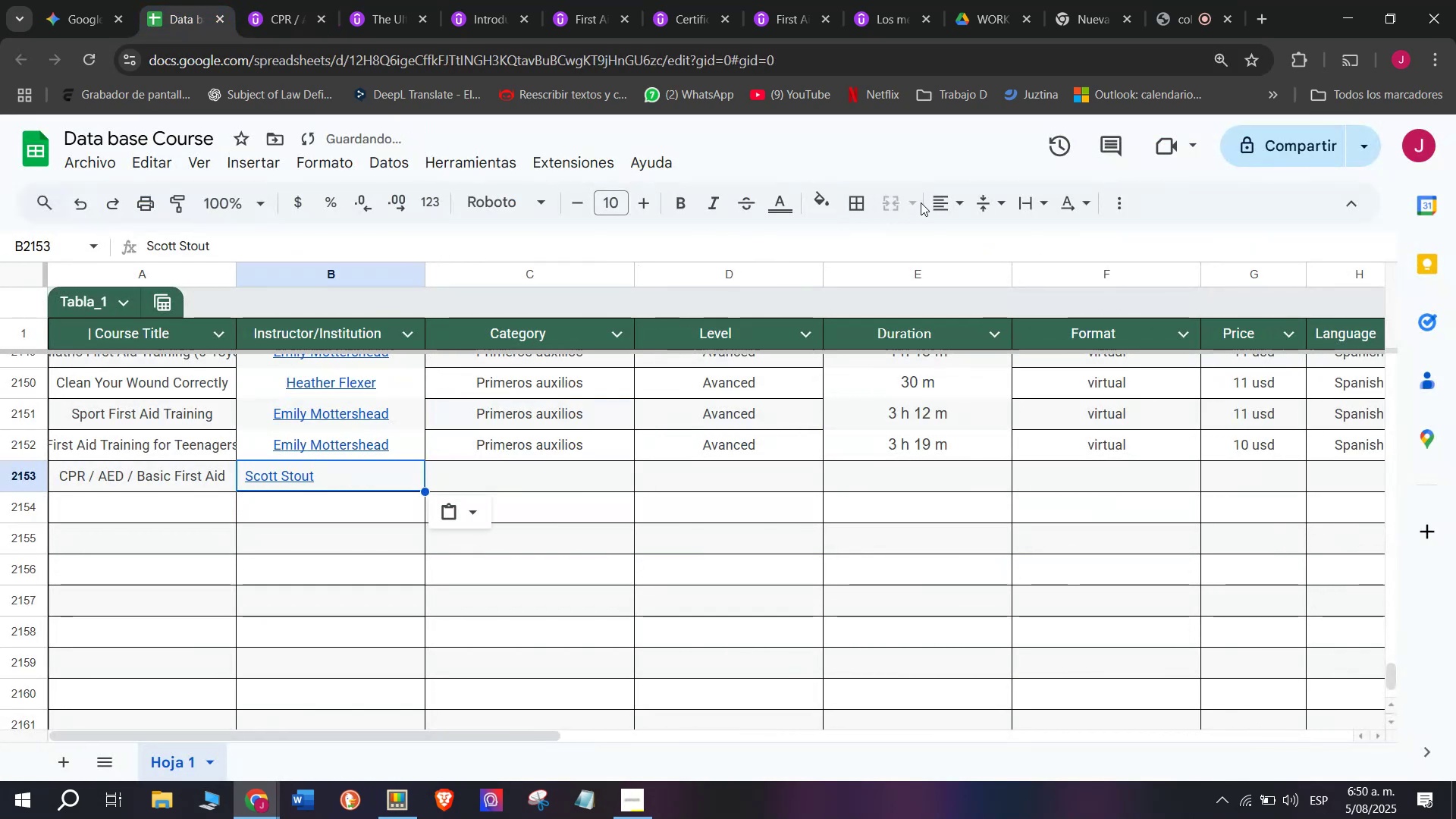 
left_click([948, 199])
 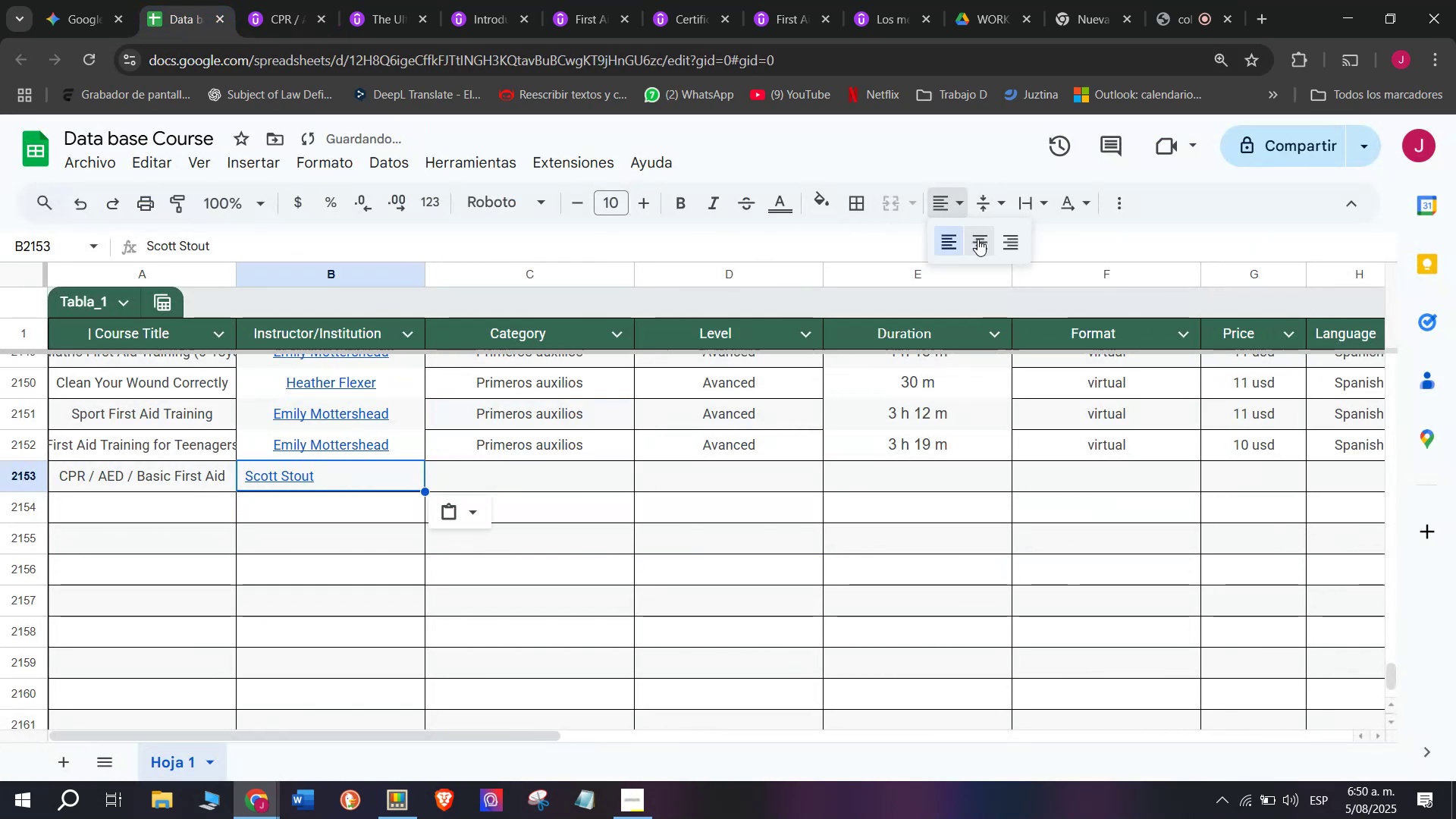 
left_click([981, 241])
 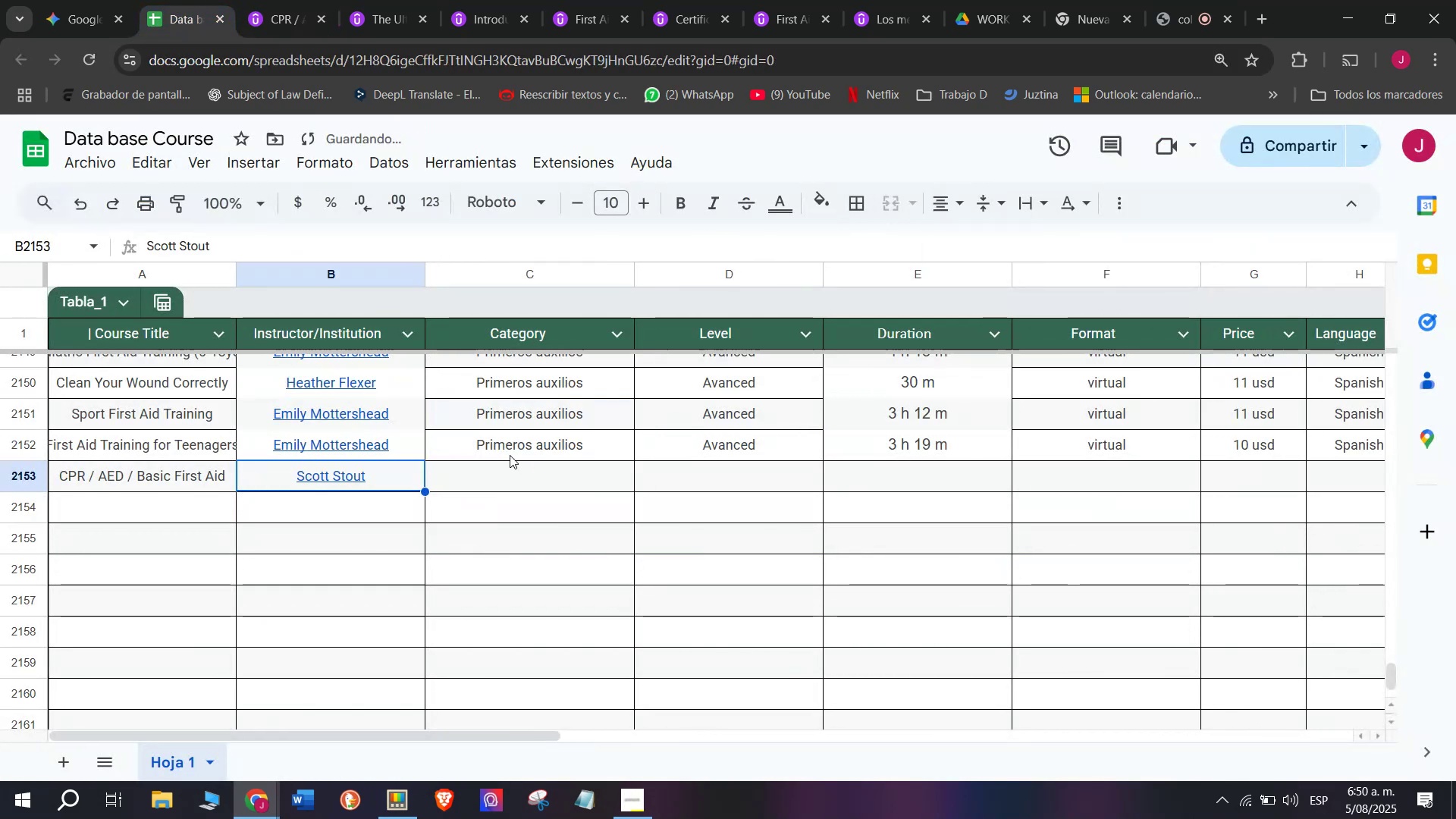 
left_click([508, 453])
 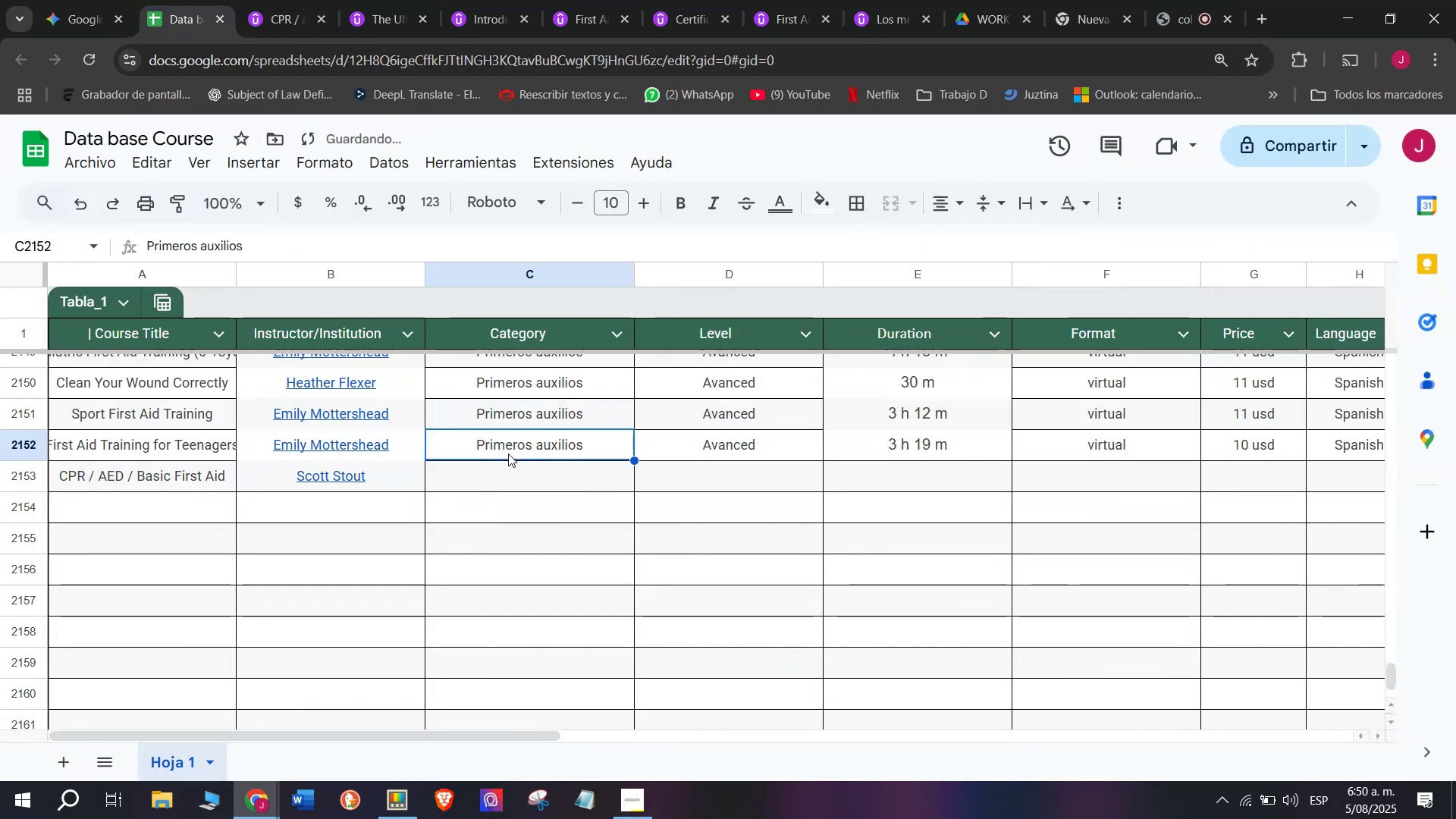 
key(Break)
 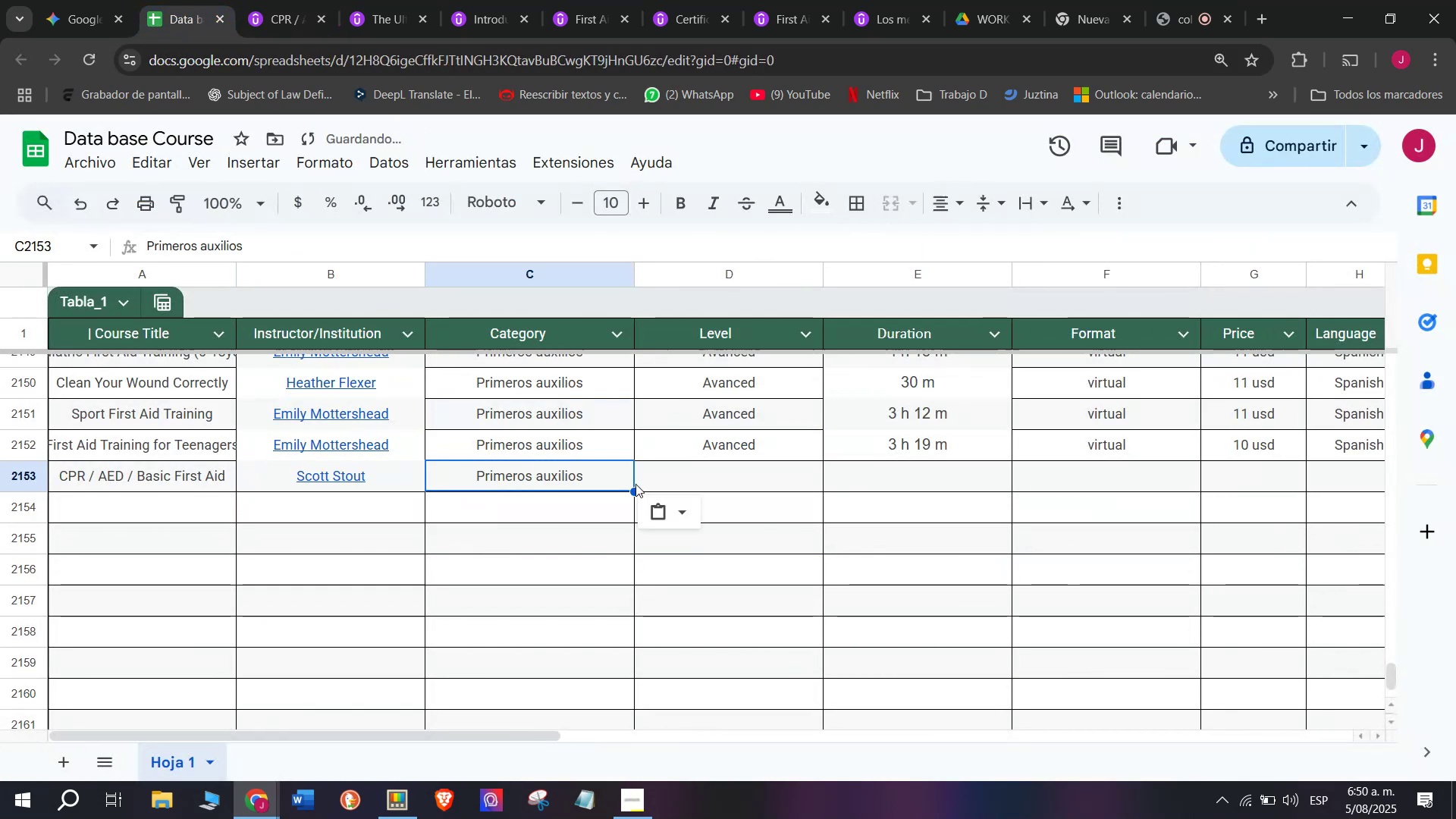 
key(Control+ControlLeft)
 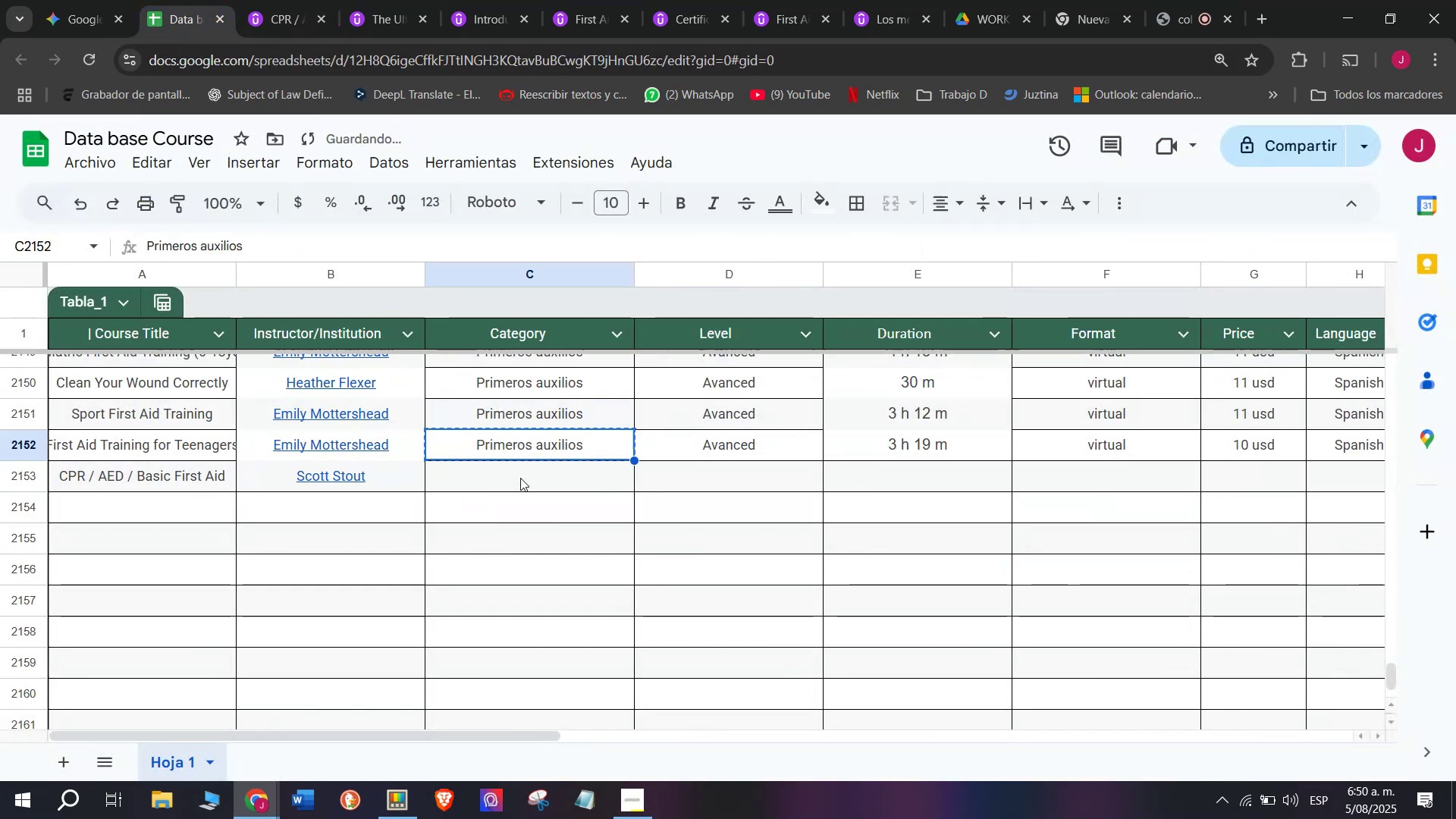 
key(Control+C)
 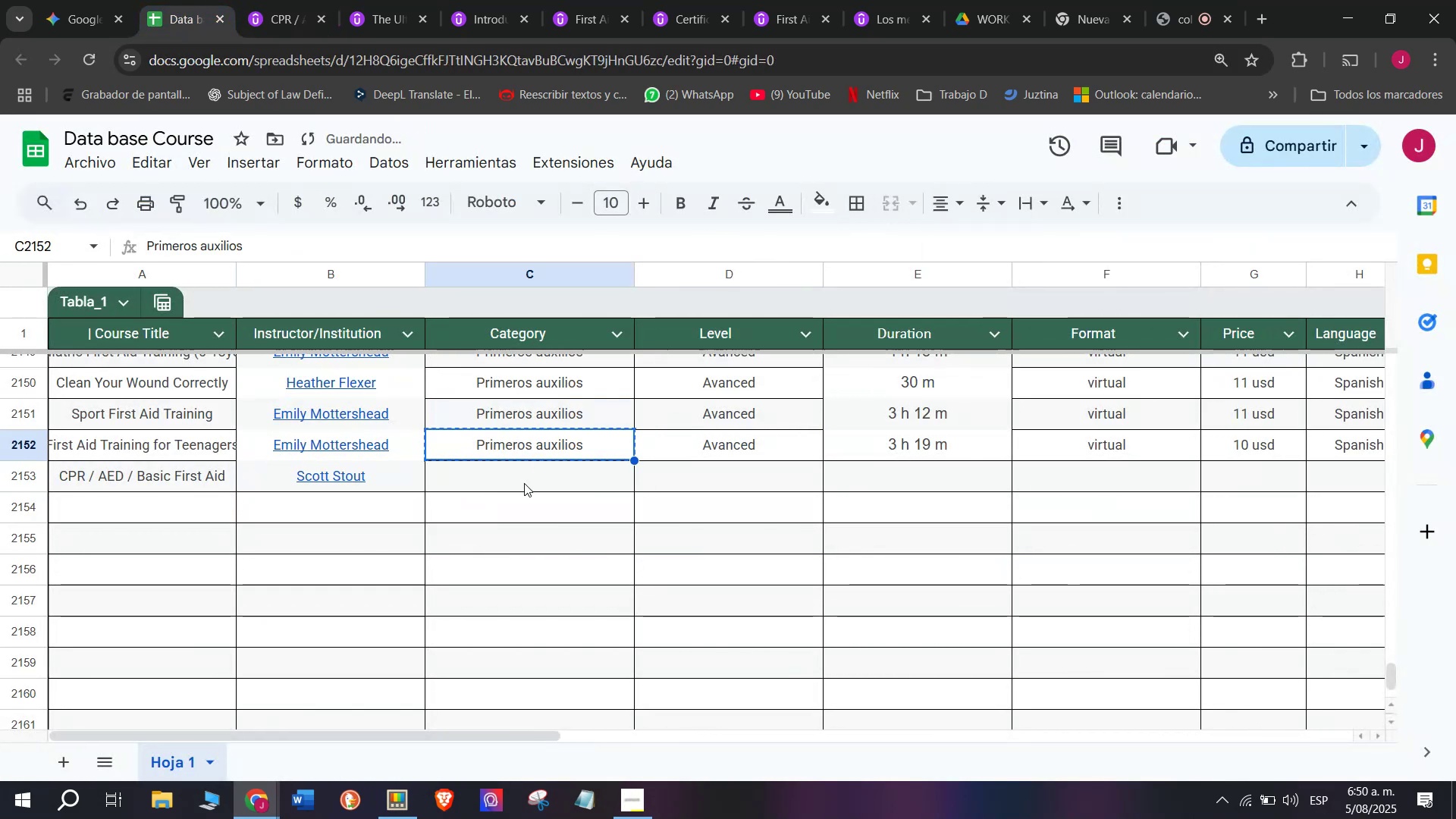 
key(Z)
 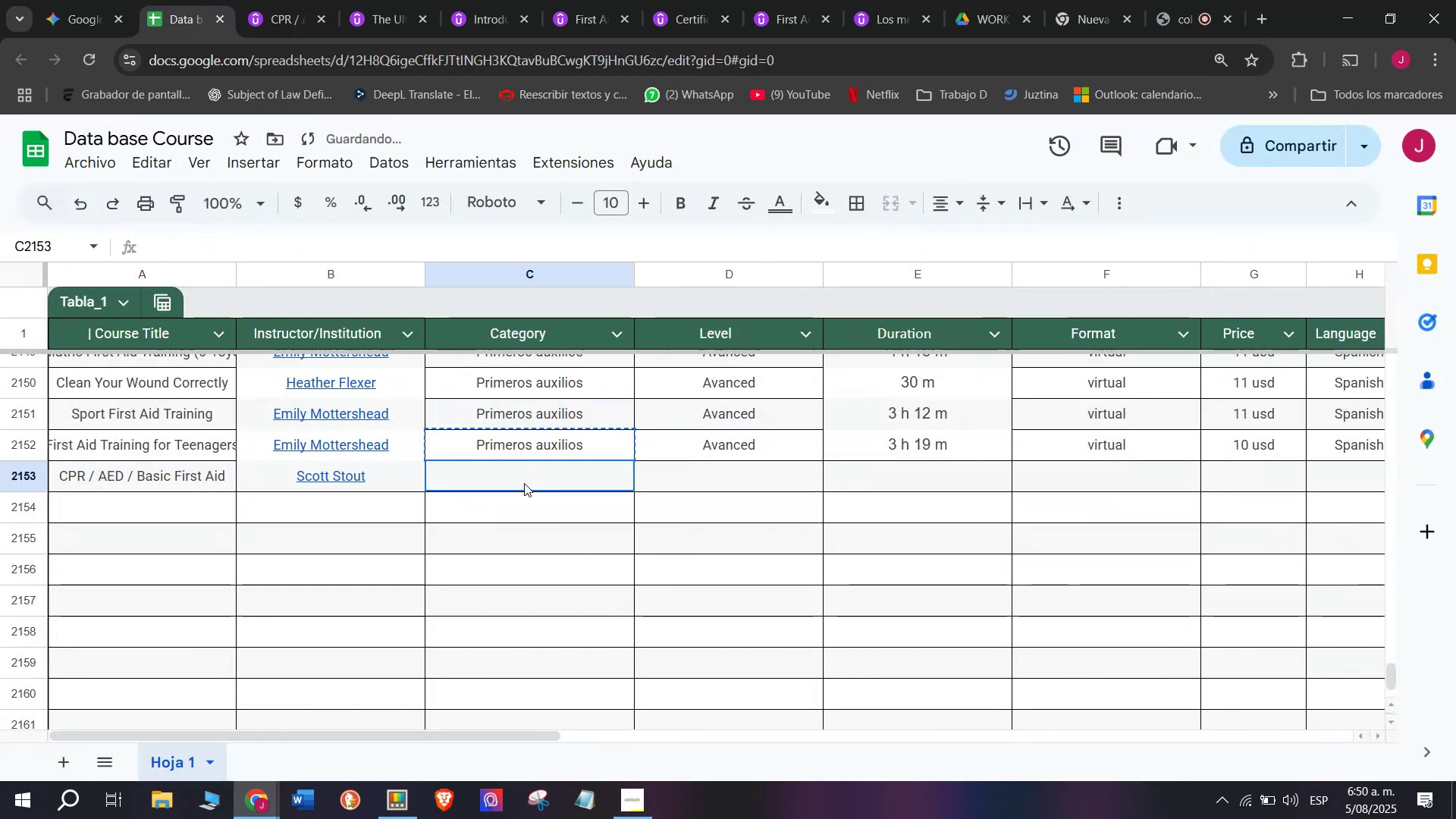 
key(Control+ControlLeft)
 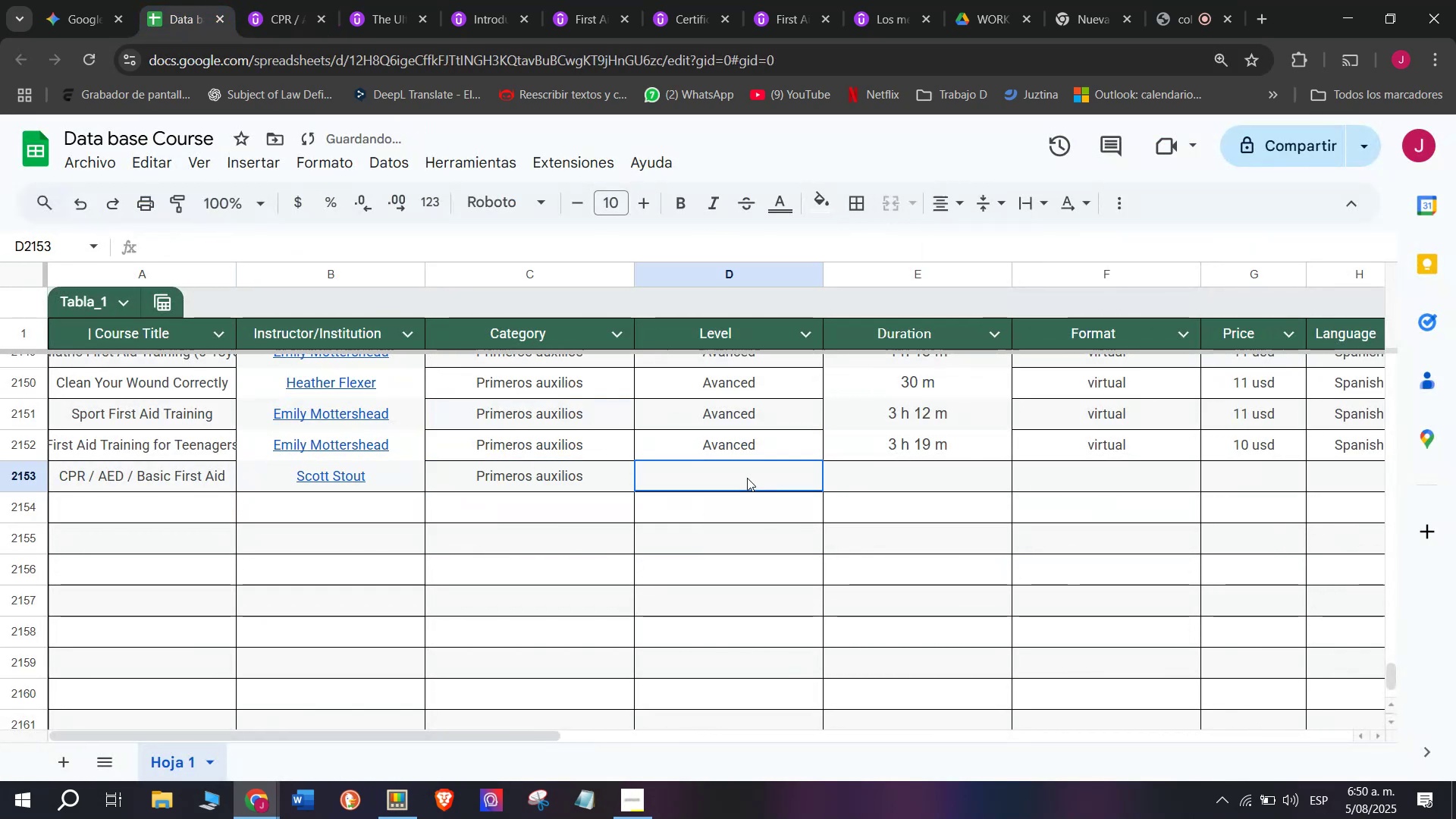 
key(Control+V)
 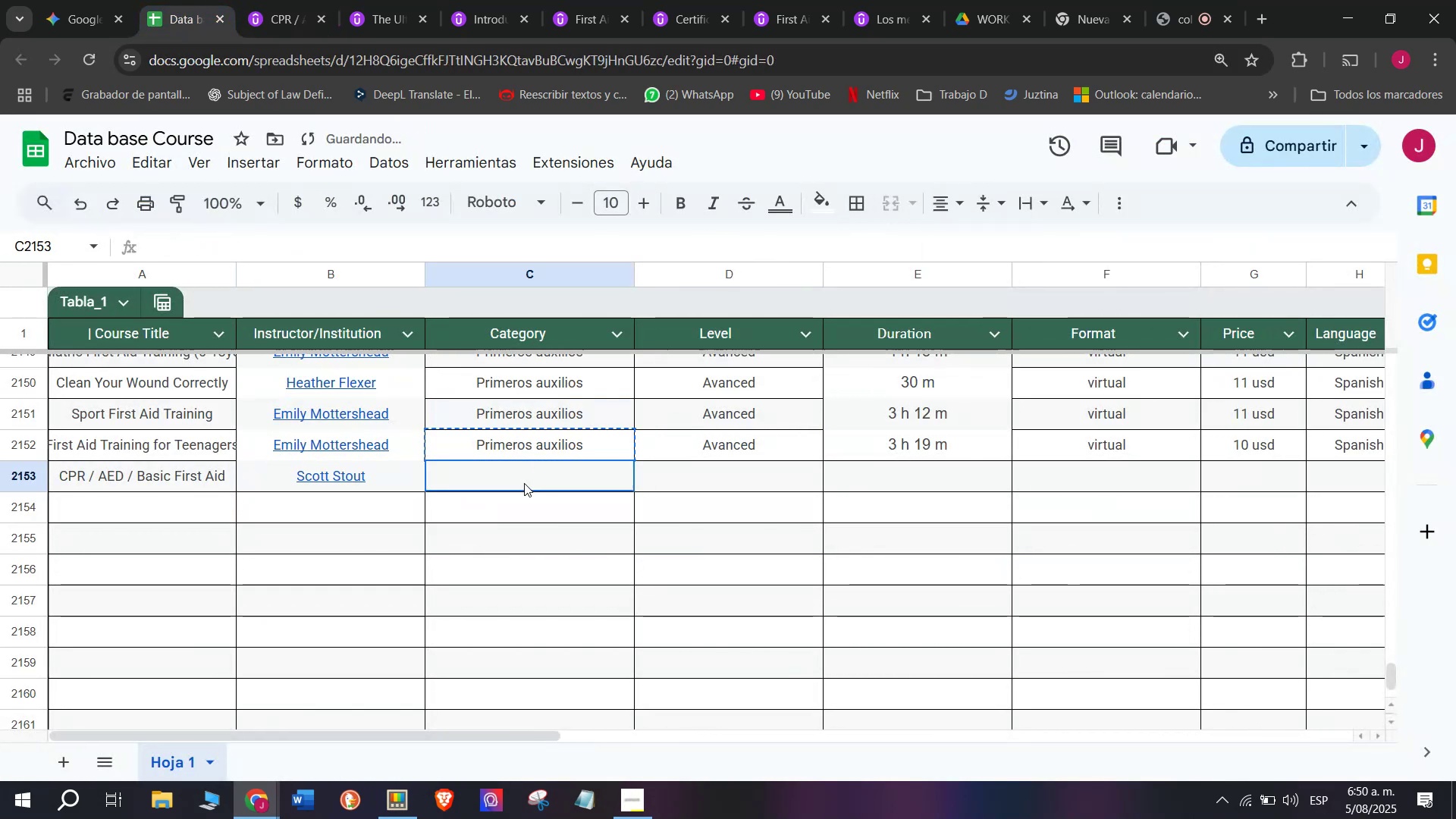 
double_click([524, 483])
 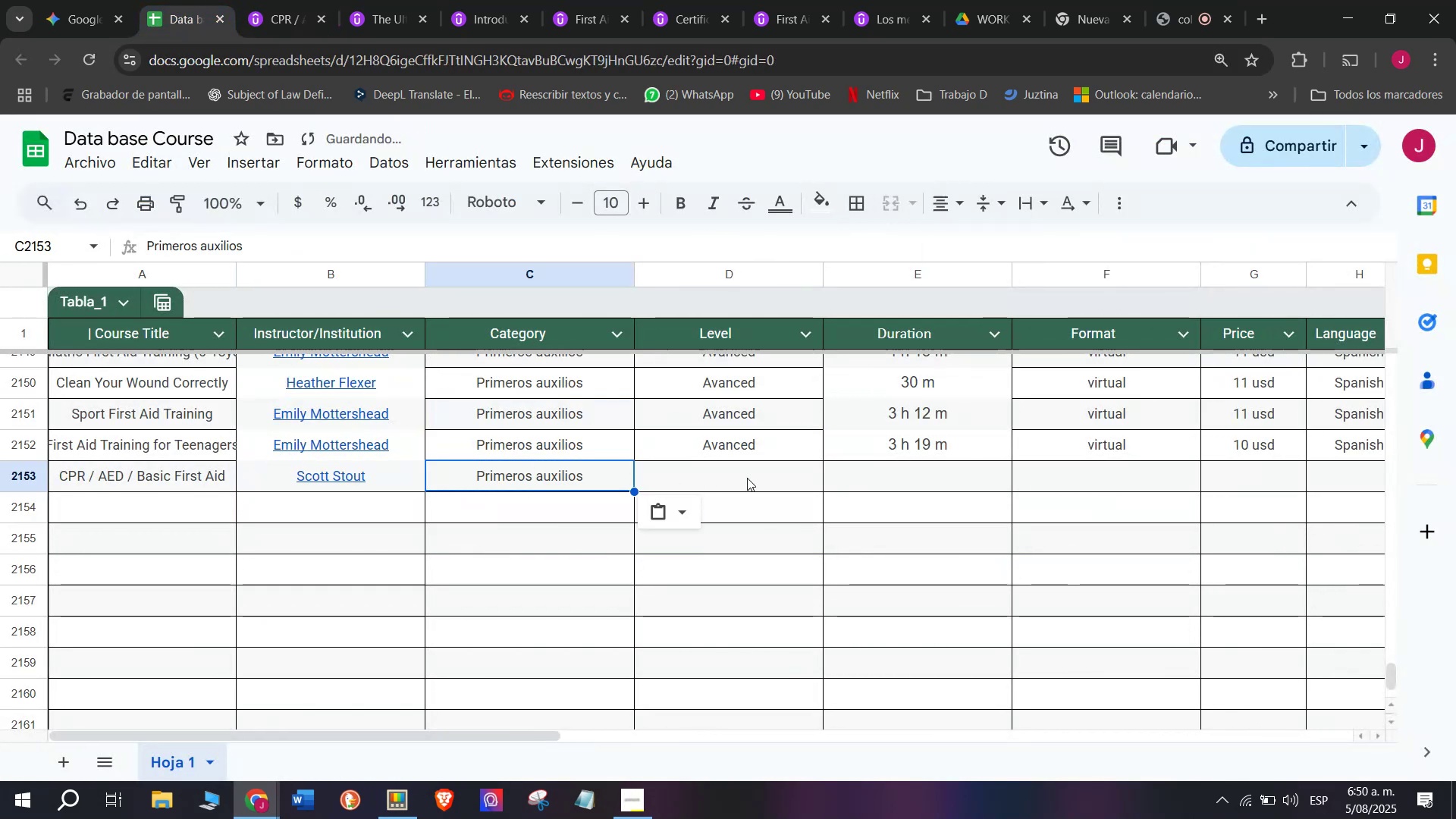 
left_click([747, 478])
 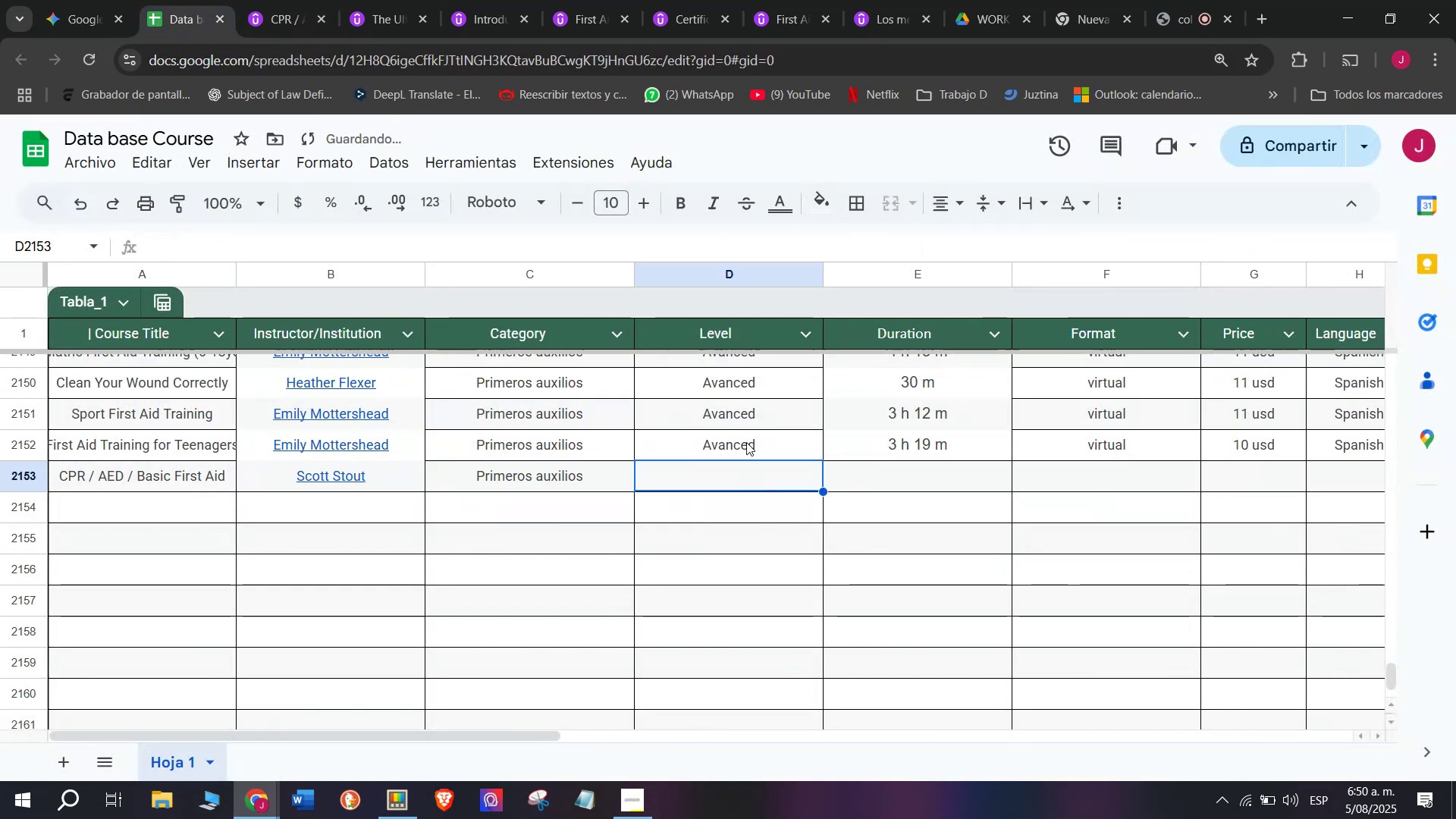 
key(Break)
 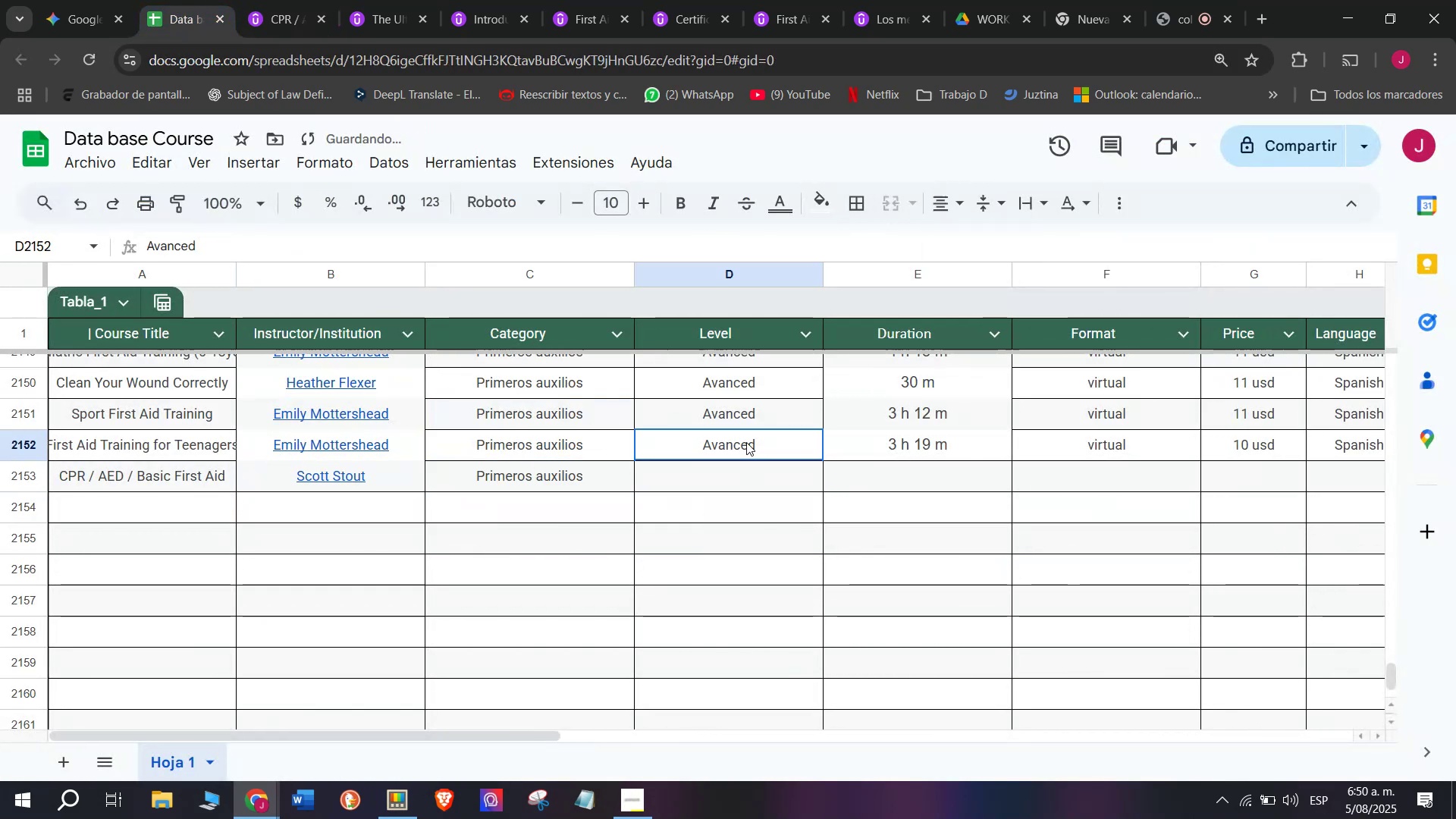 
key(Control+ControlLeft)
 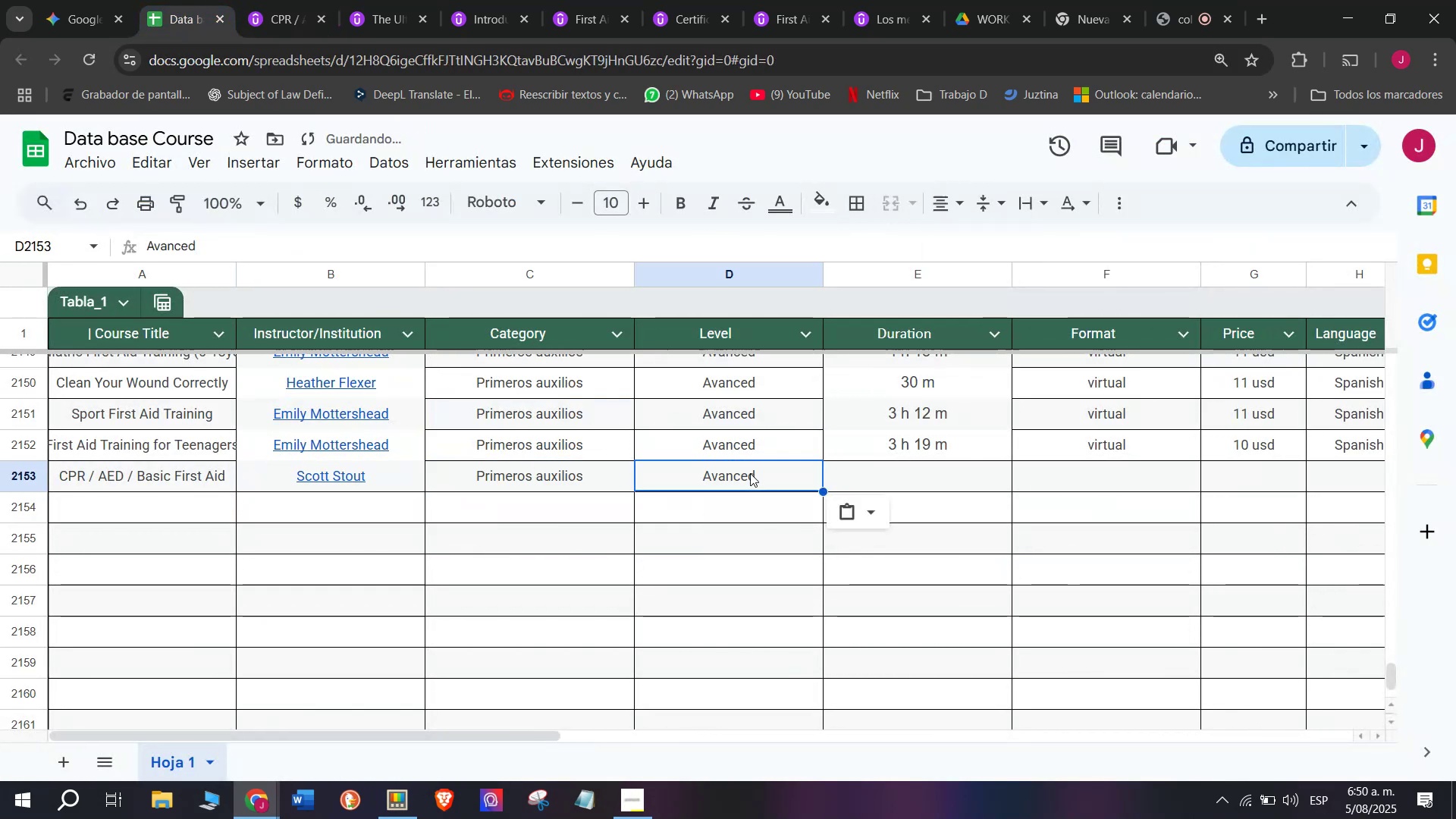 
key(Control+C)
 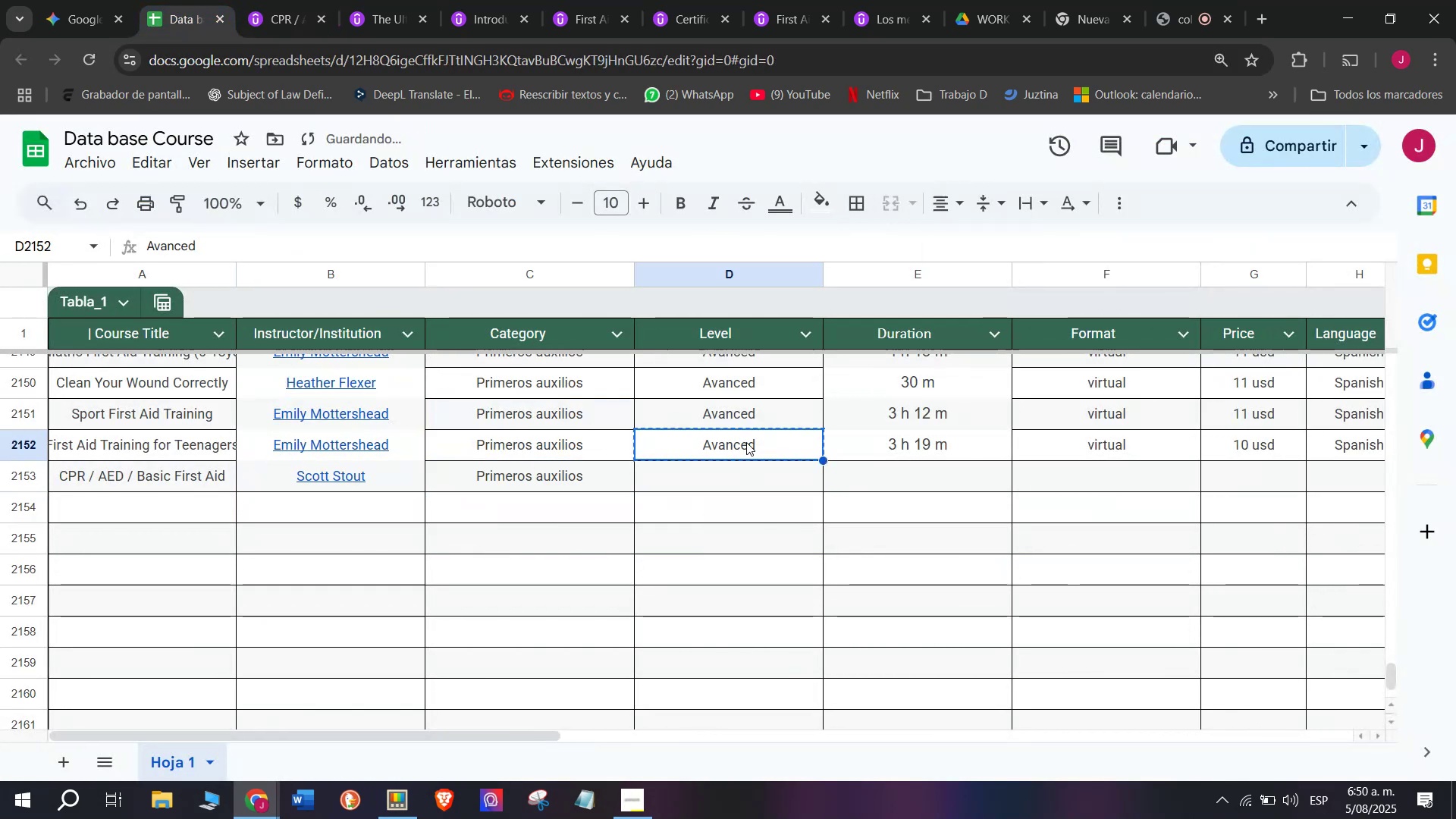 
double_click([746, 442])
 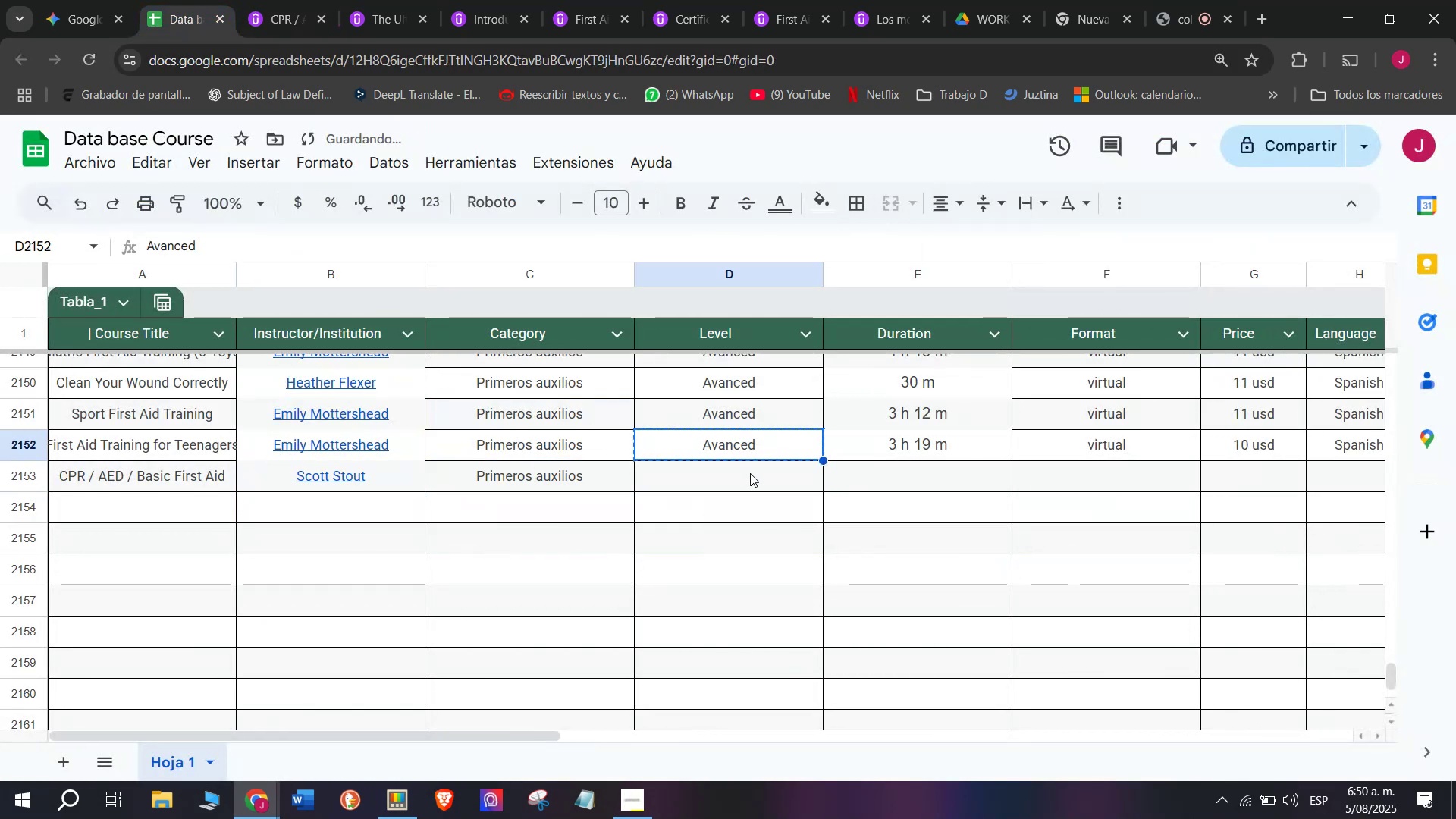 
key(Z)
 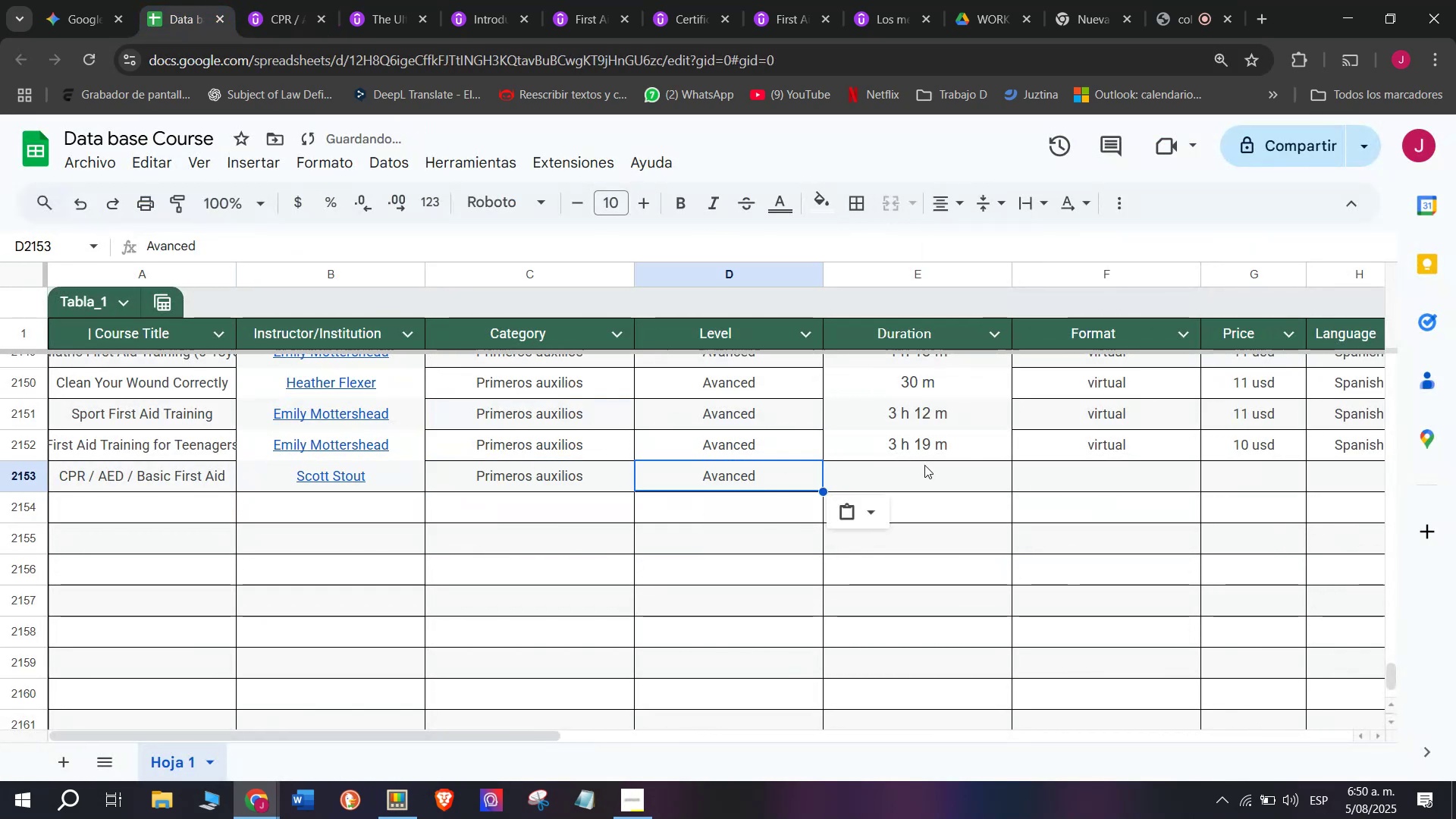 
key(Control+ControlLeft)
 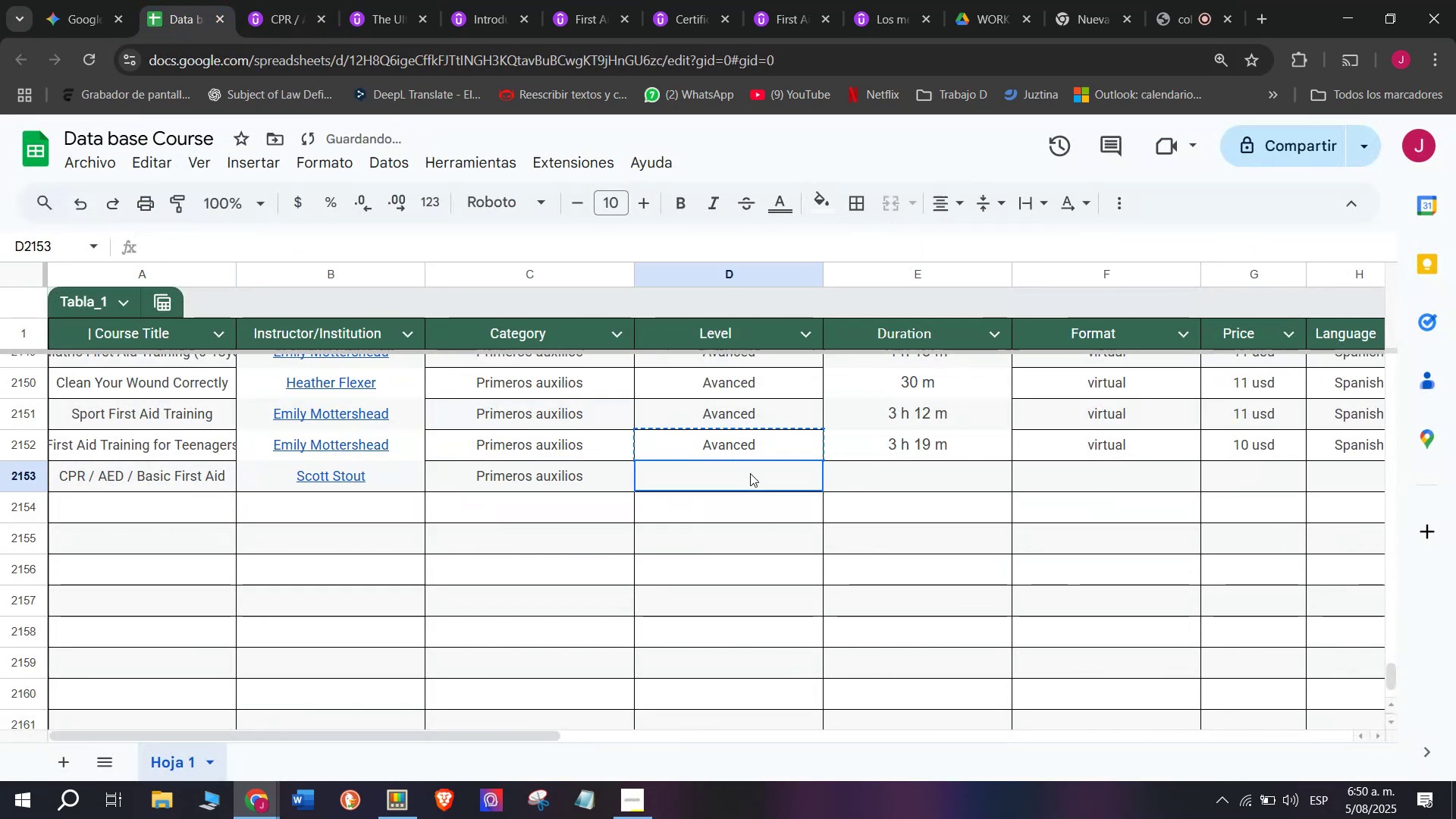 
key(Control+V)
 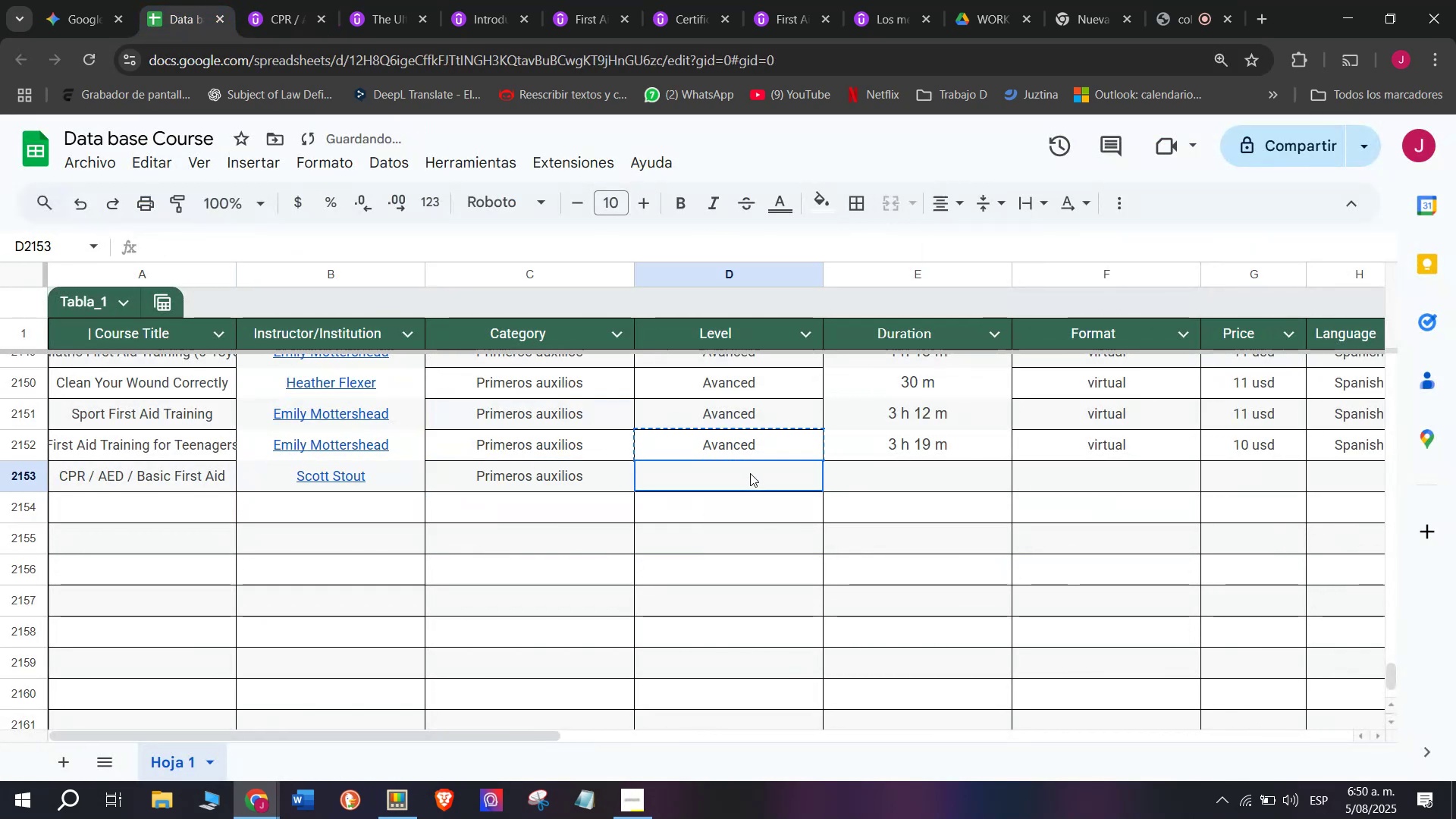 
triple_click([750, 473])
 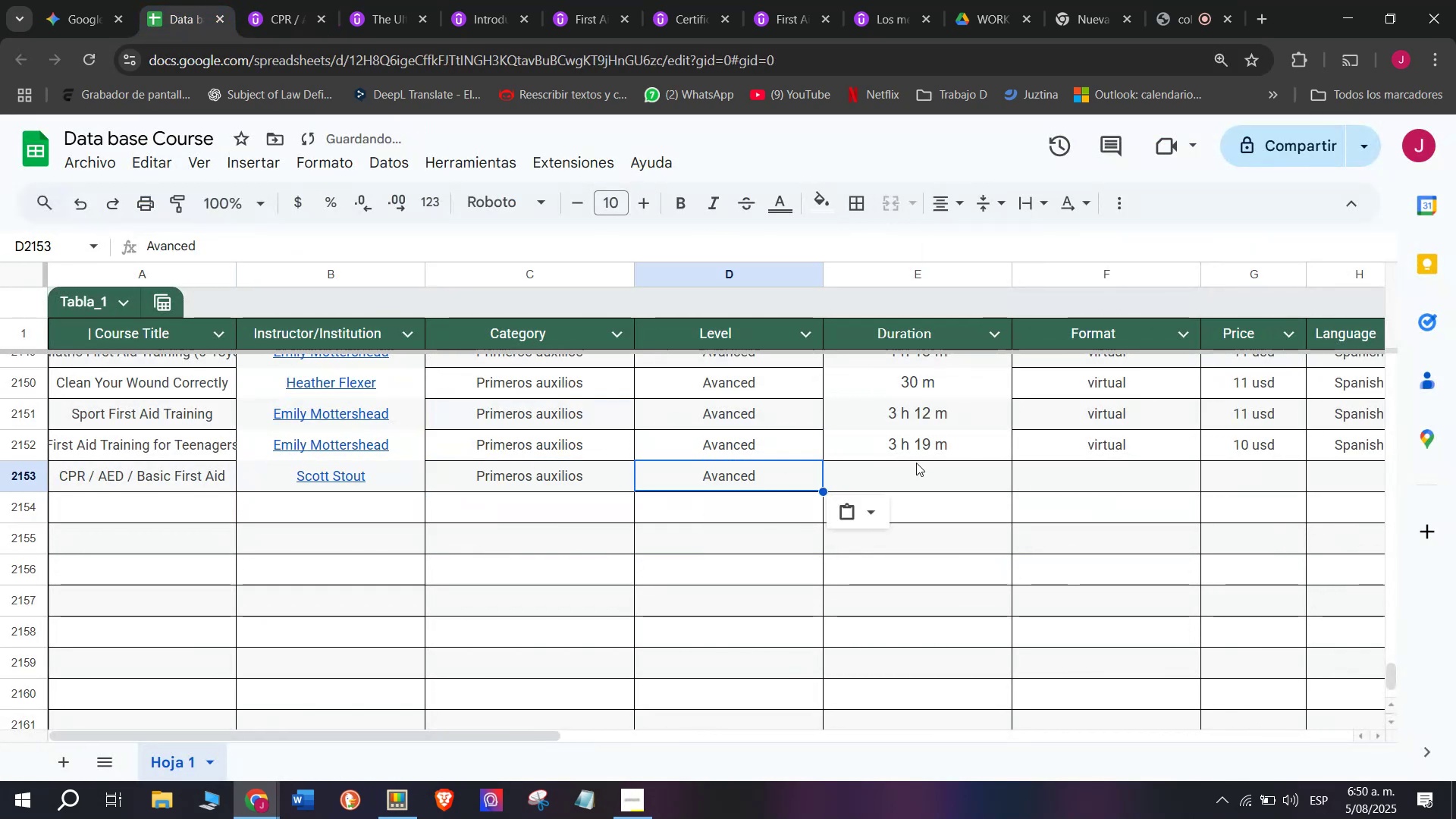 
left_click([924, 465])
 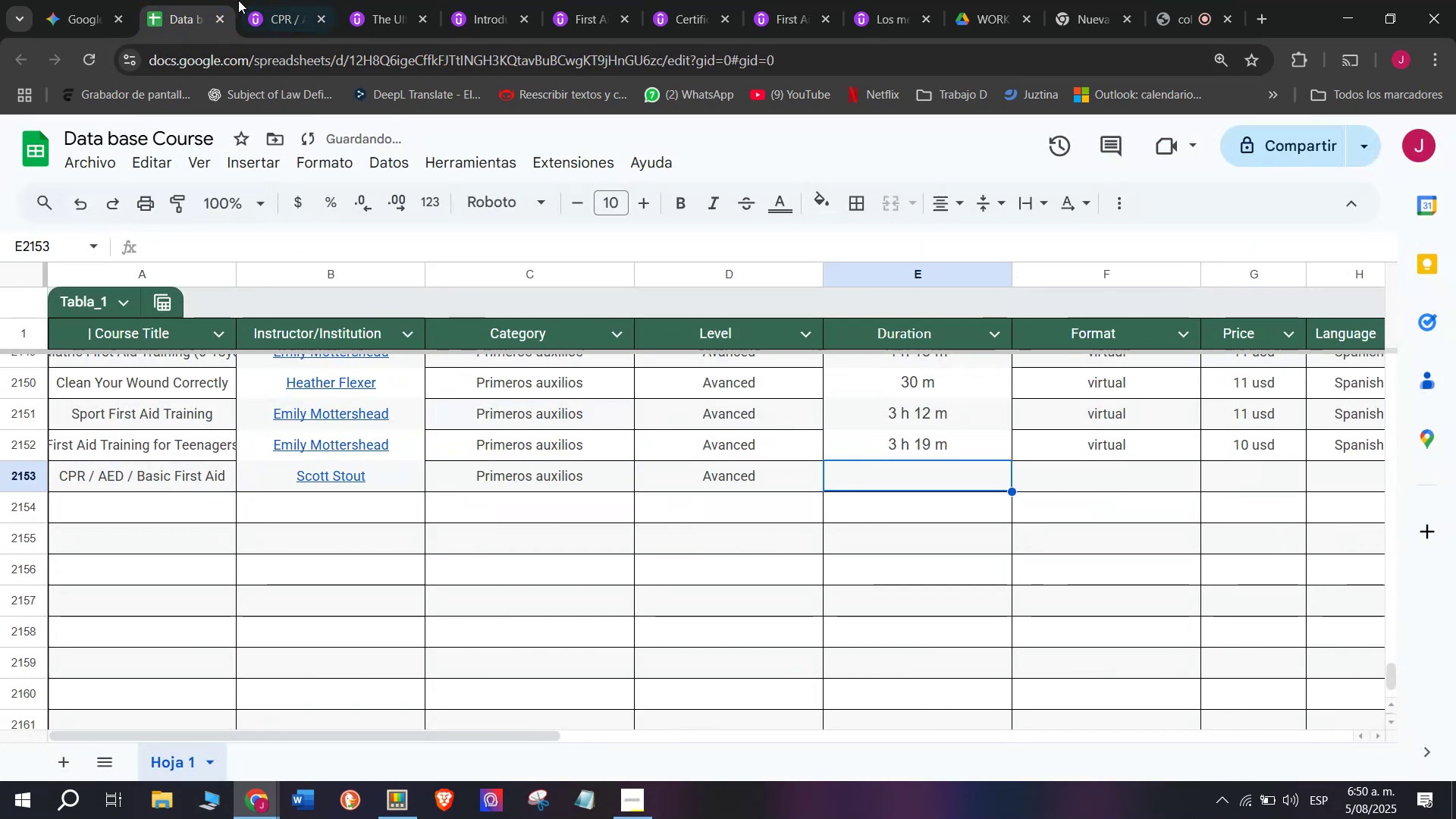 
left_click([261, 0])
 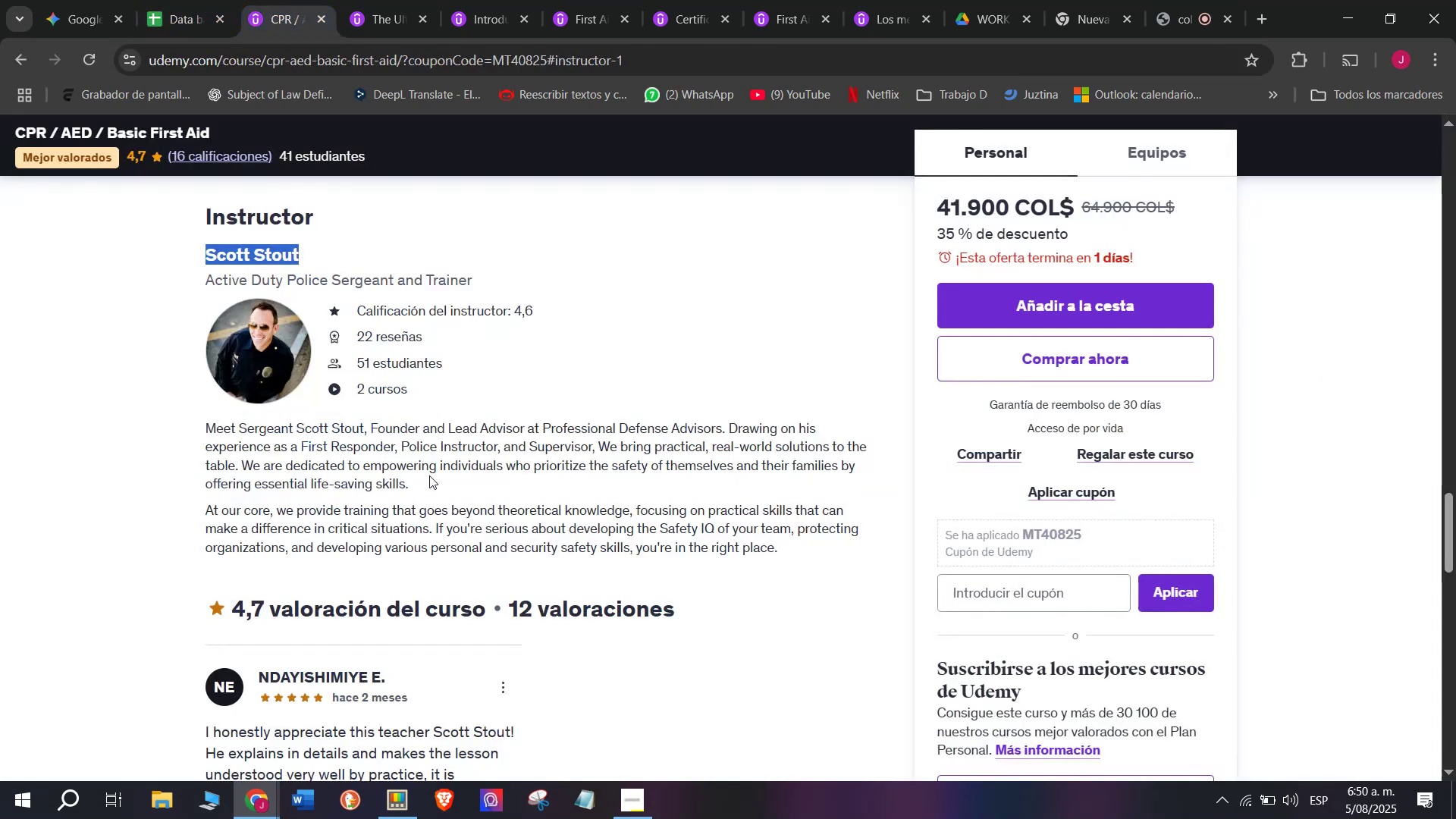 
scroll: coordinate [457, 529], scroll_direction: up, amount: 9.0
 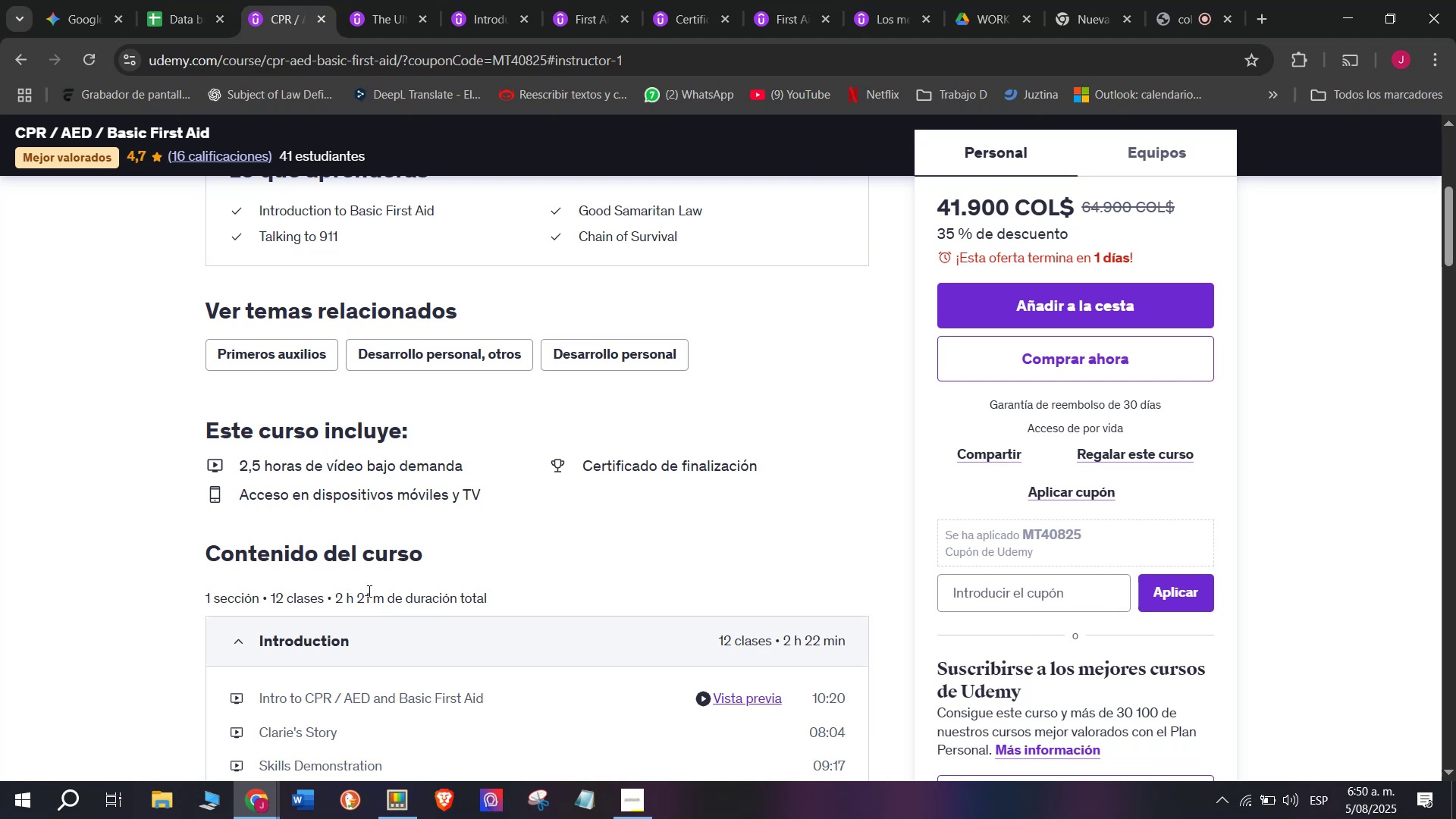 
left_click_drag(start_coordinate=[381, 593], to_coordinate=[336, 592])
 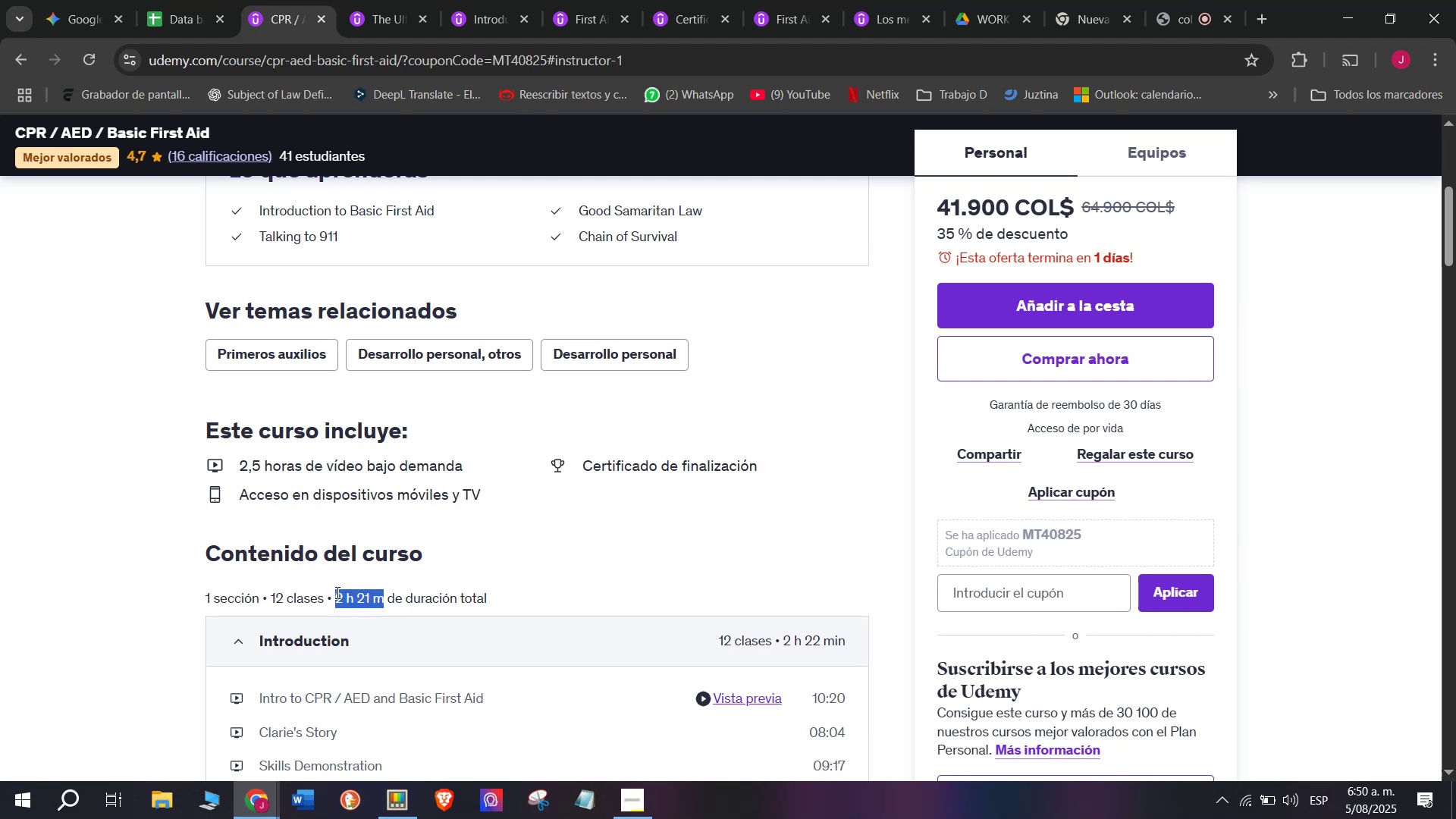 
key(Control+ControlLeft)
 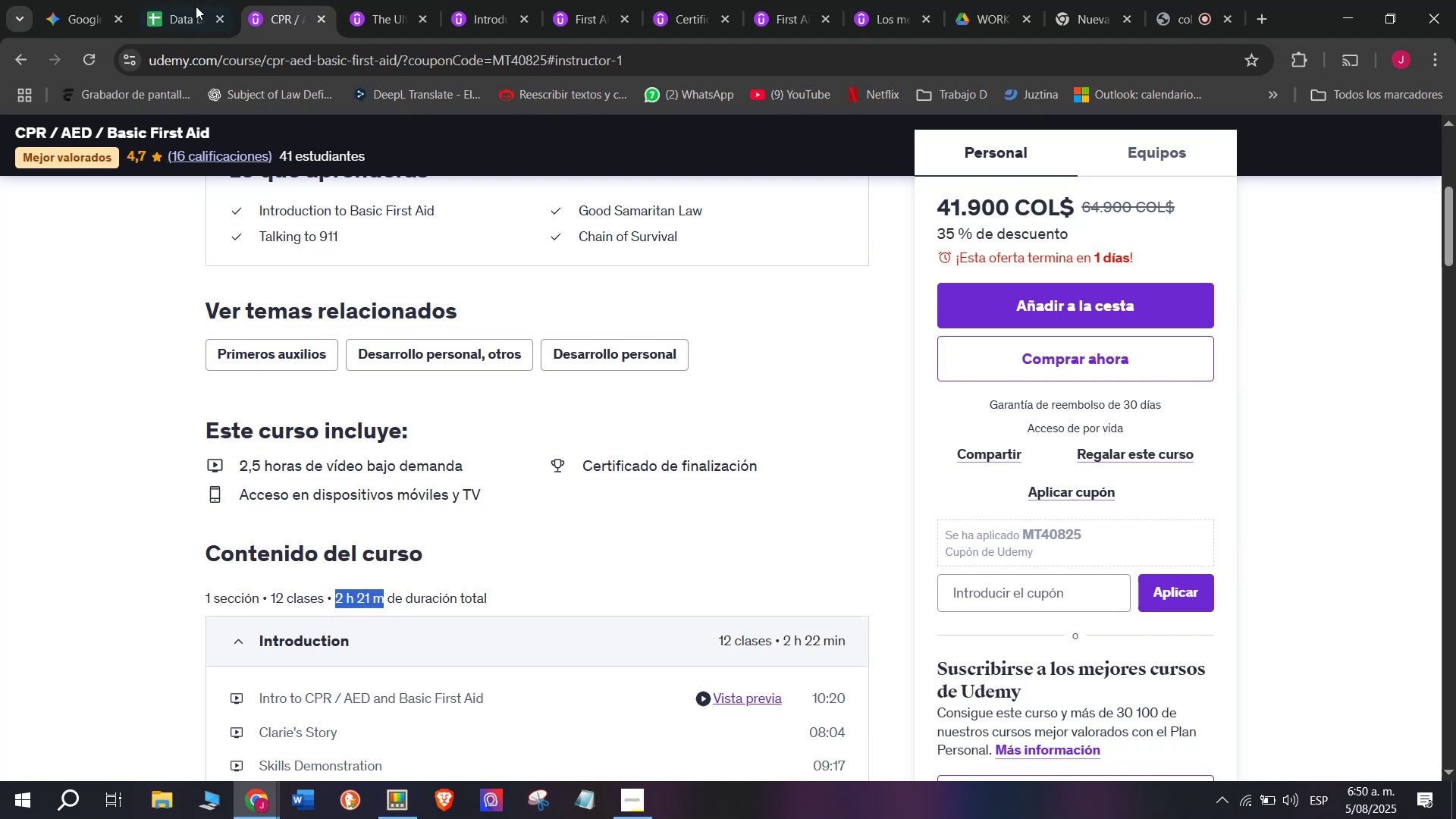 
key(Break)
 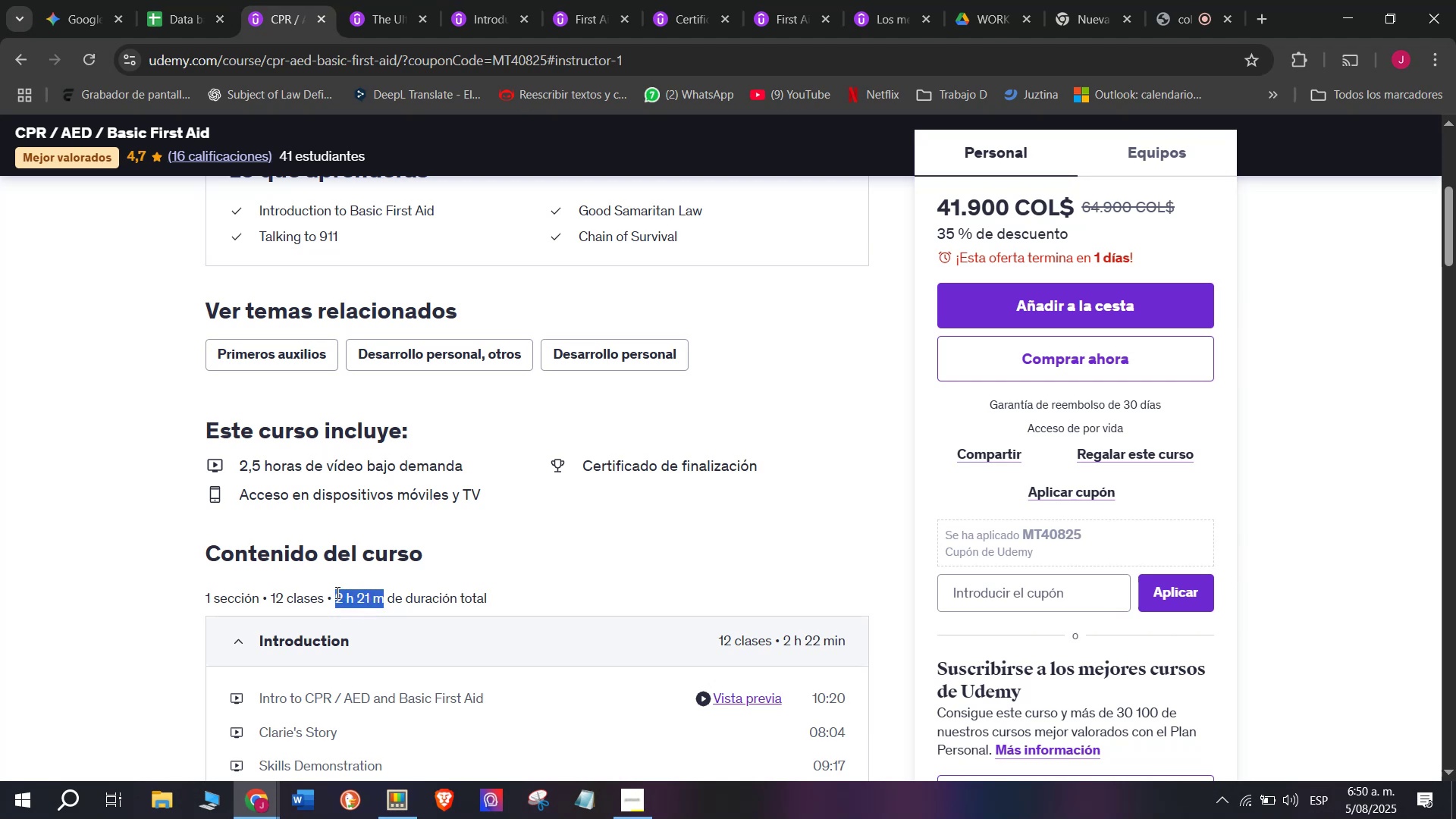 
key(Control+C)
 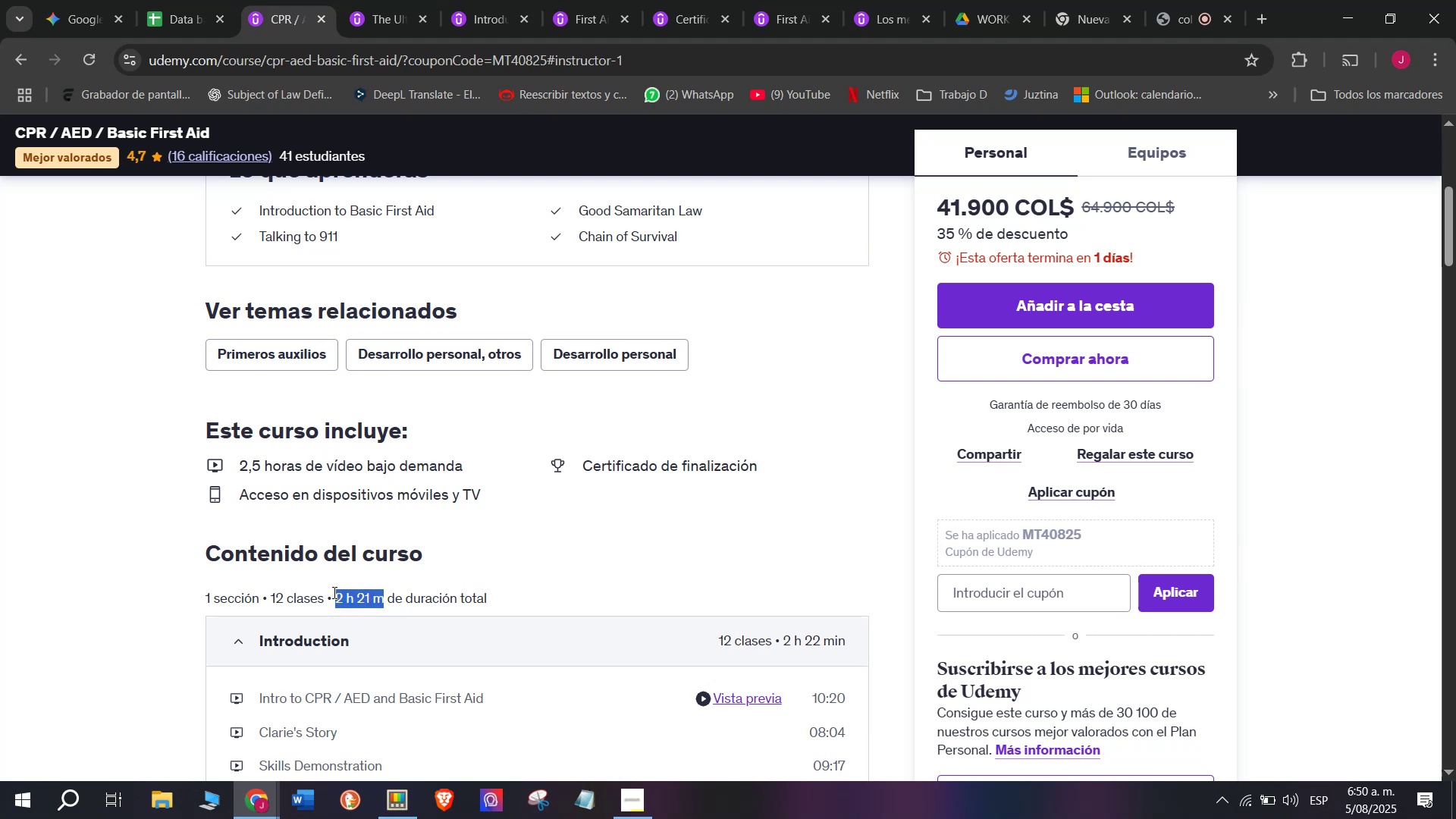 
key(Break)
 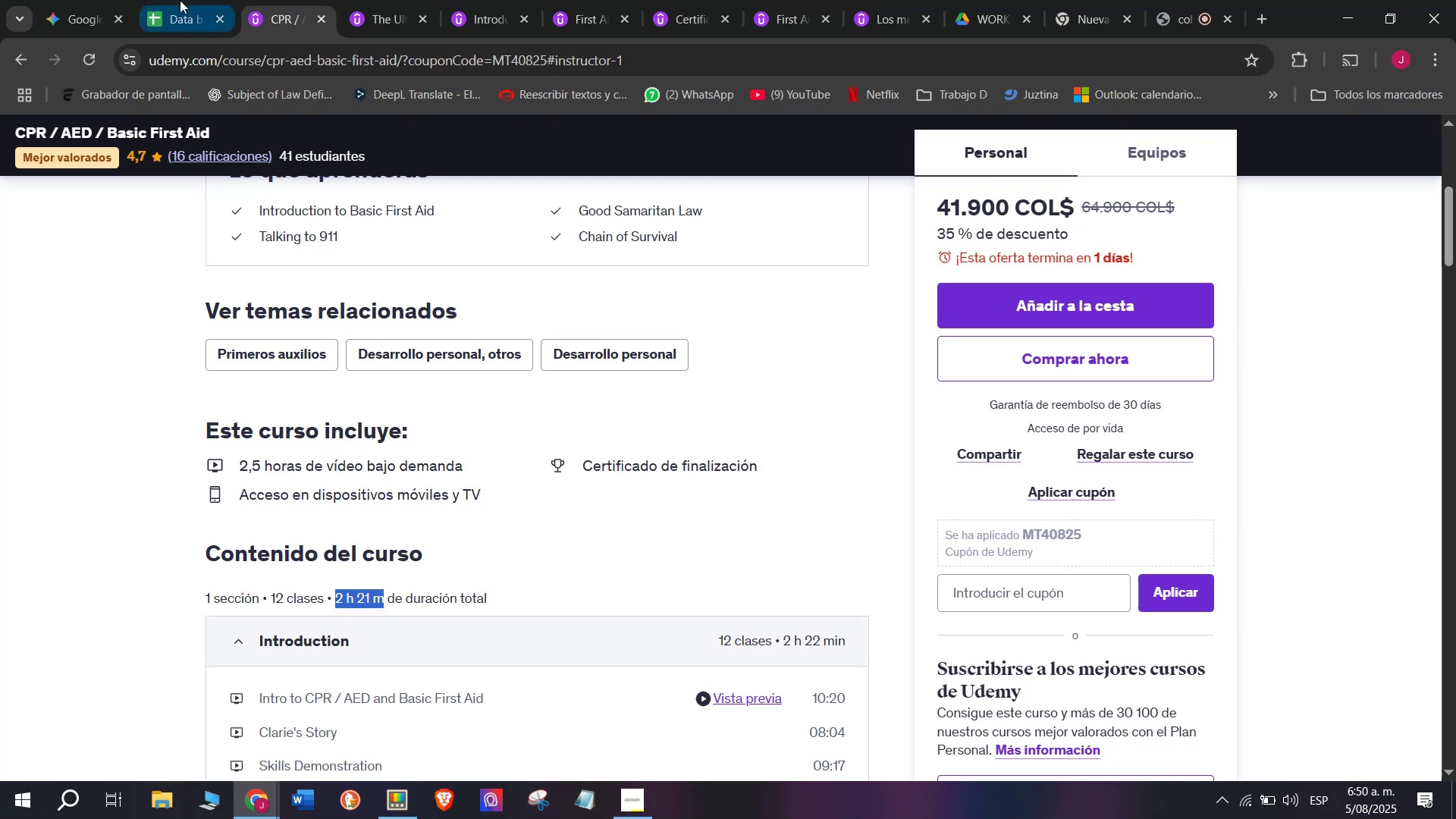 
key(Control+ControlLeft)
 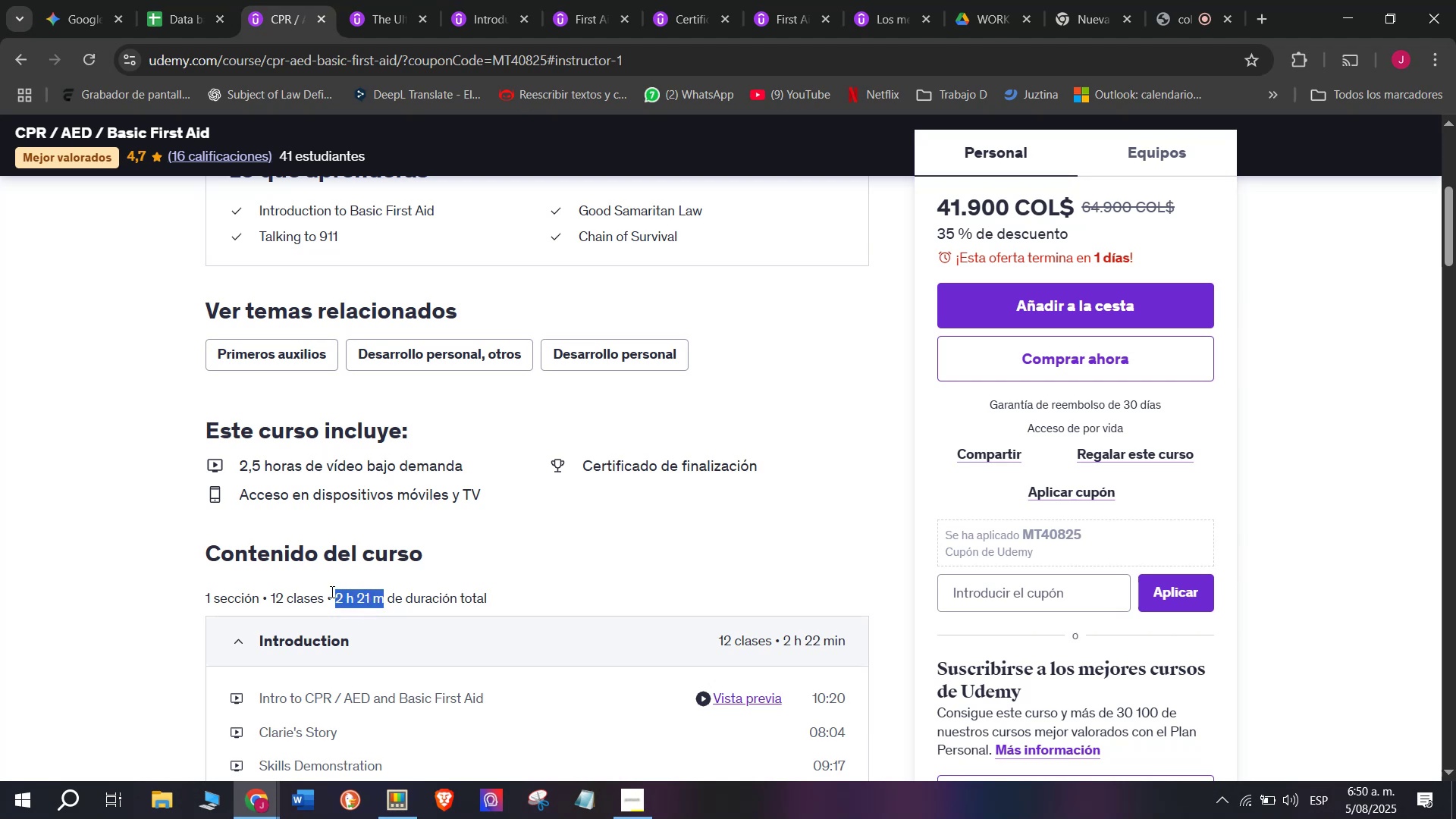 
key(Control+C)
 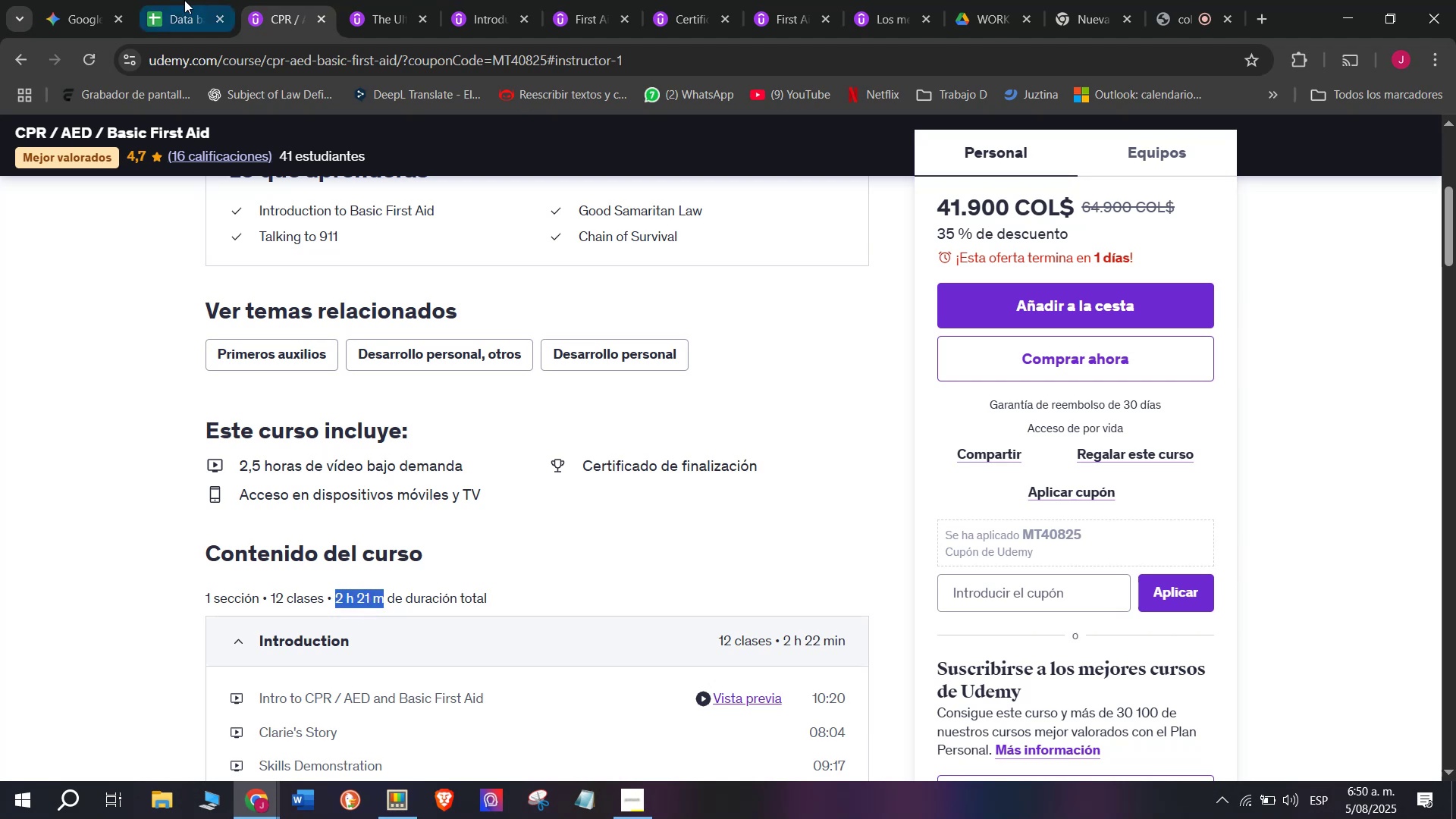 
left_click([180, 0])
 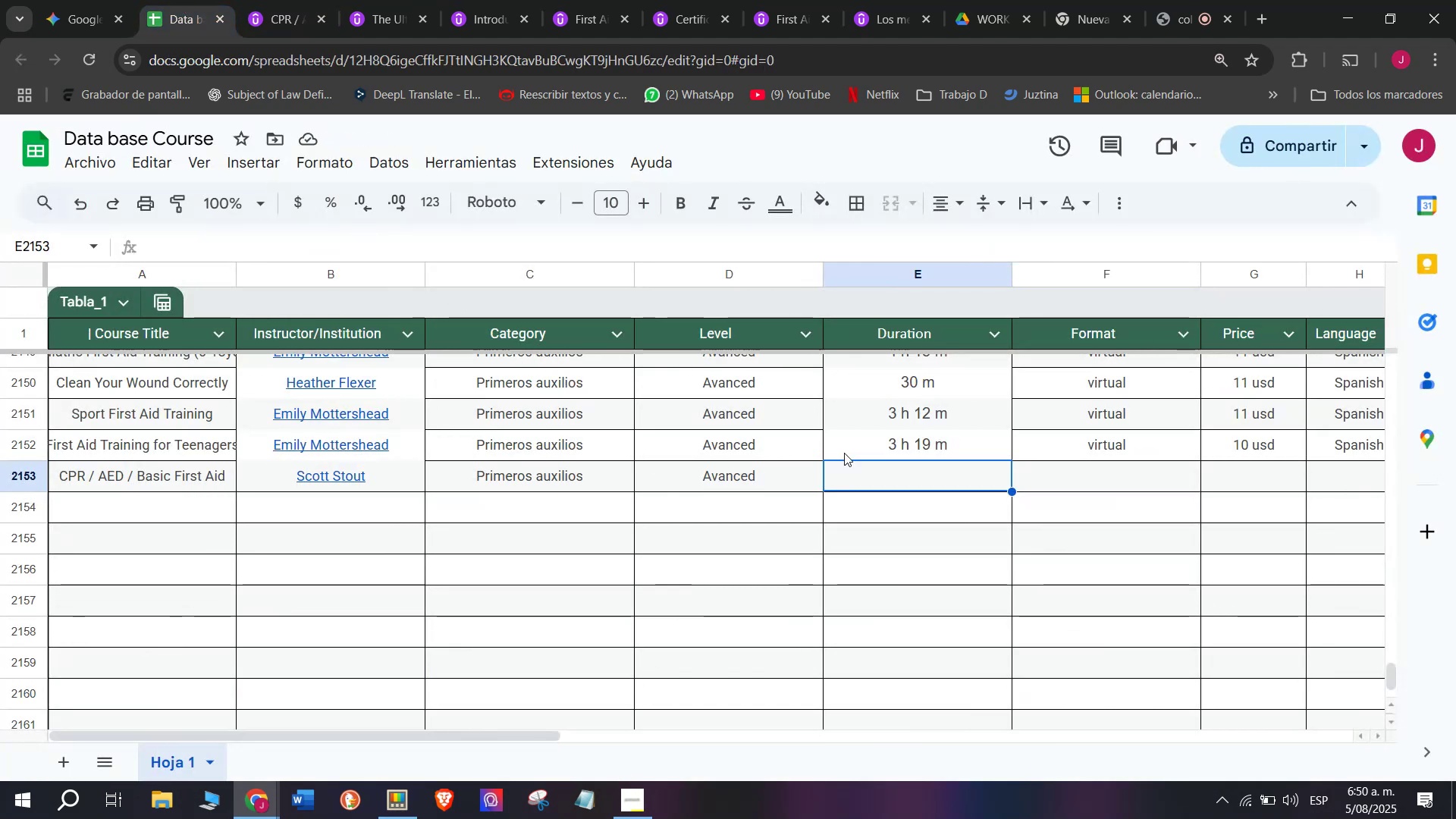 
key(Control+ControlLeft)
 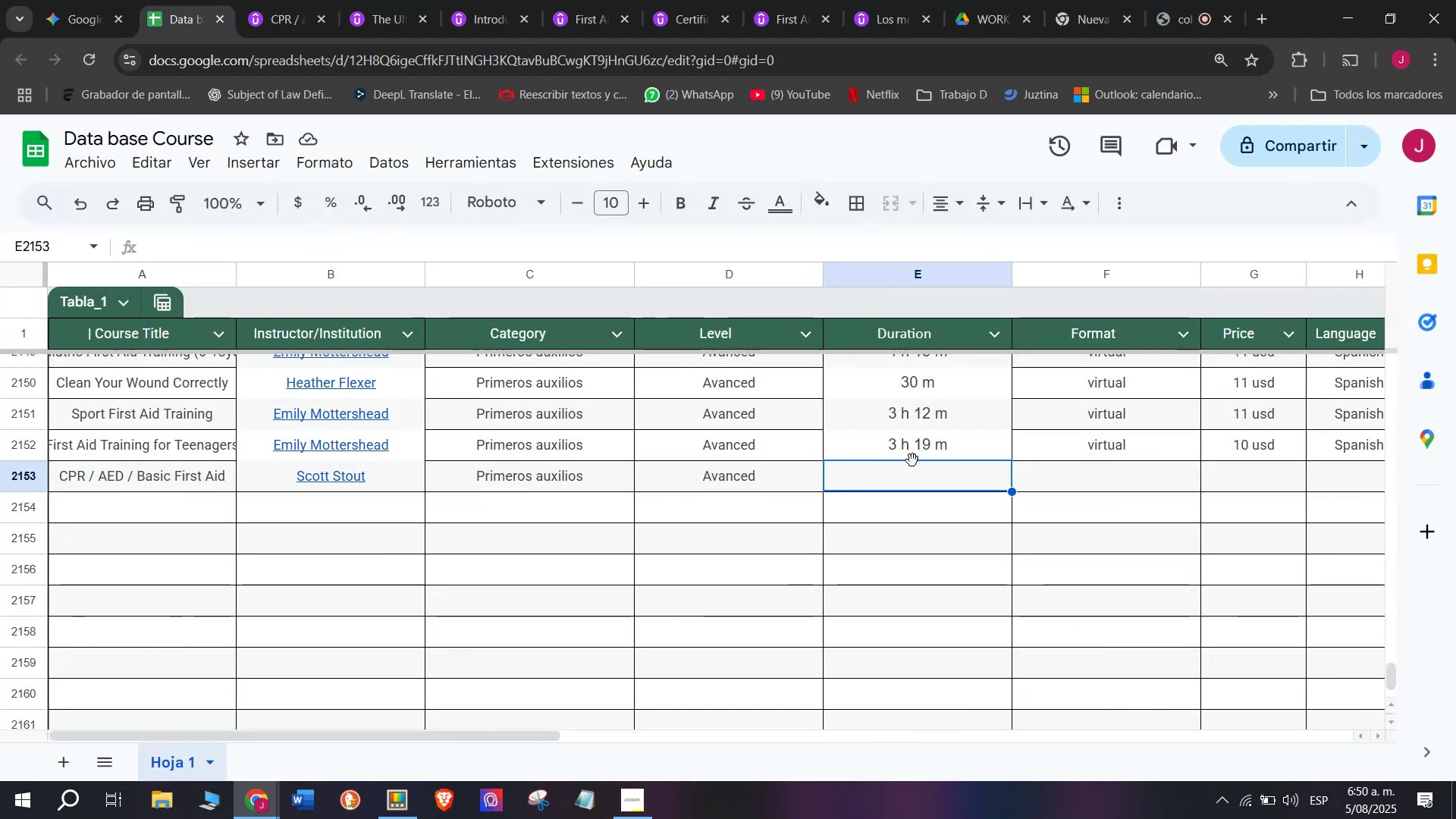 
key(Z)
 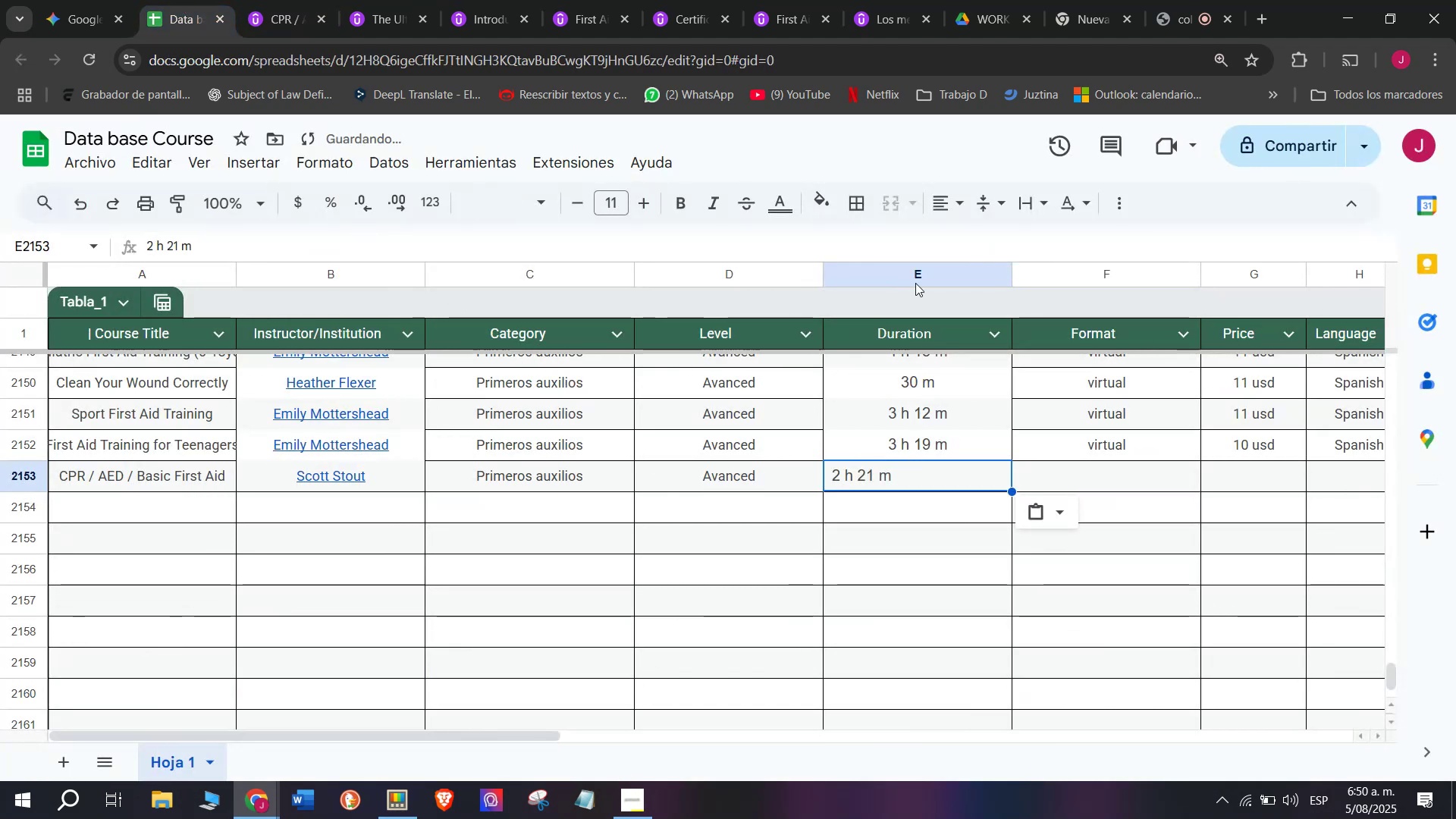 
key(Control+V)
 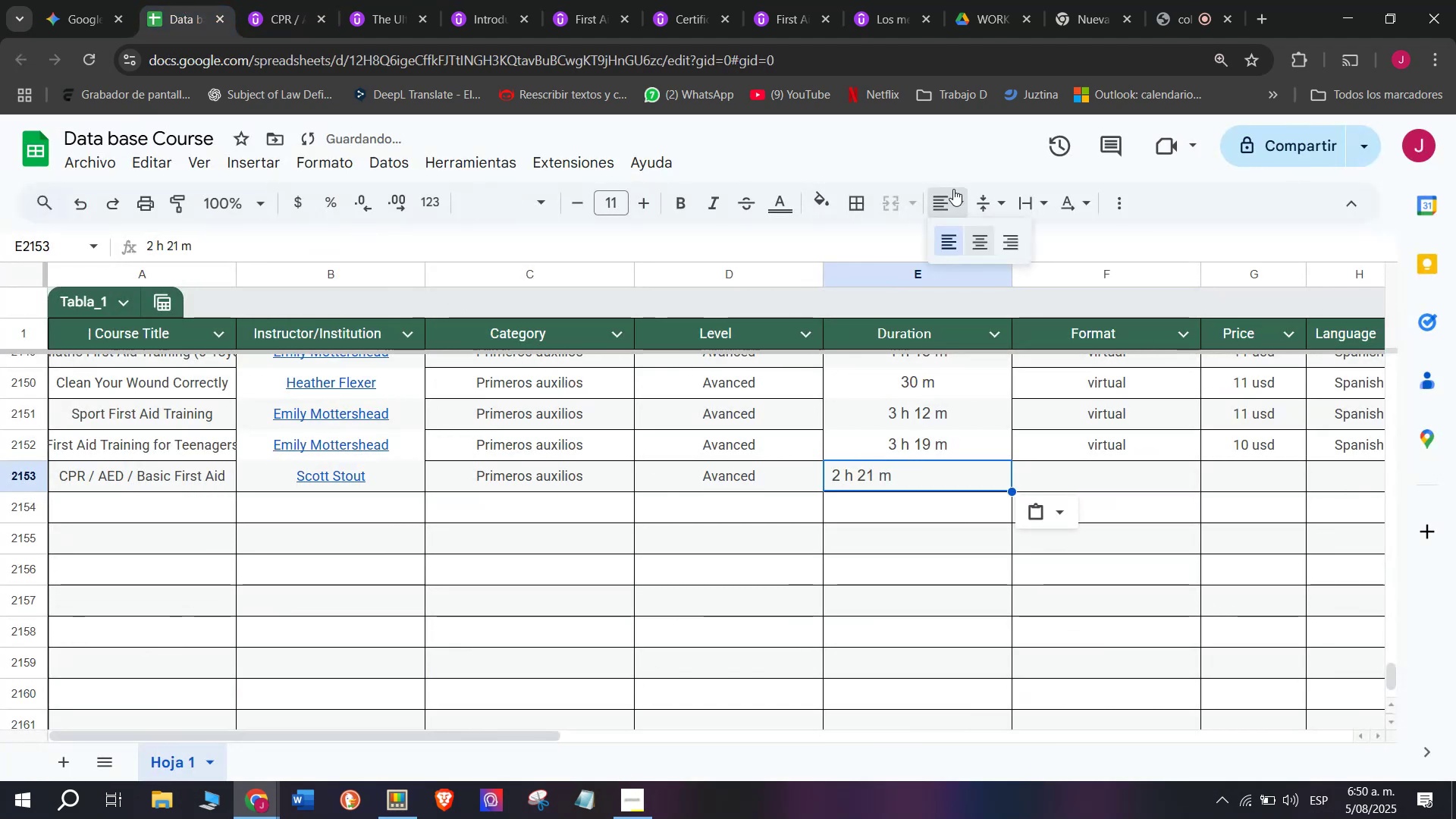 
double_click([988, 242])
 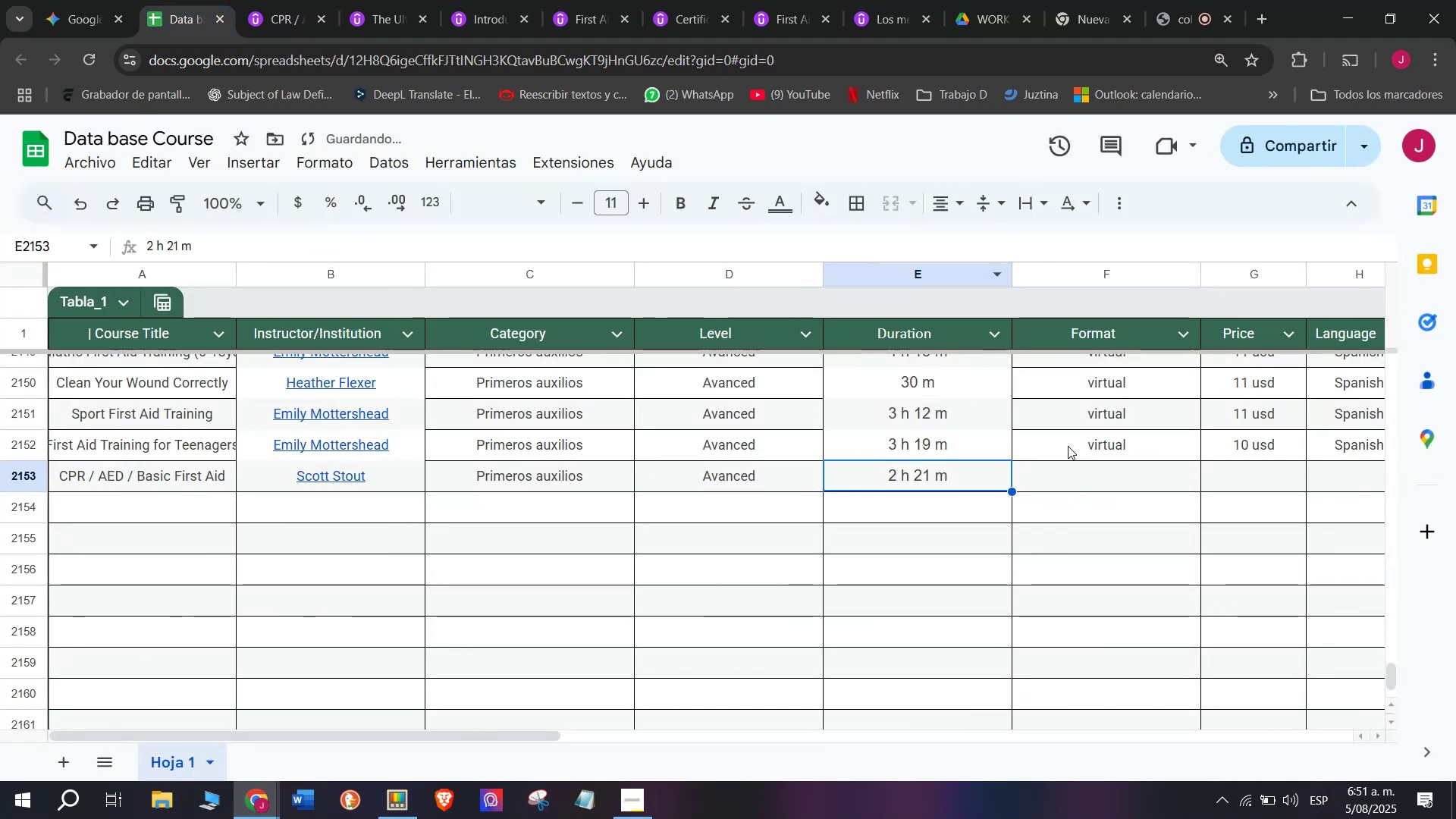 
key(Break)
 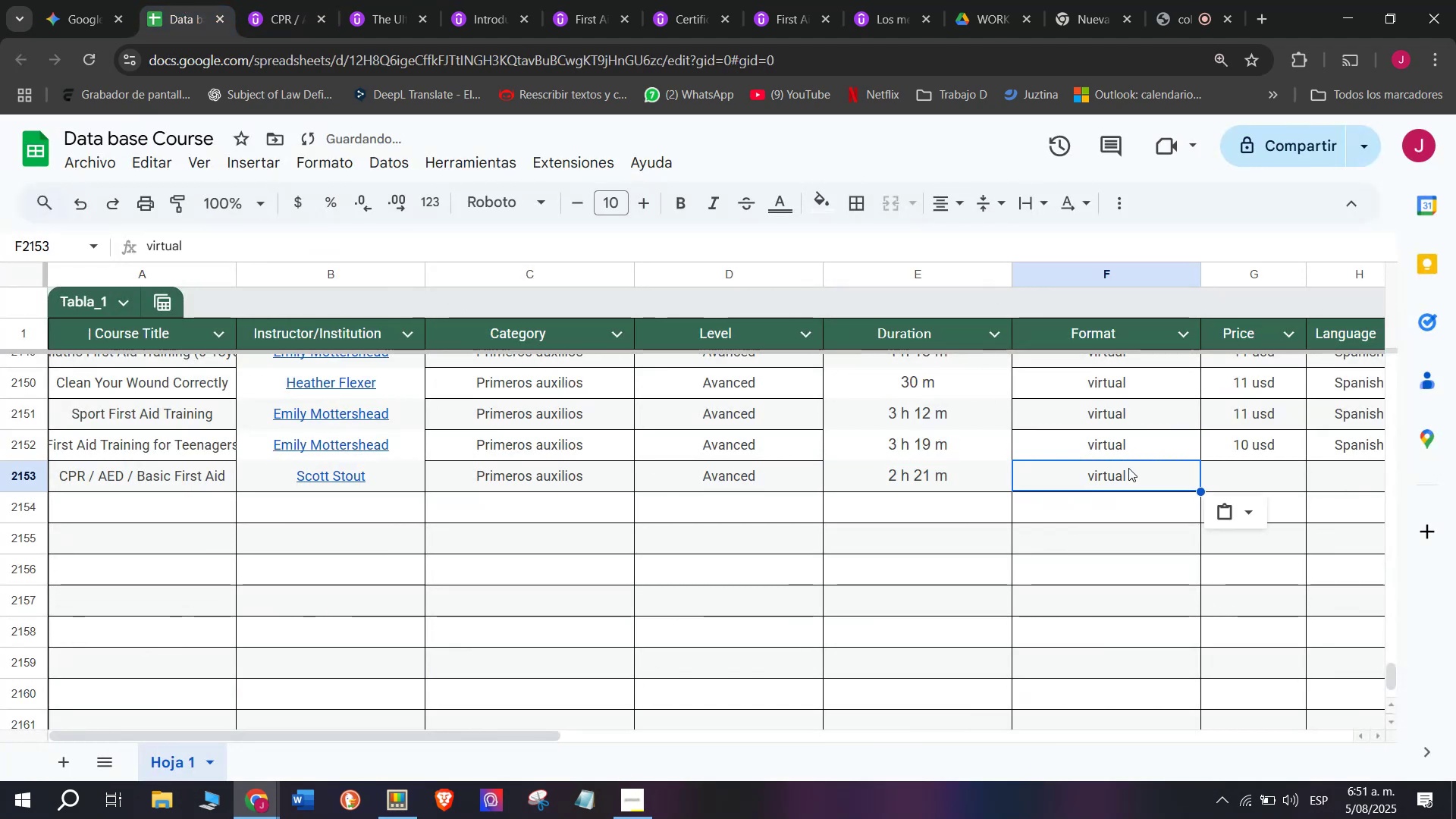 
key(Control+ControlLeft)
 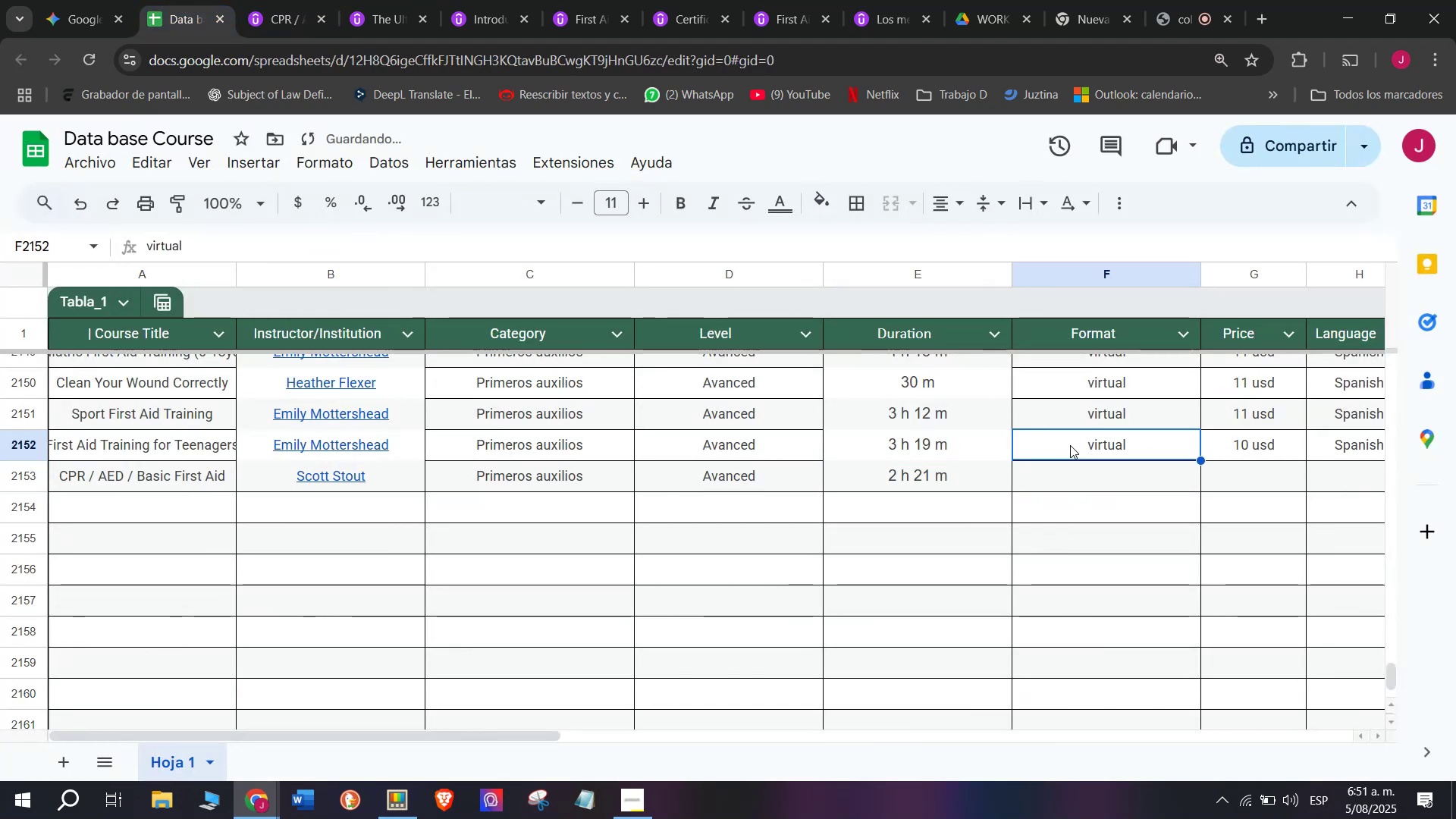 
key(Control+C)
 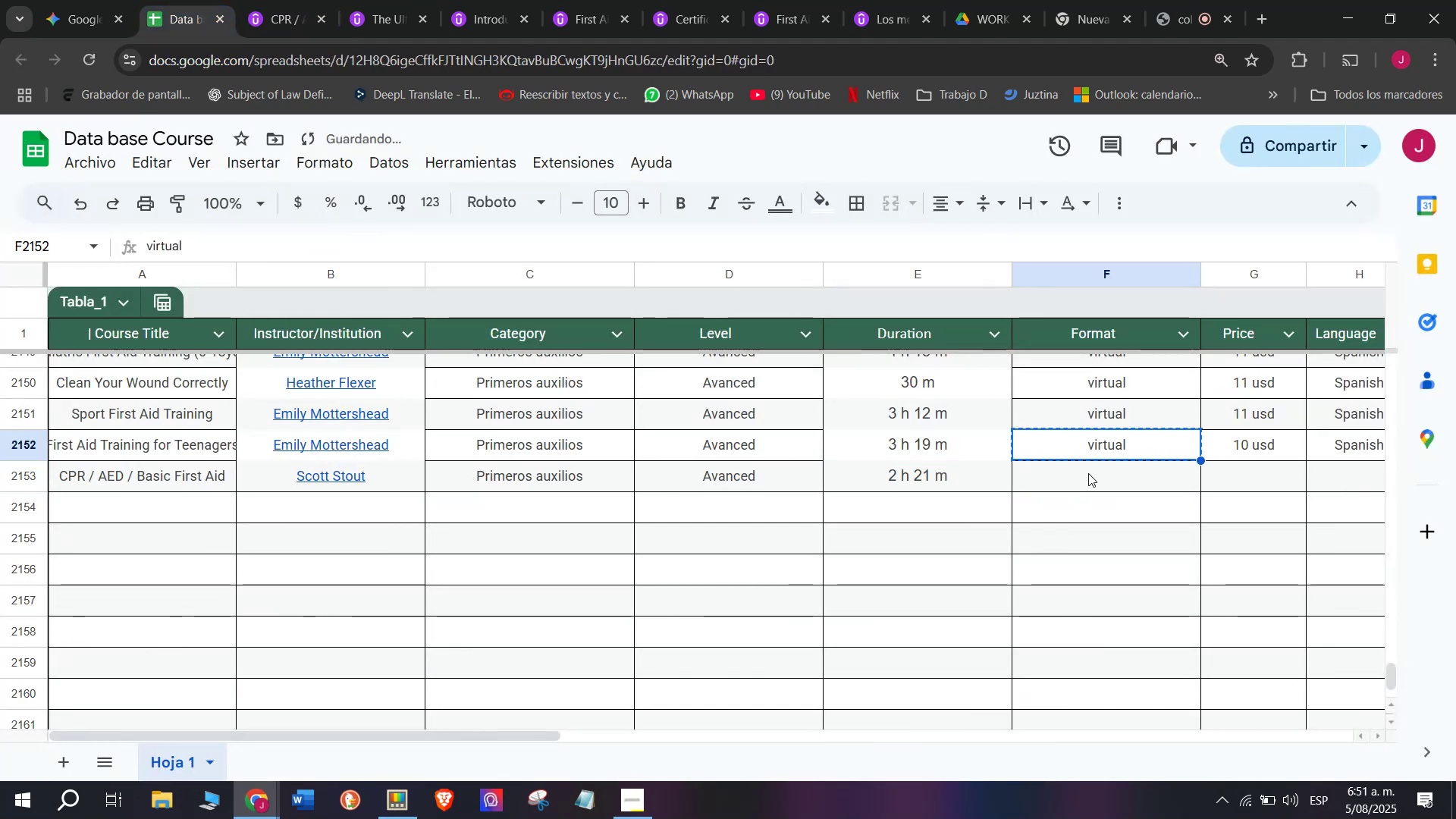 
double_click([1088, 473])
 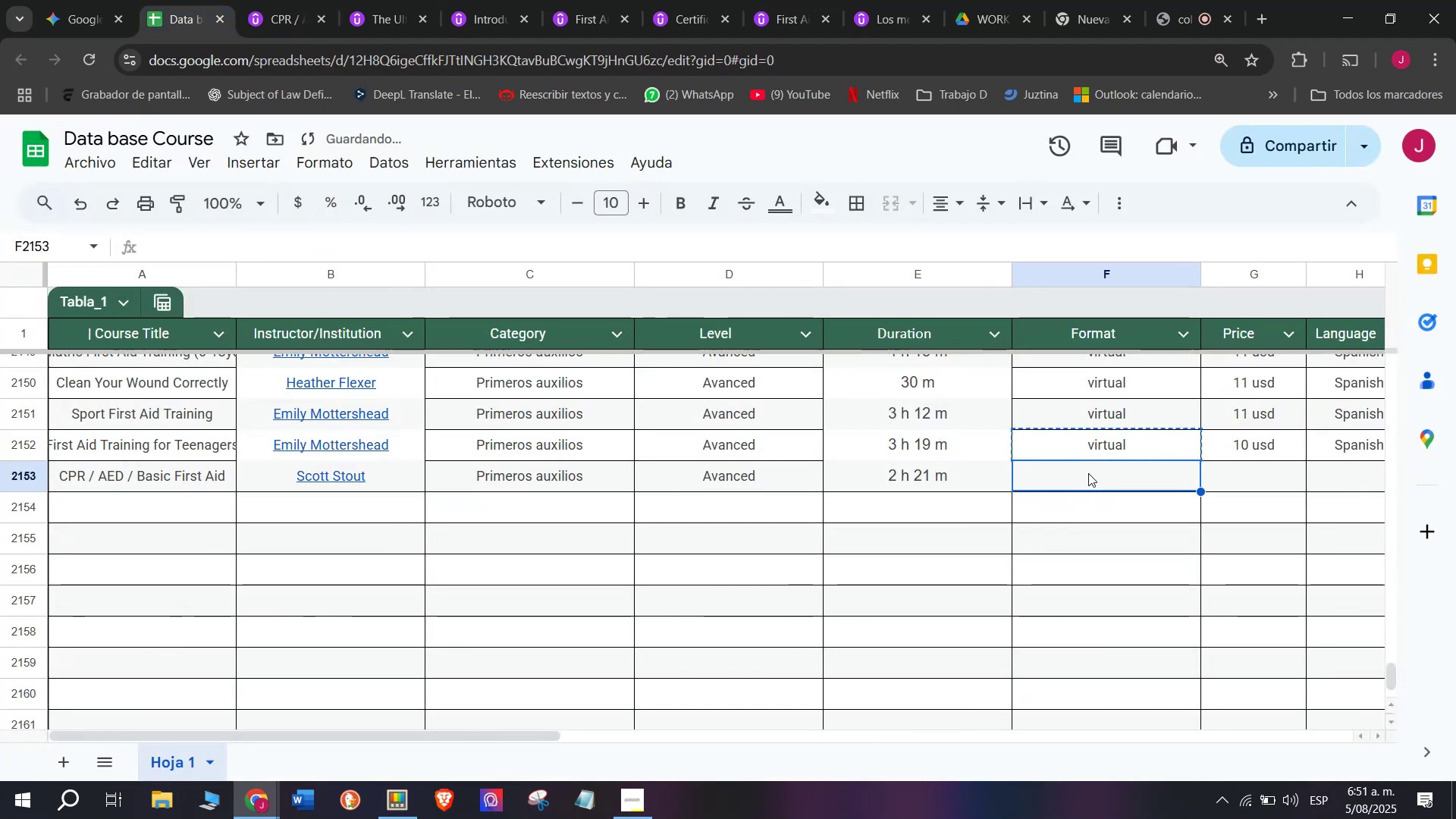 
key(Control+ControlLeft)
 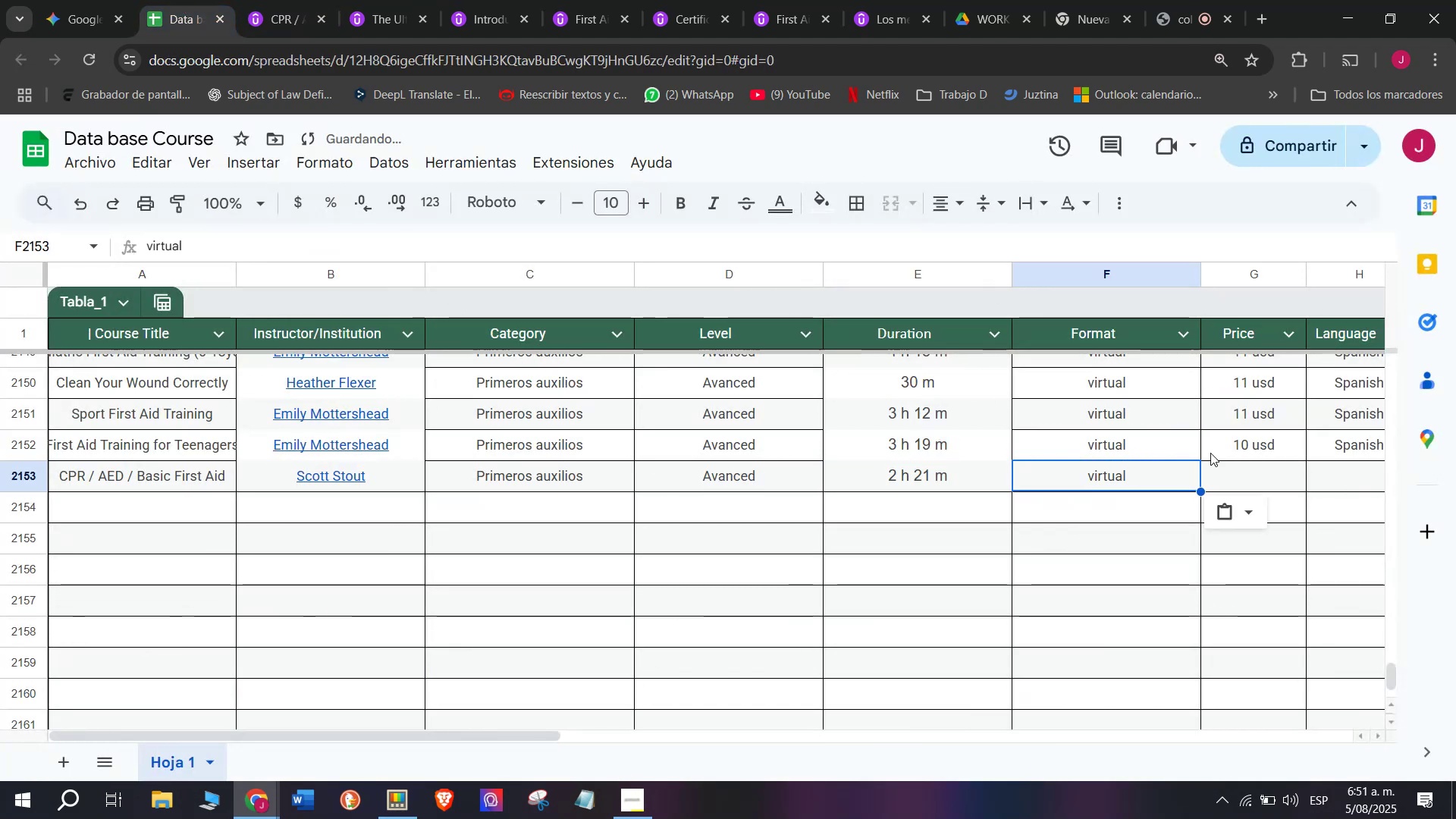 
key(Z)
 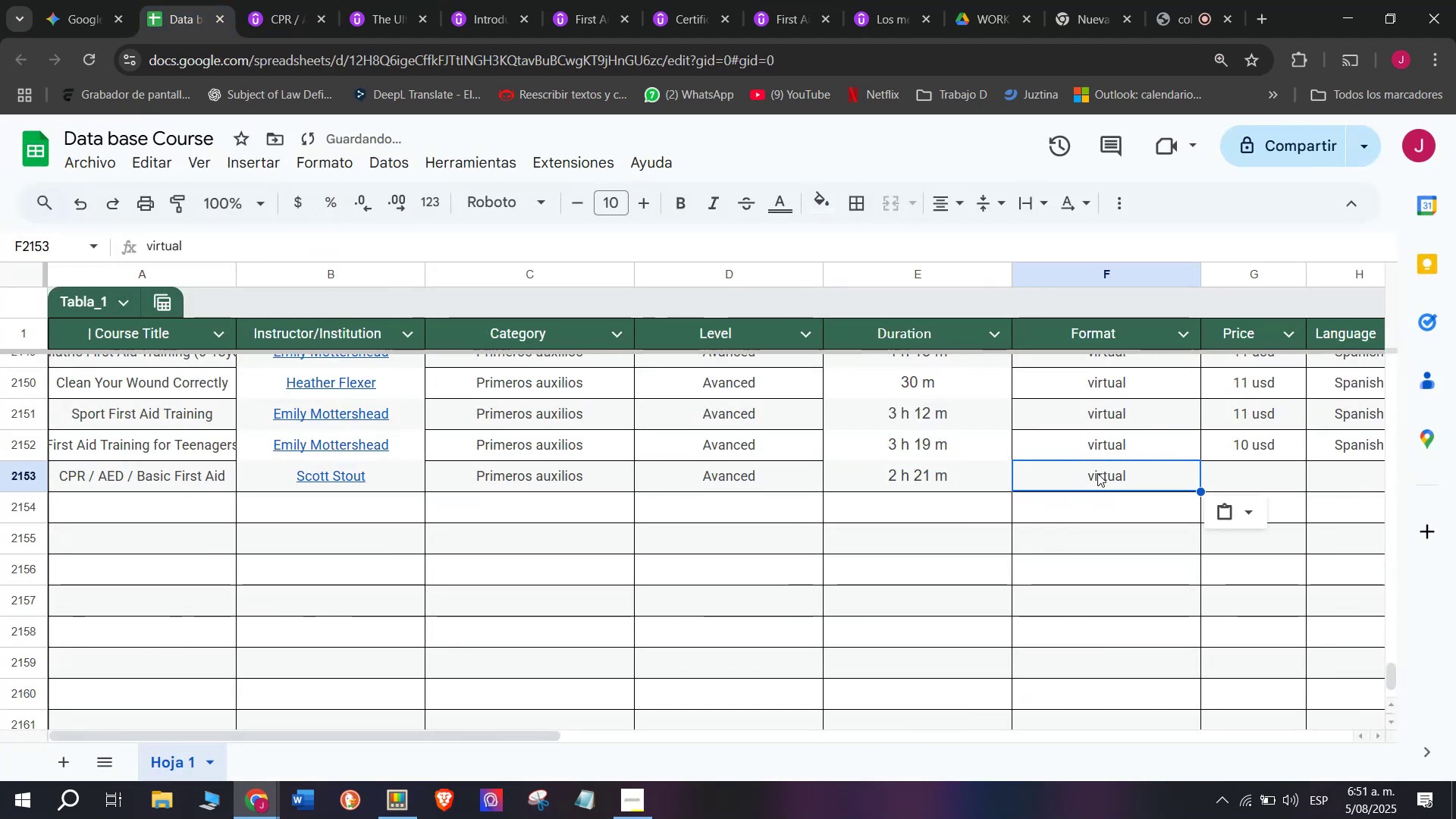 
key(Control+V)
 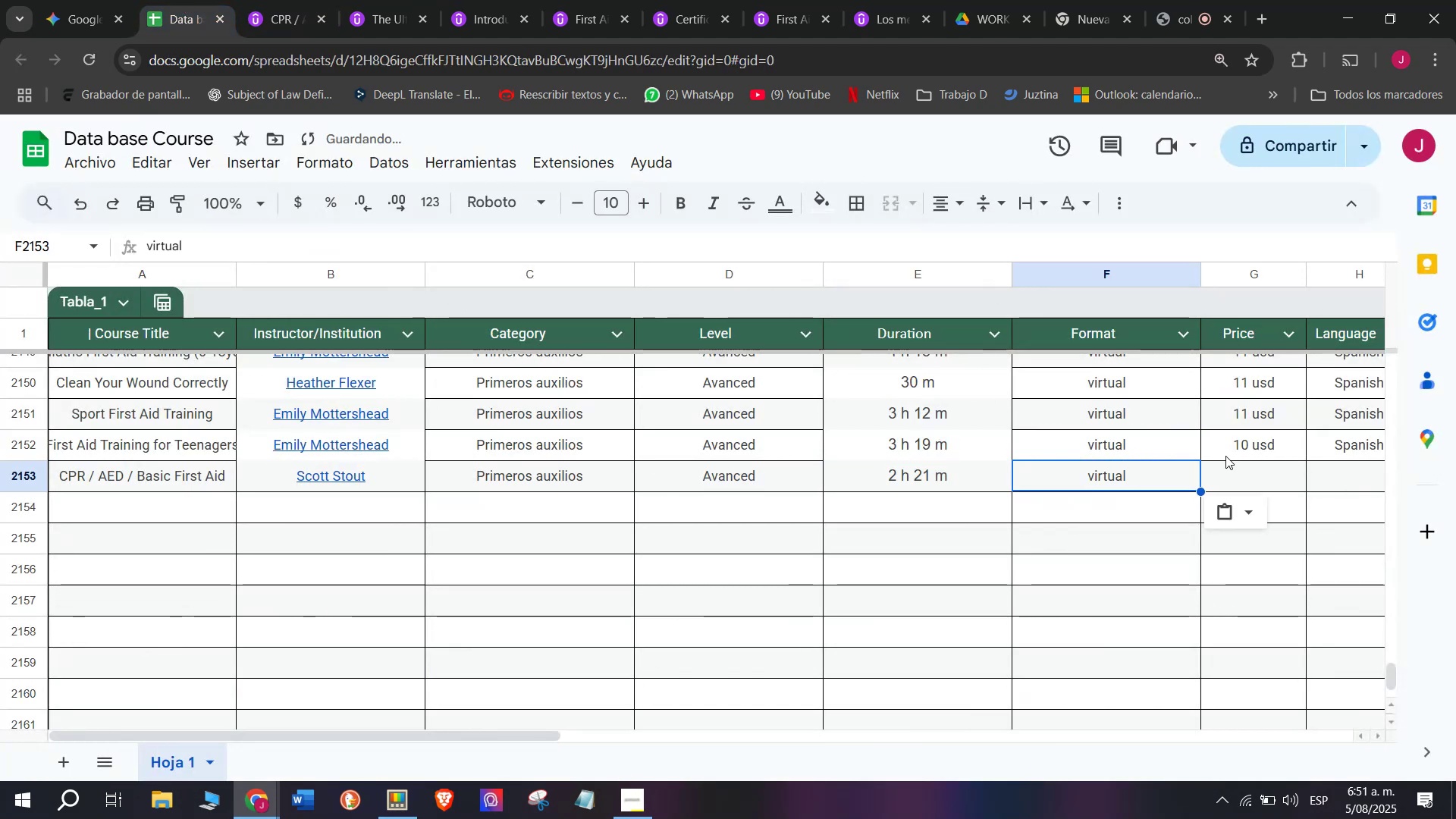 
left_click([1243, 467])
 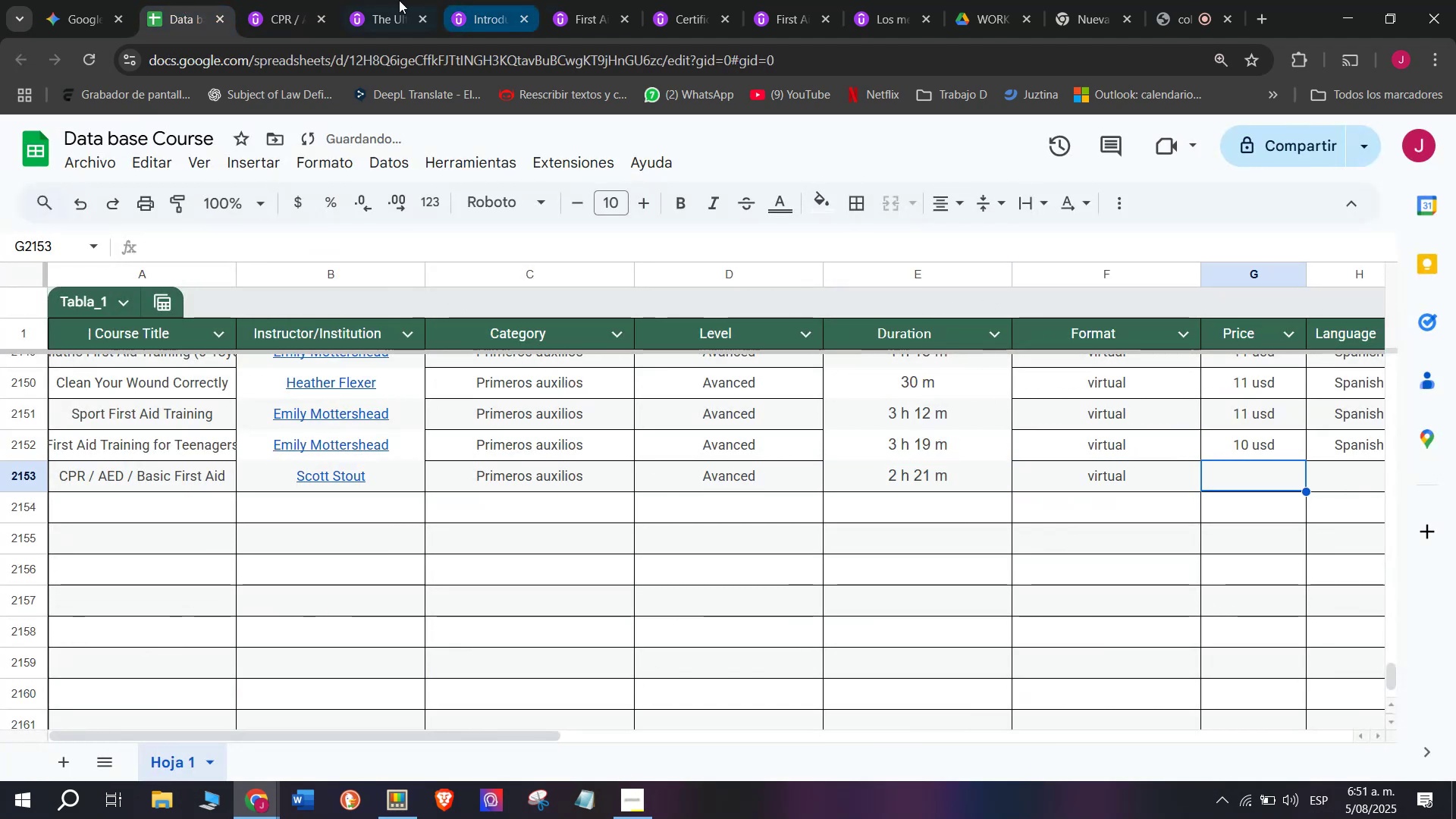 
left_click([274, 0])
 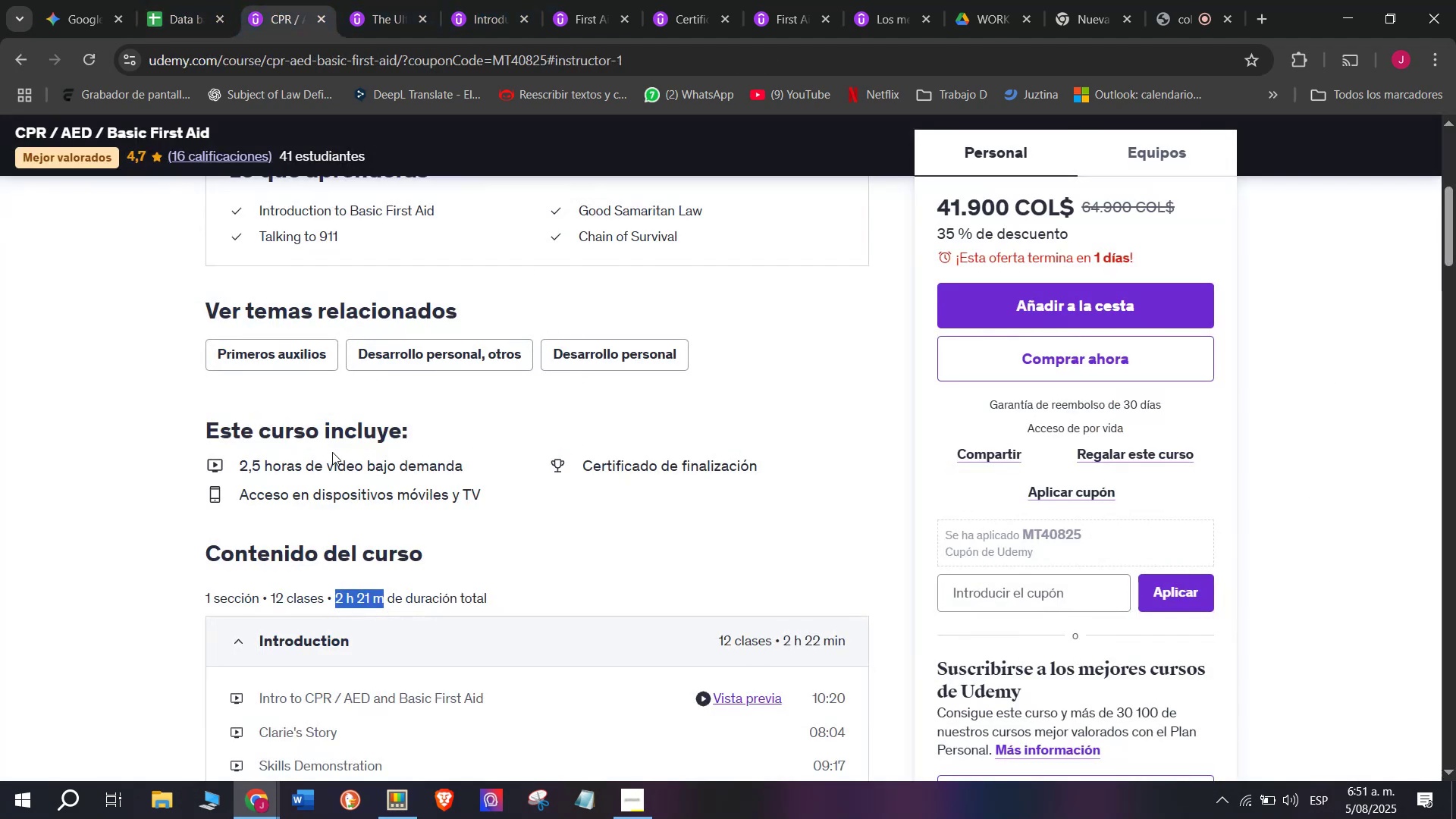 
scroll: coordinate [333, 452], scroll_direction: up, amount: 5.0
 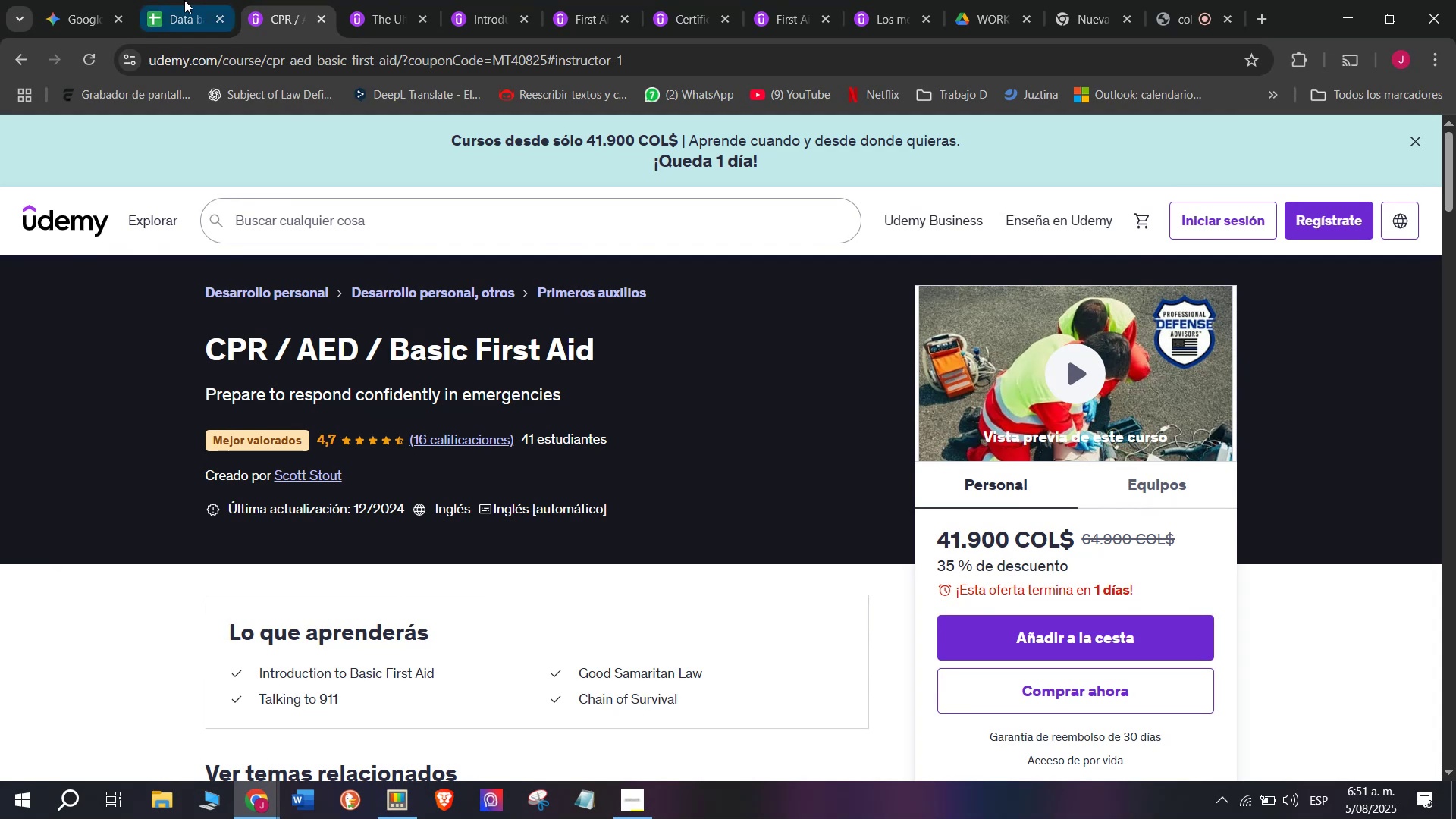 
left_click([187, 0])
 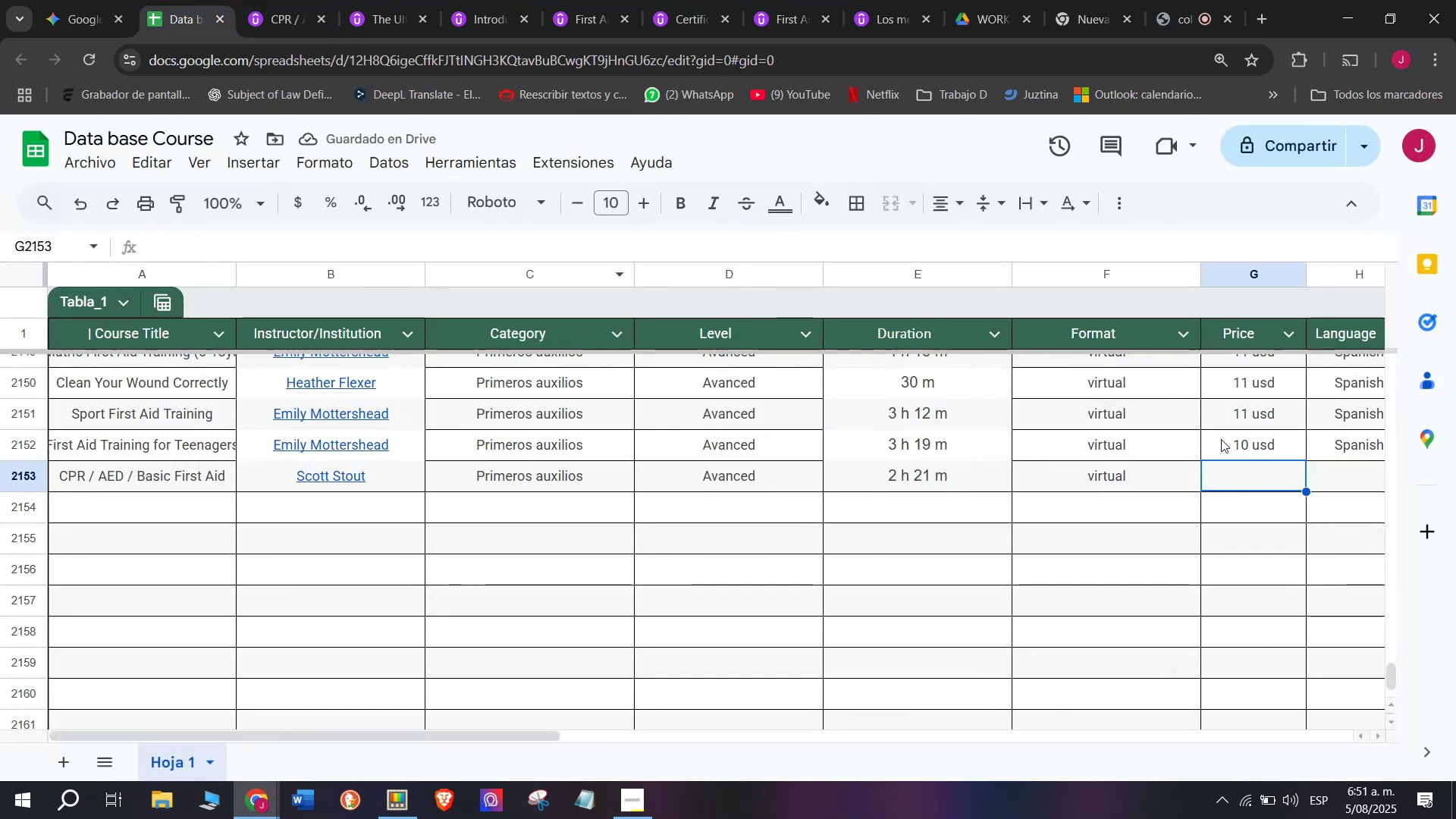 
left_click([1230, 444])
 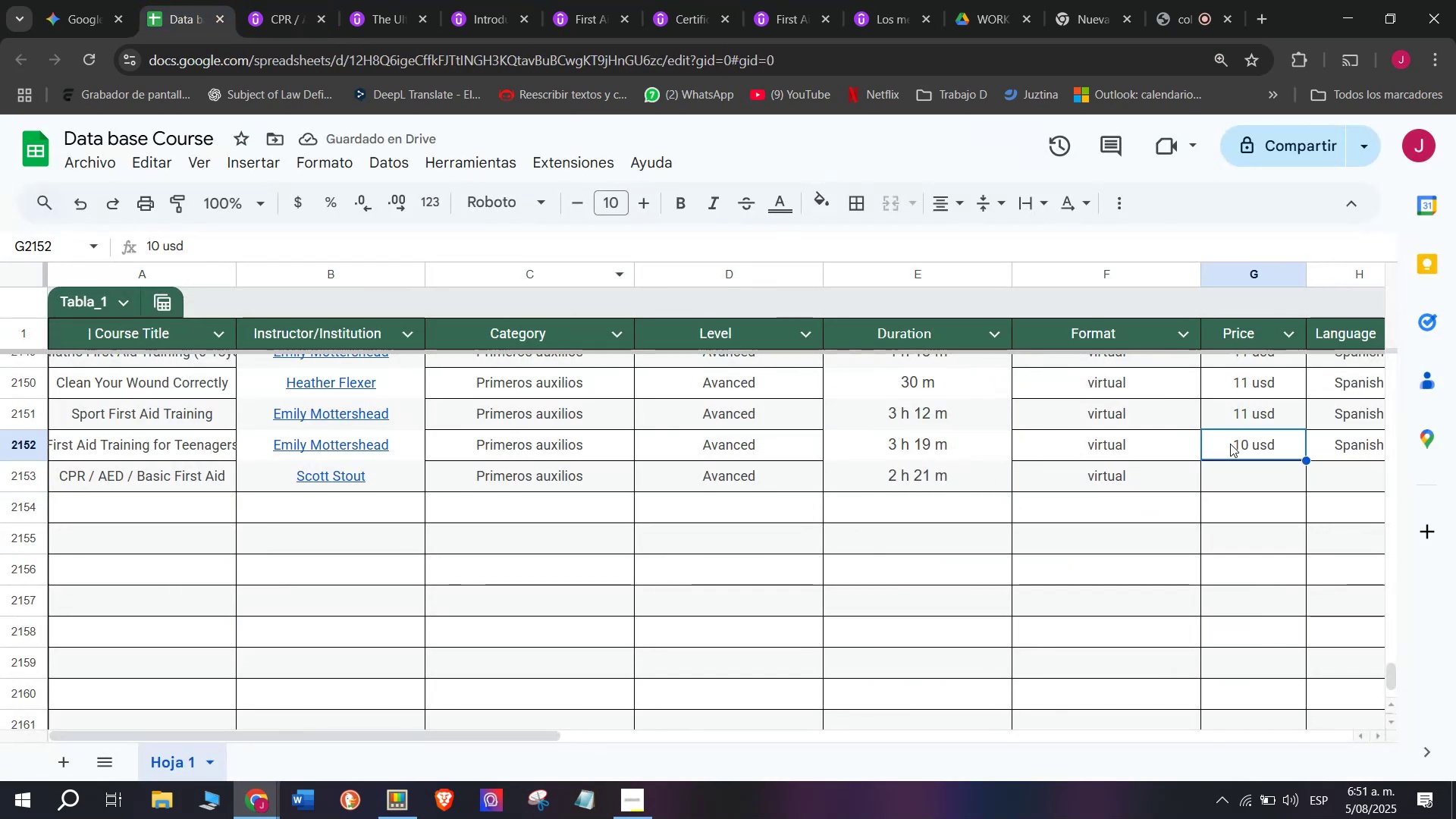 
key(Break)
 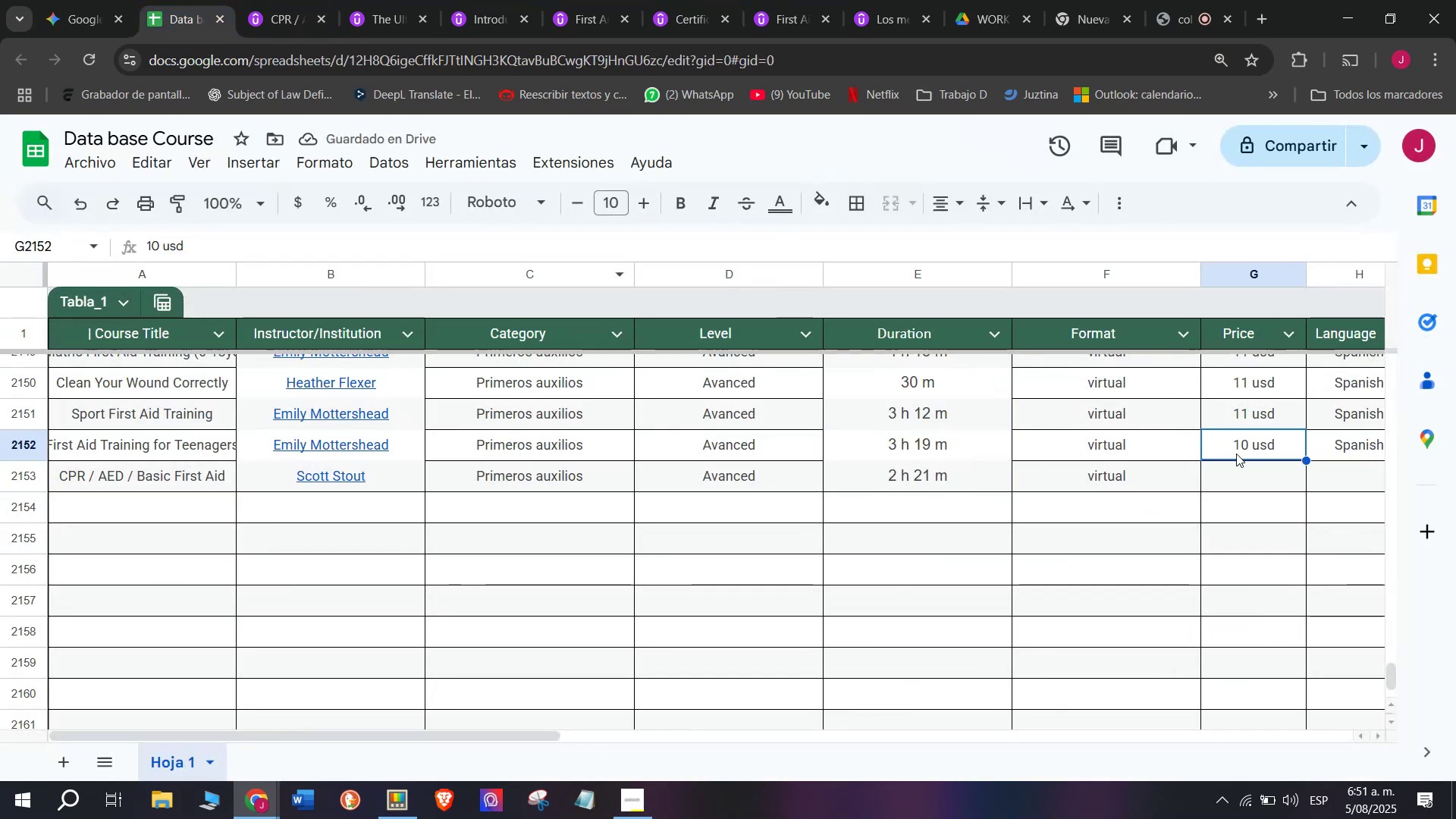 
key(Control+ControlLeft)
 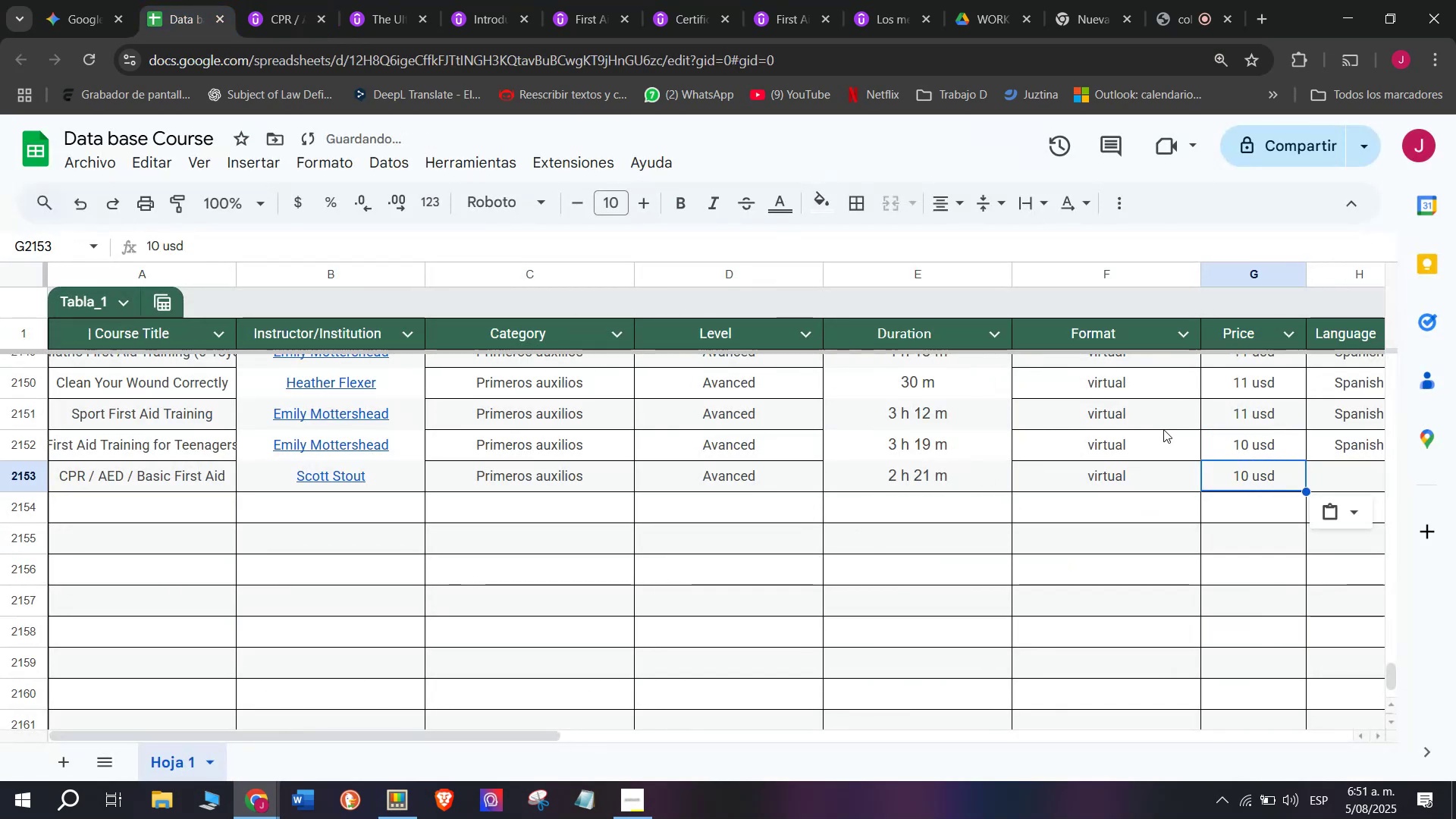 
key(Control+C)
 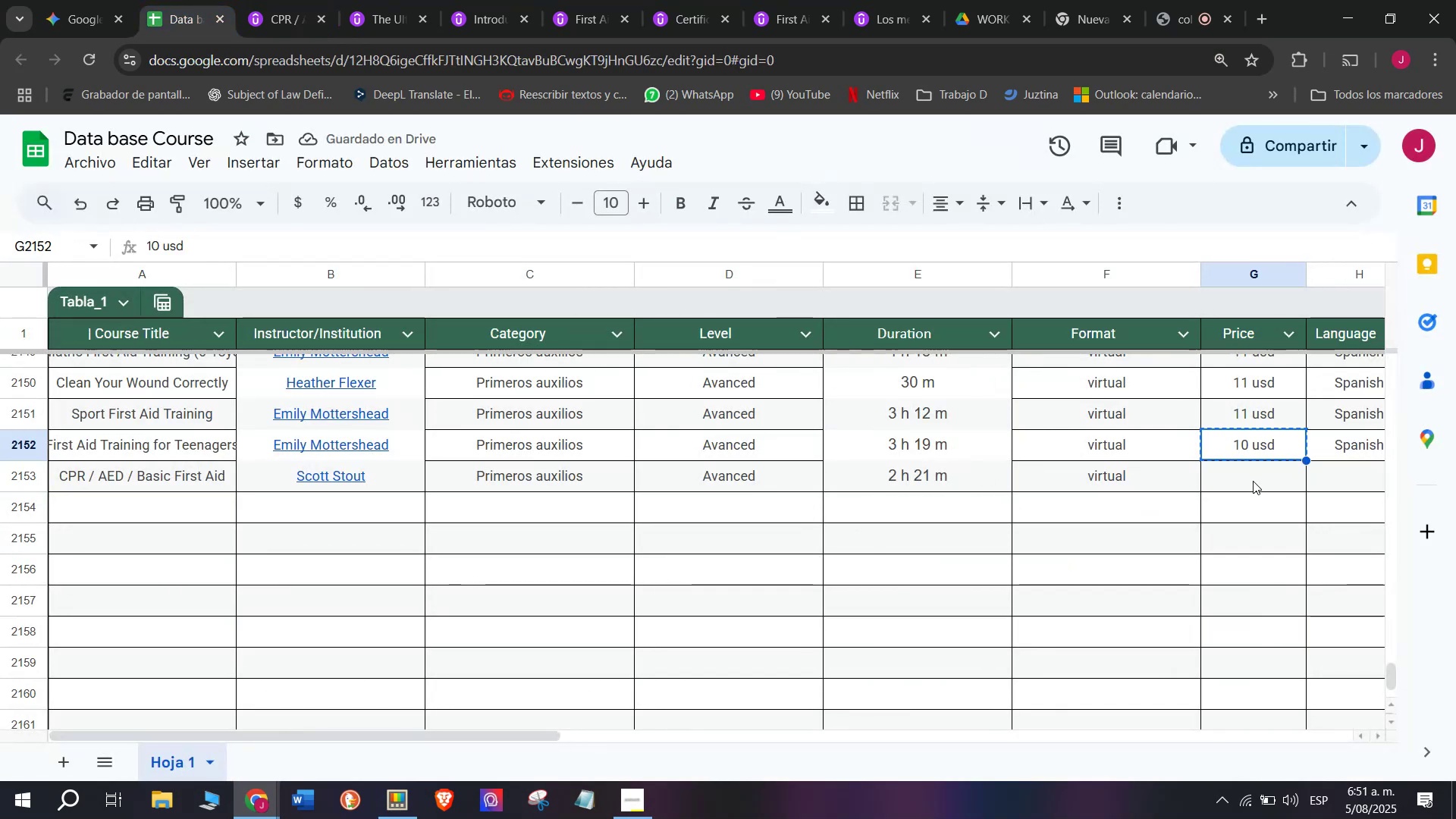 
key(Z)
 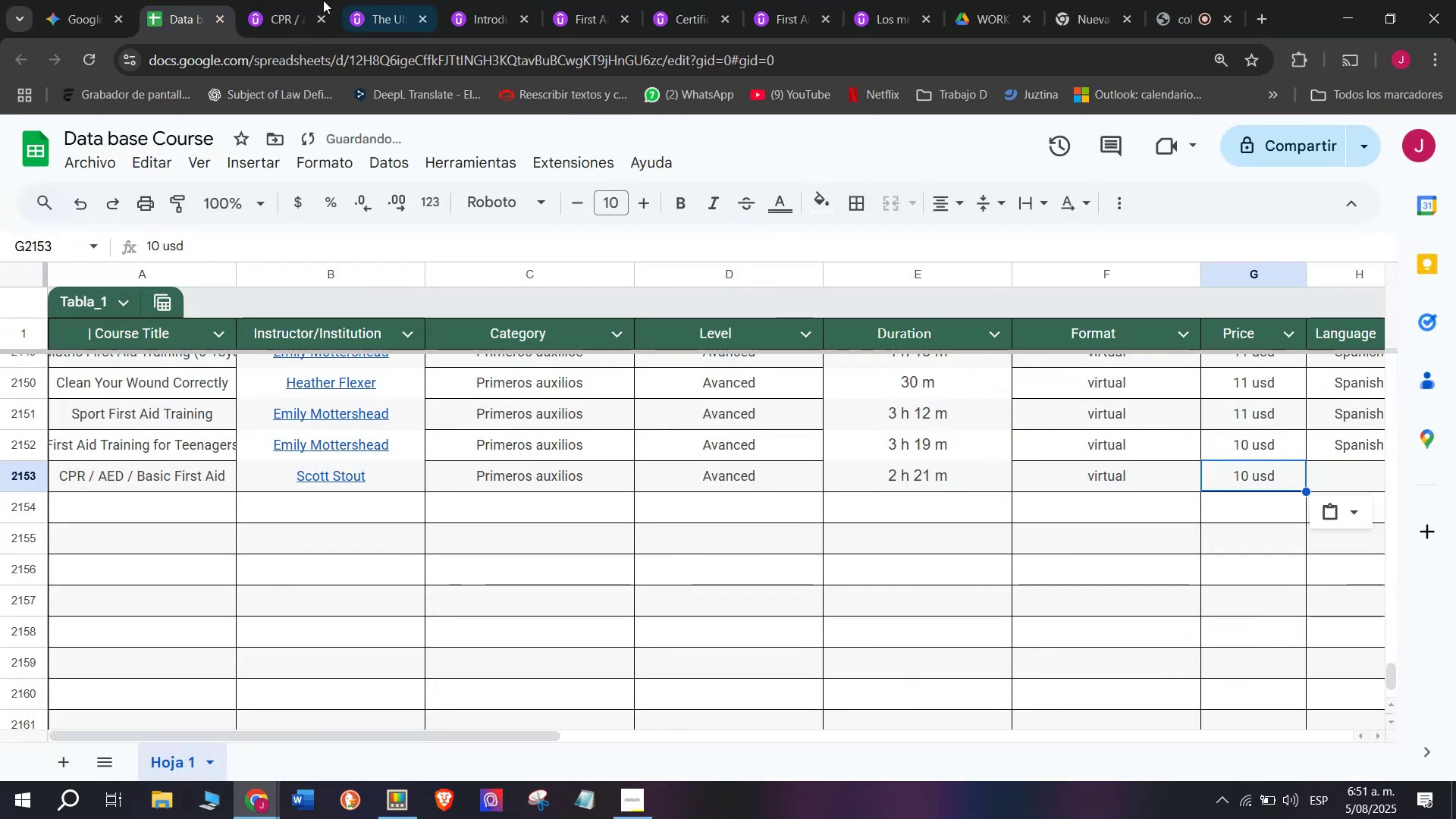 
key(Control+ControlLeft)
 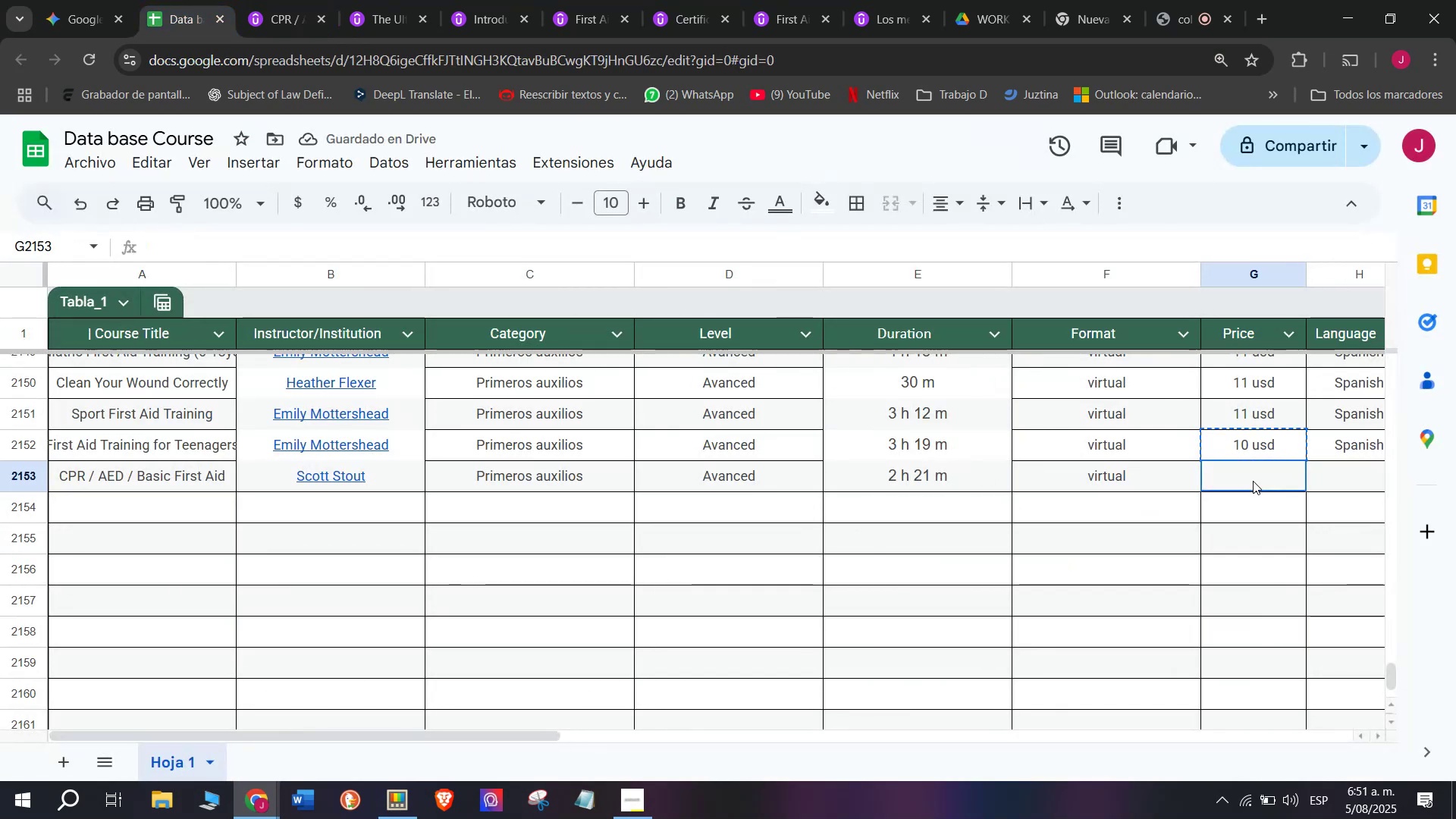 
key(Control+V)
 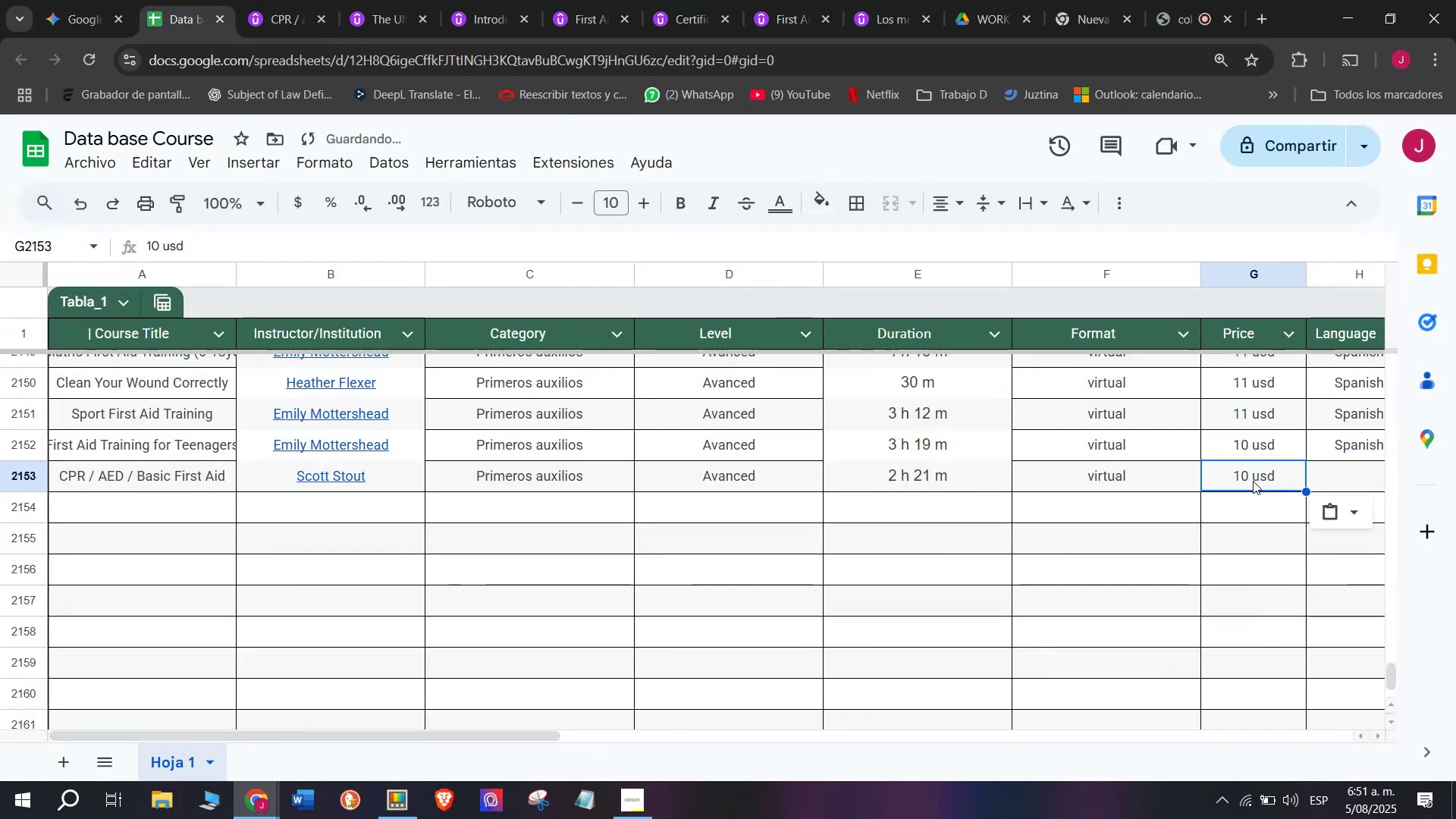 
double_click([1253, 481])
 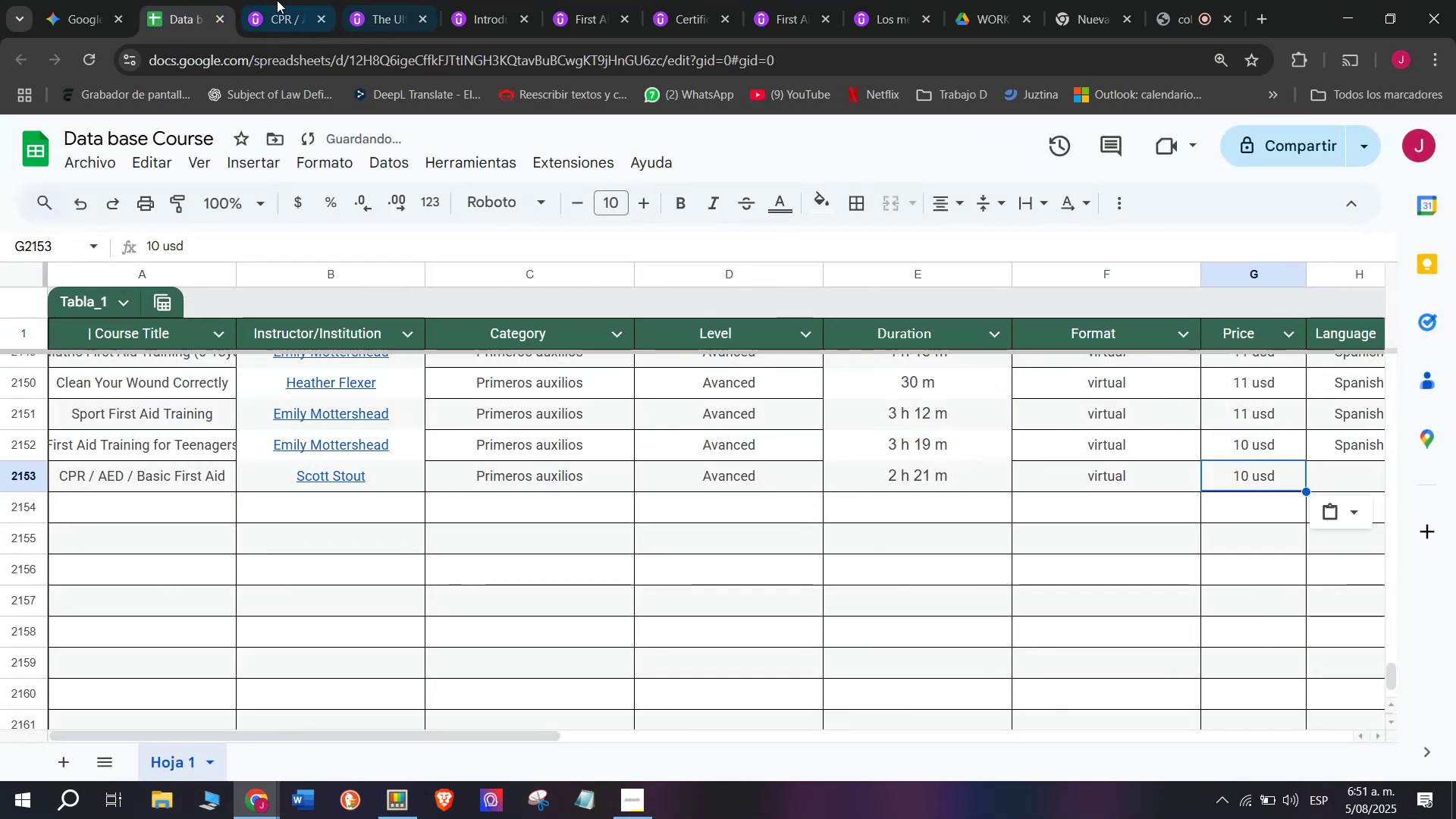 
left_click([258, 0])
 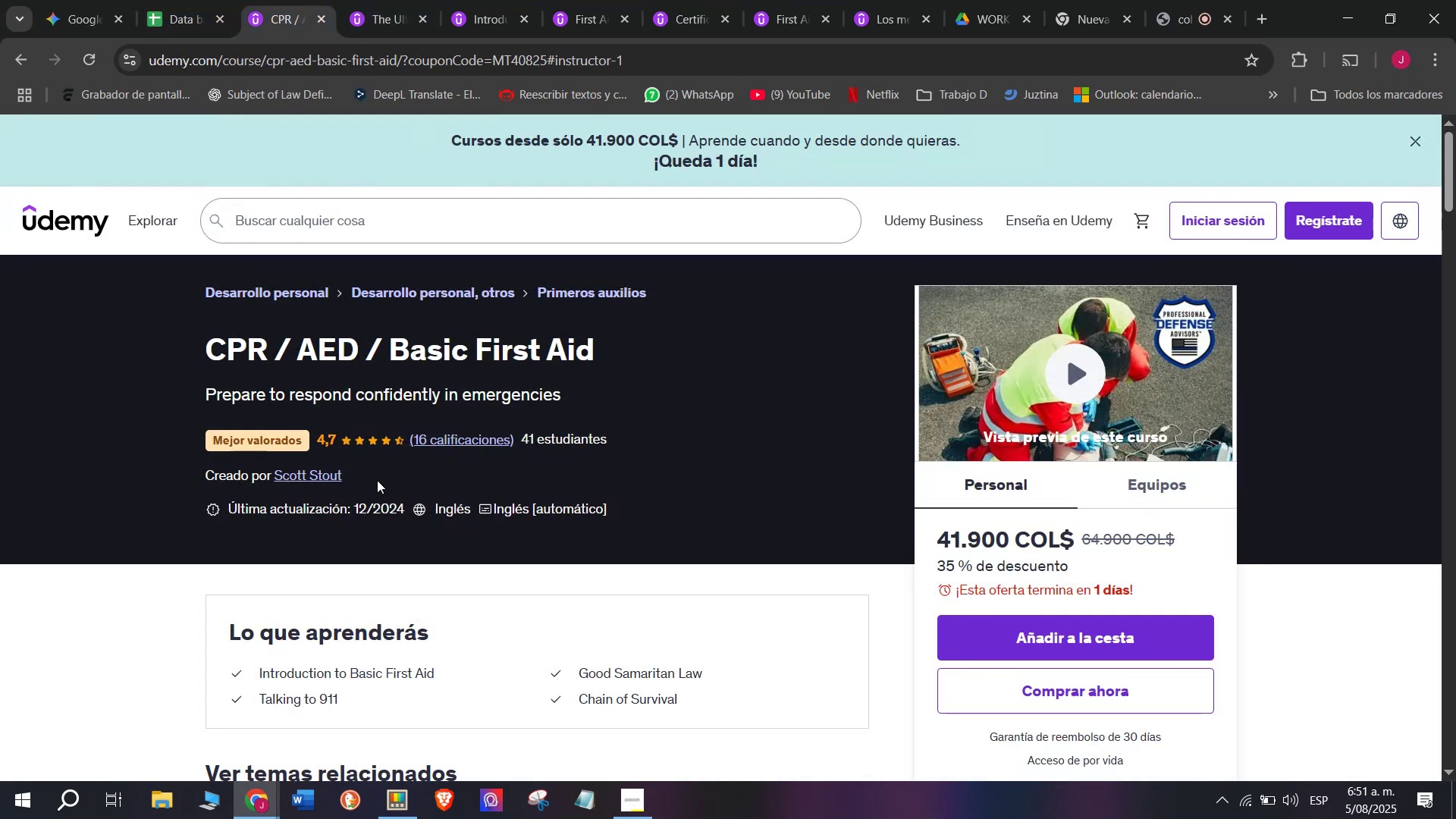 
left_click([164, 0])
 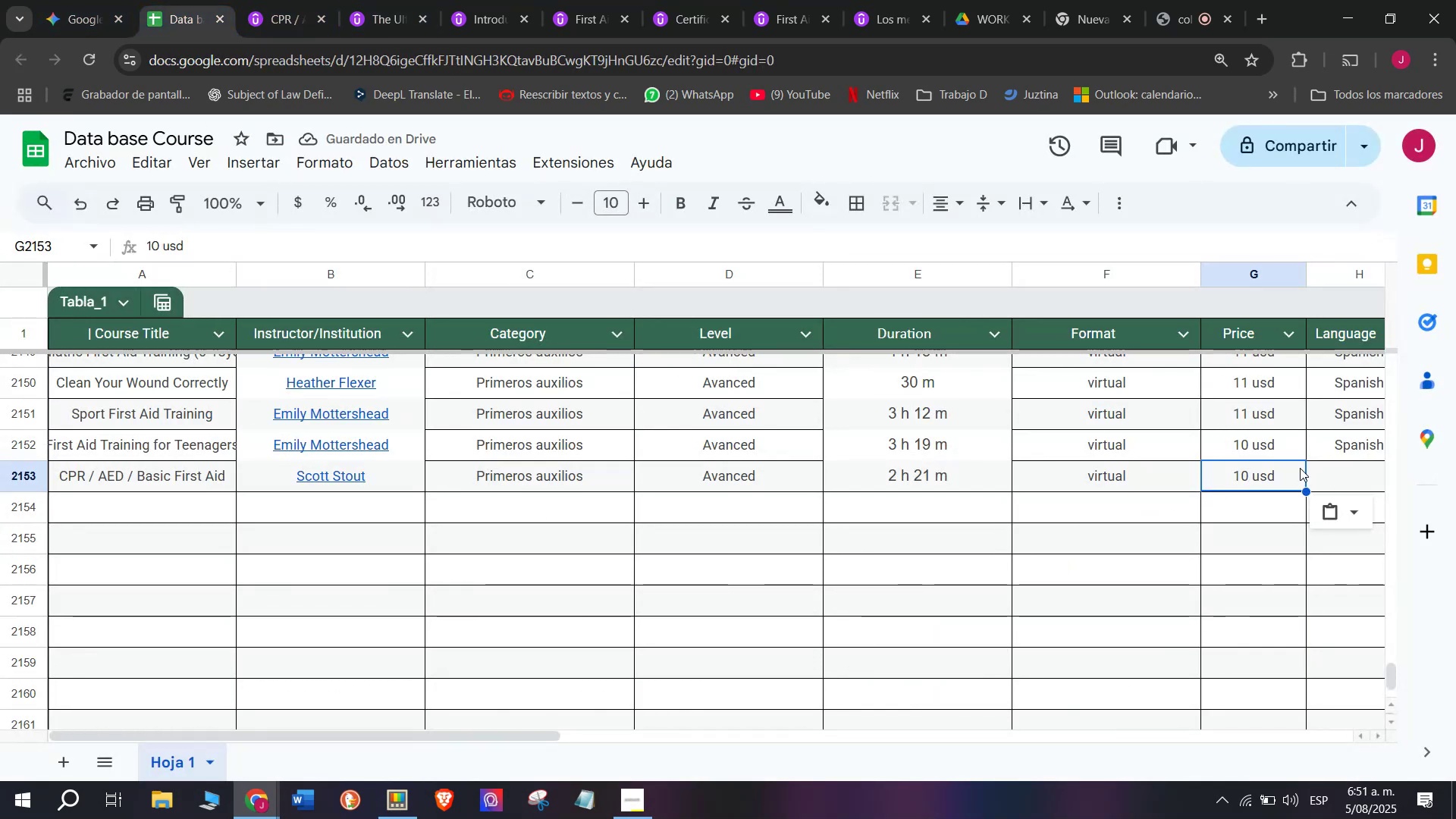 
left_click([1325, 441])
 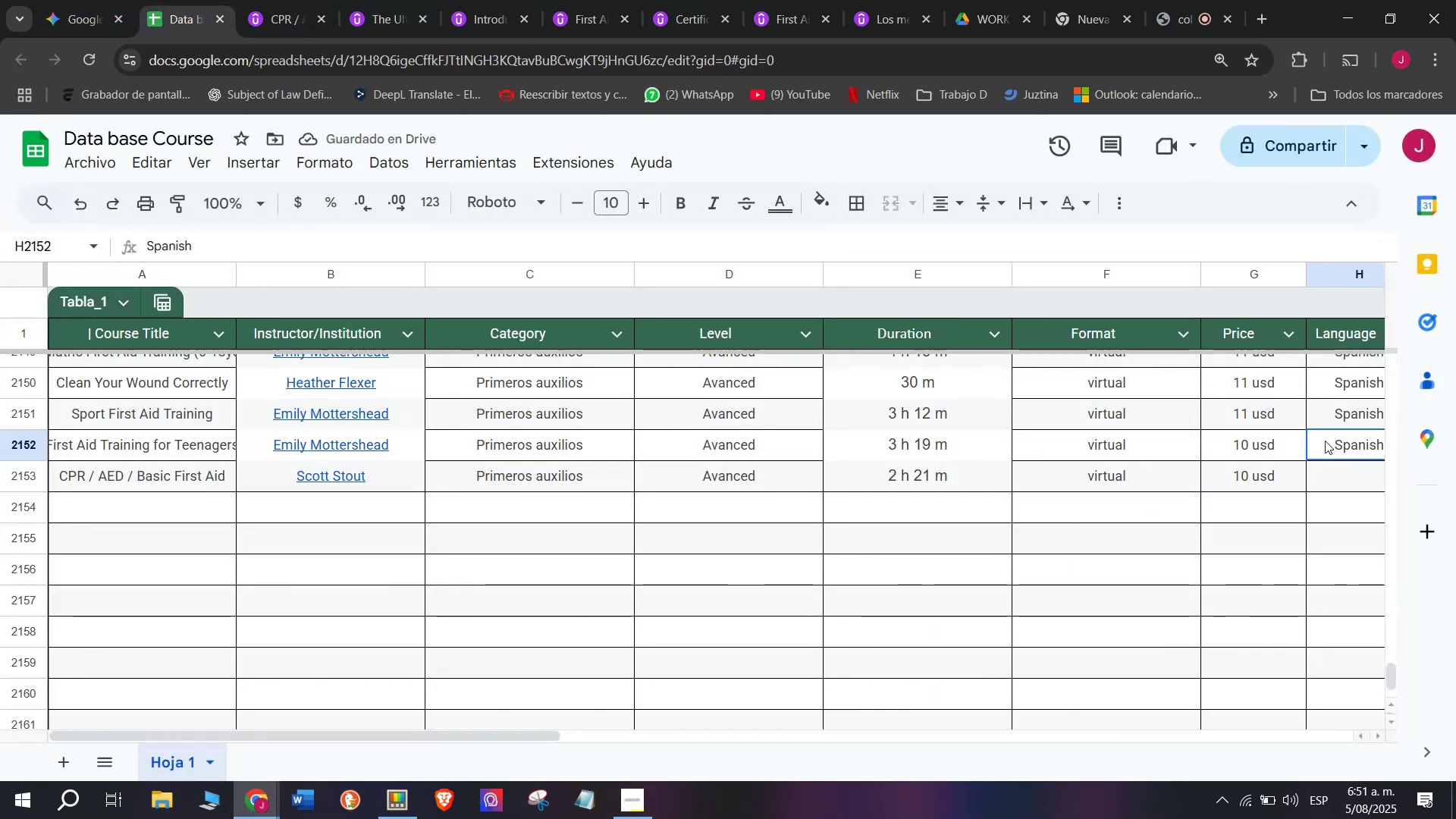 
key(Break)
 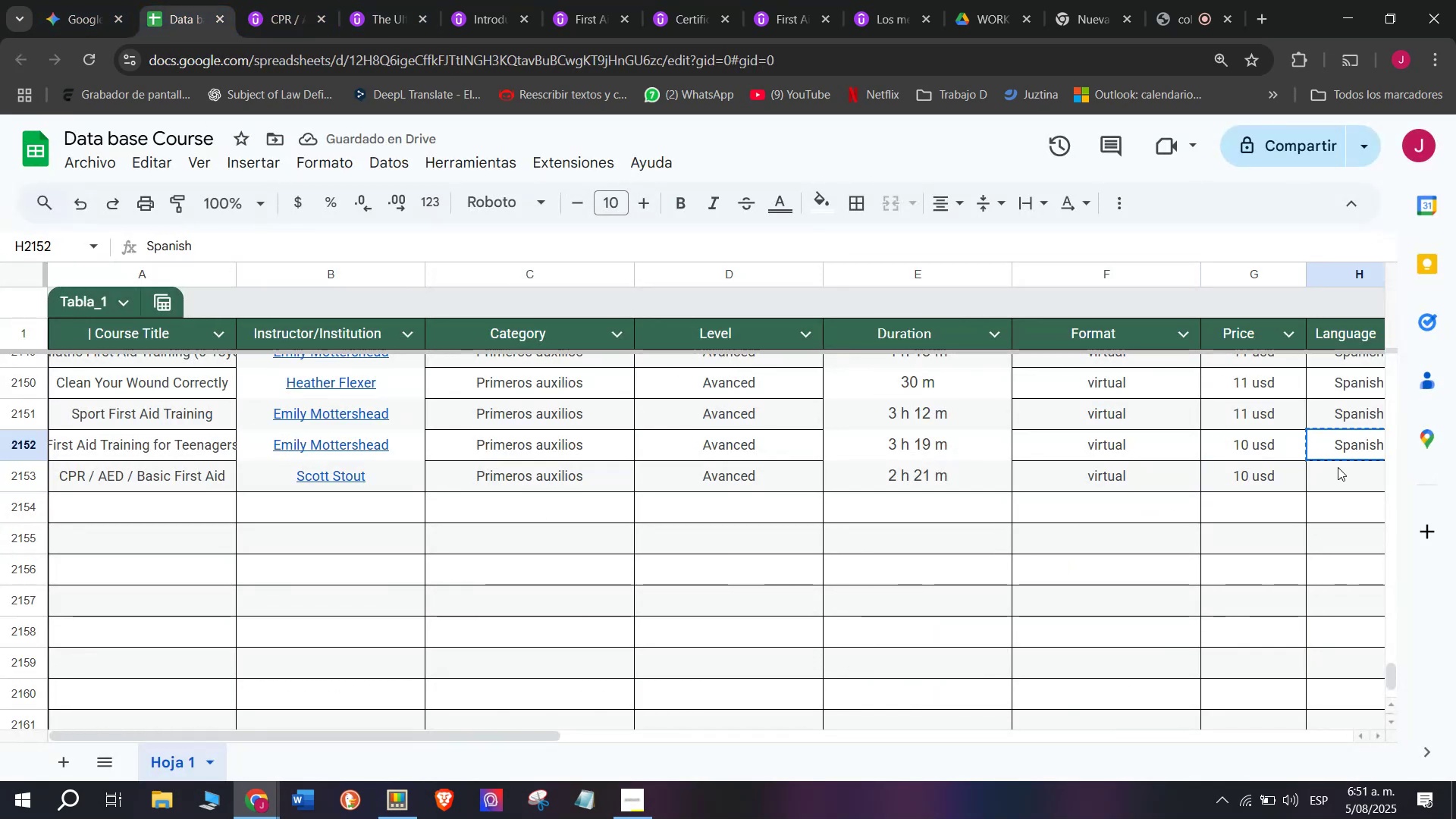 
key(Control+ControlLeft)
 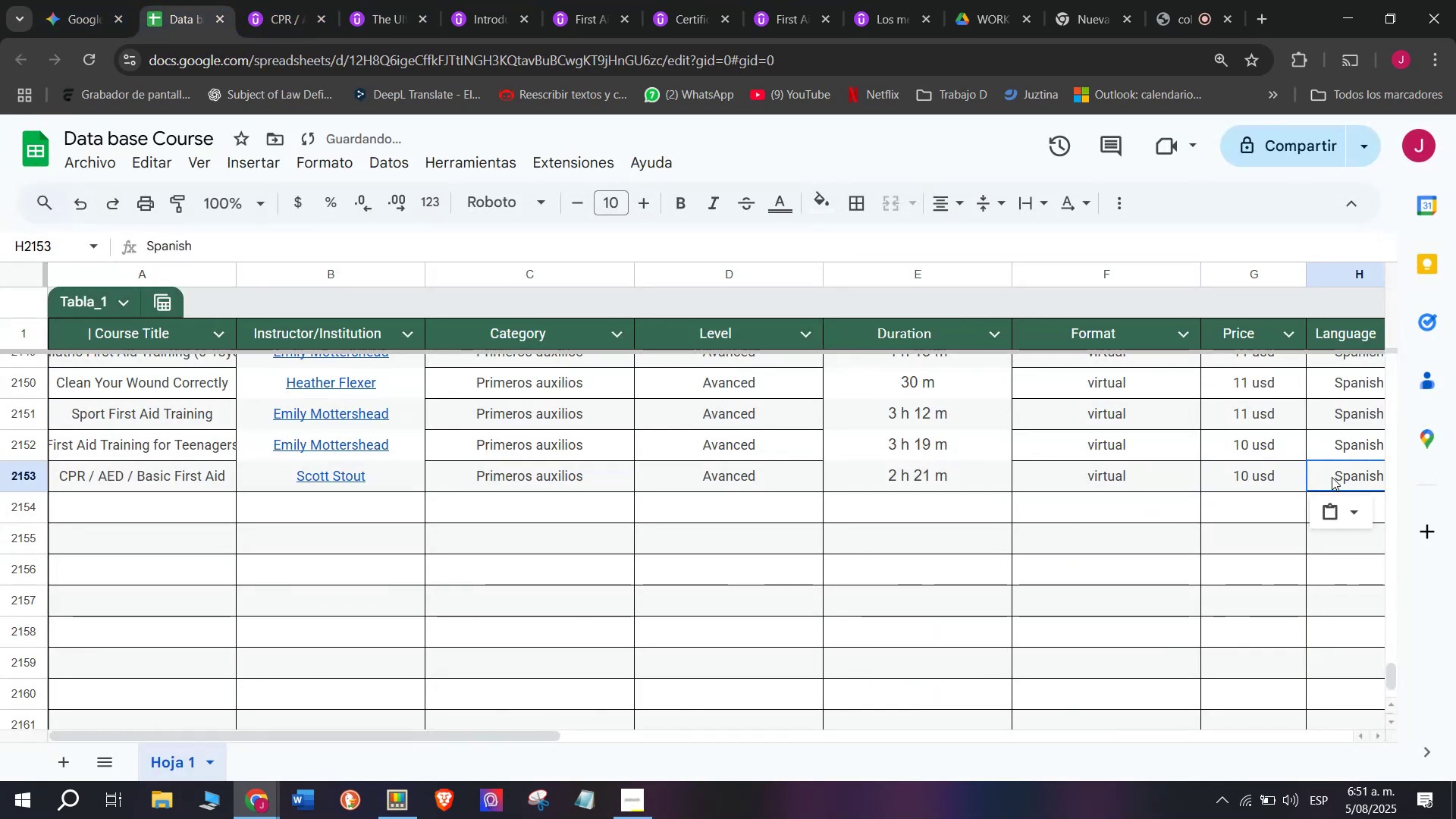 
key(Control+C)
 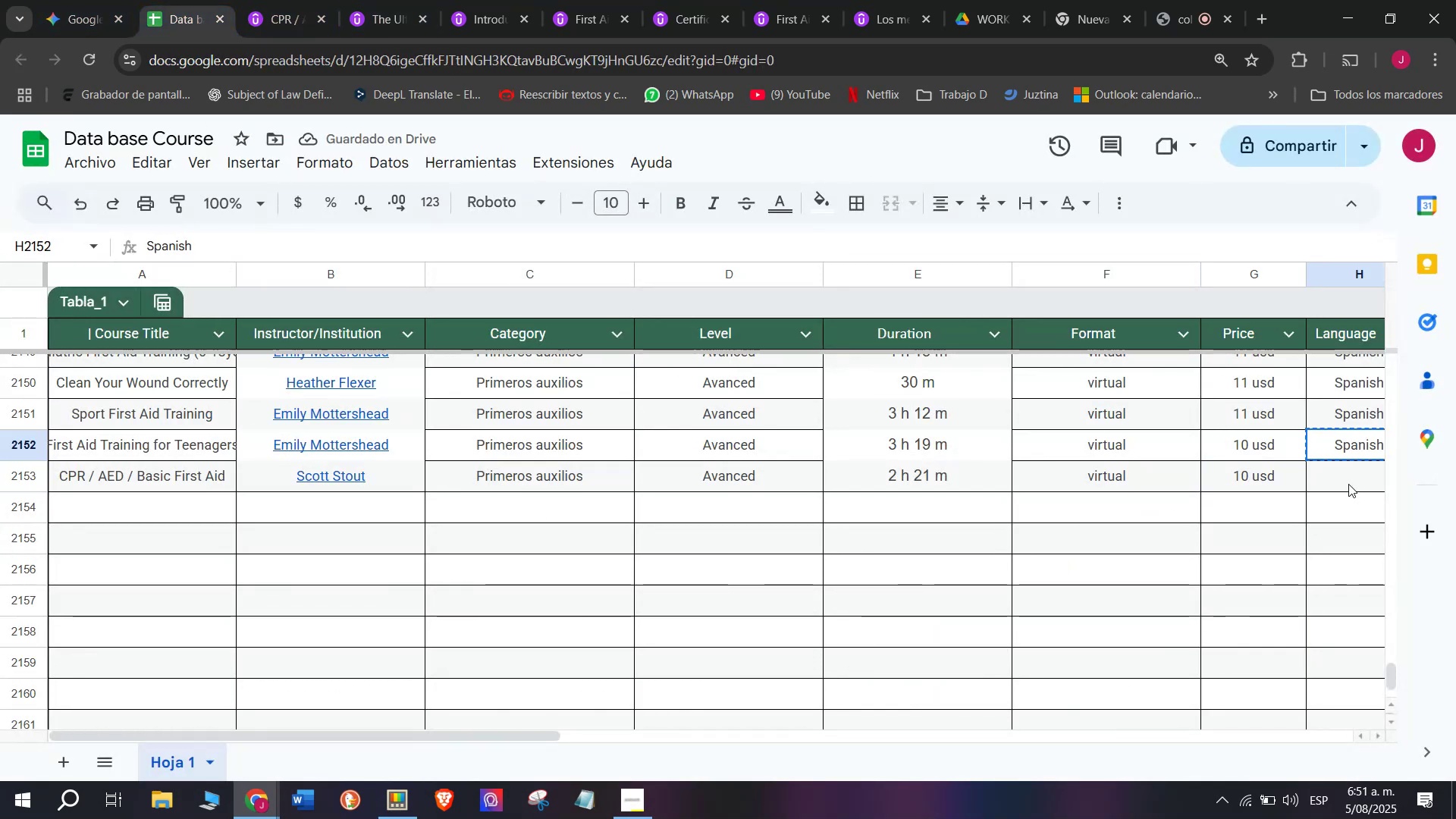 
key(Control+ControlLeft)
 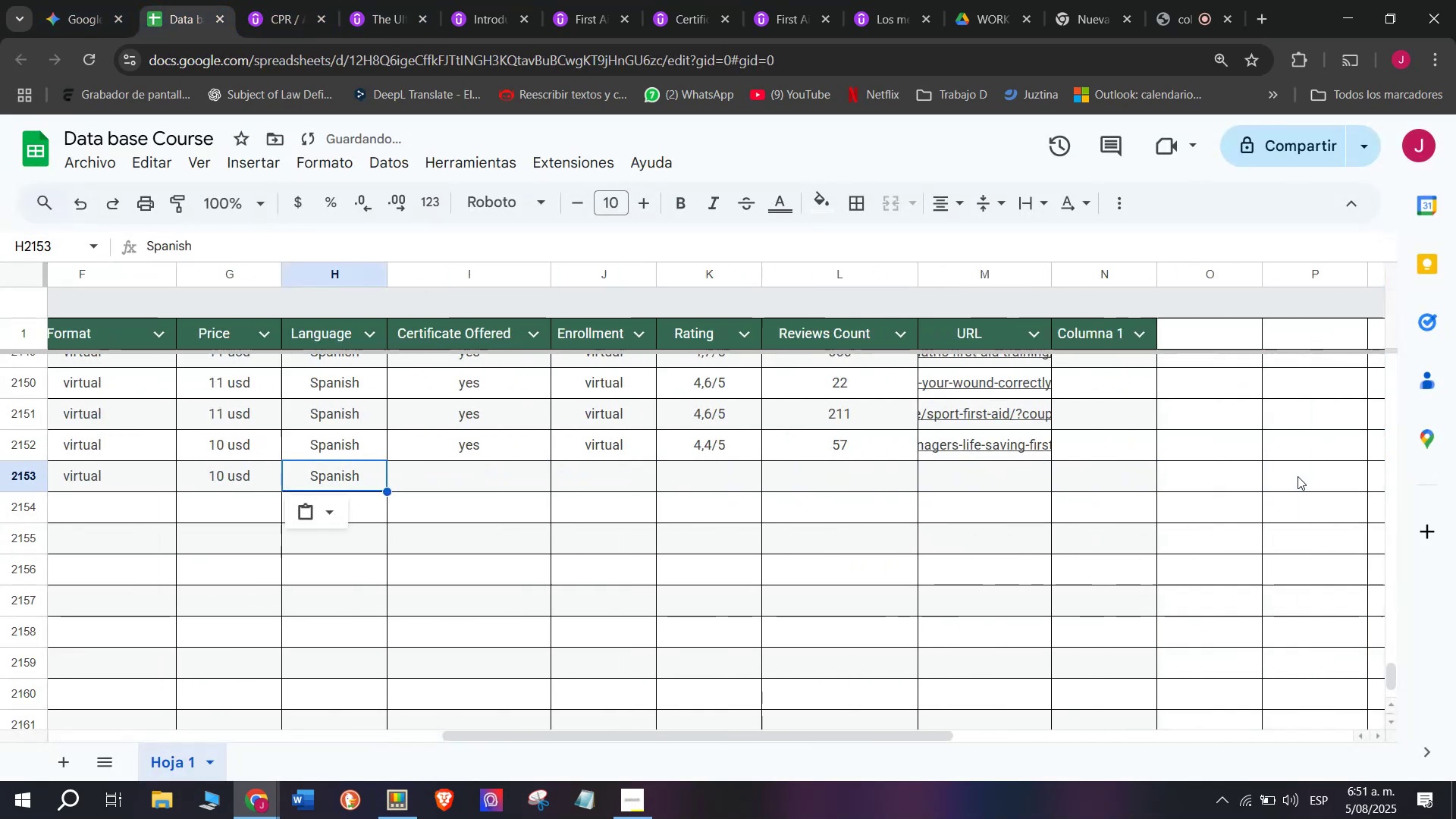 
key(Z)
 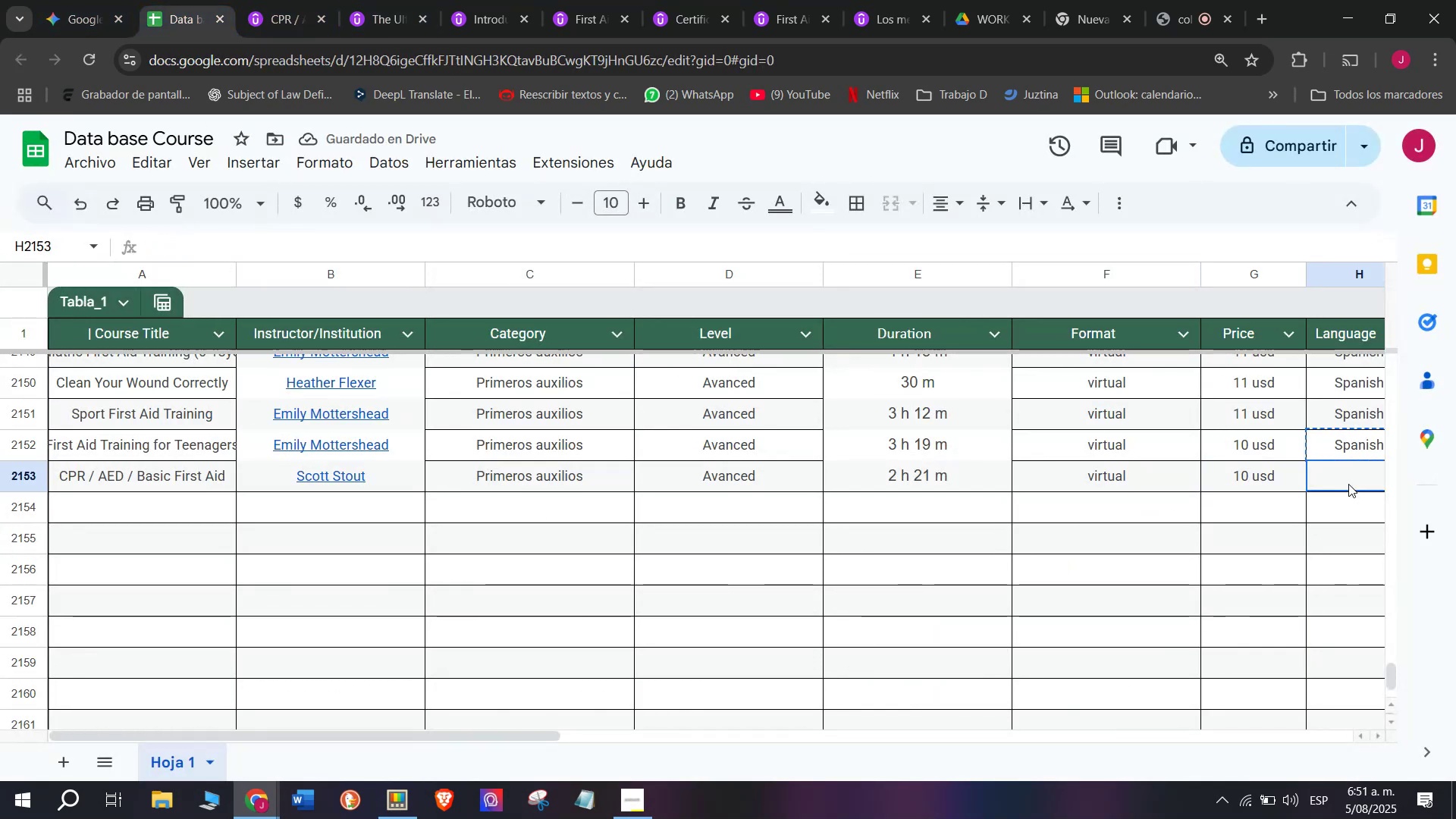 
key(Control+V)
 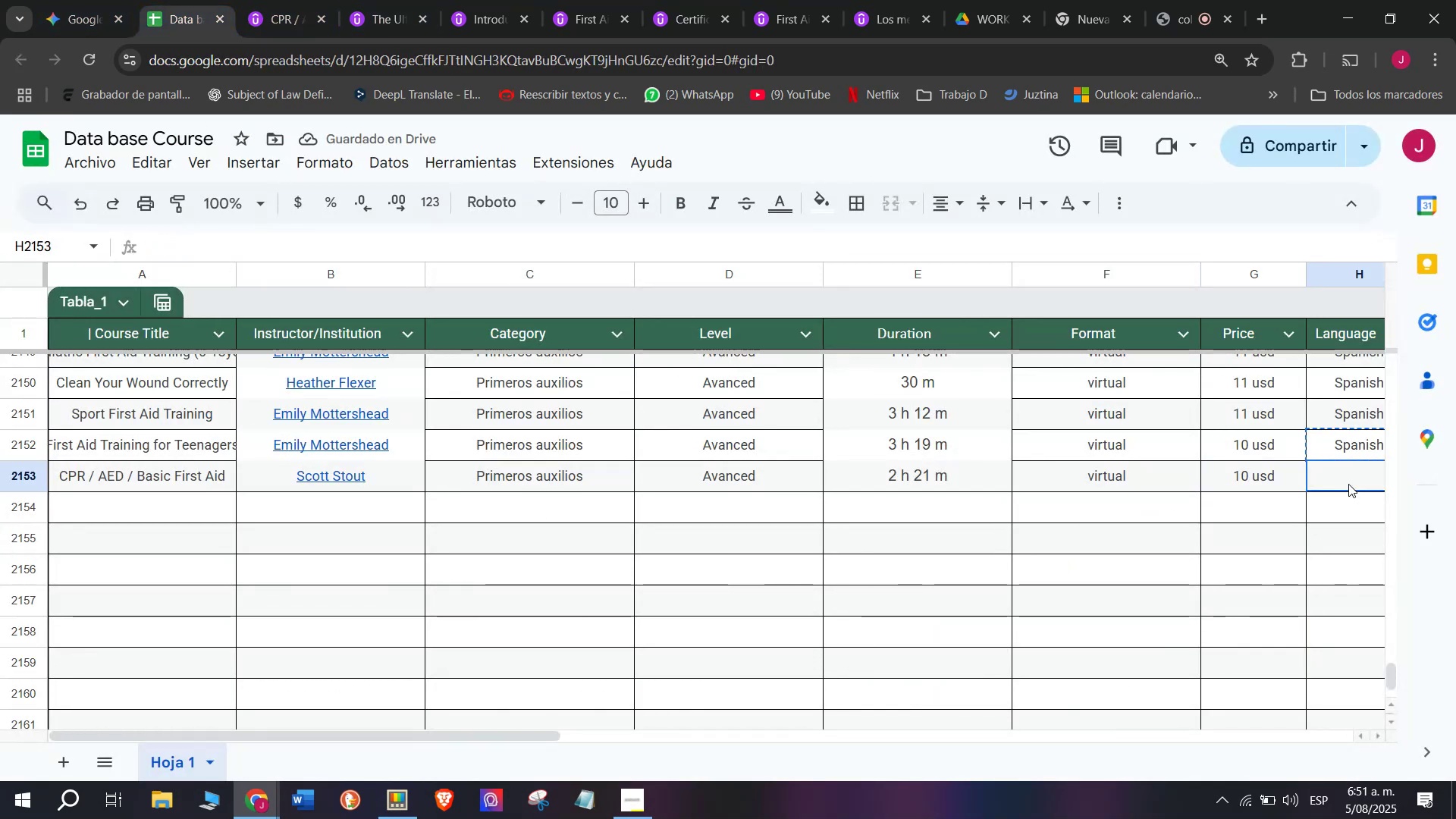 
double_click([1348, 484])
 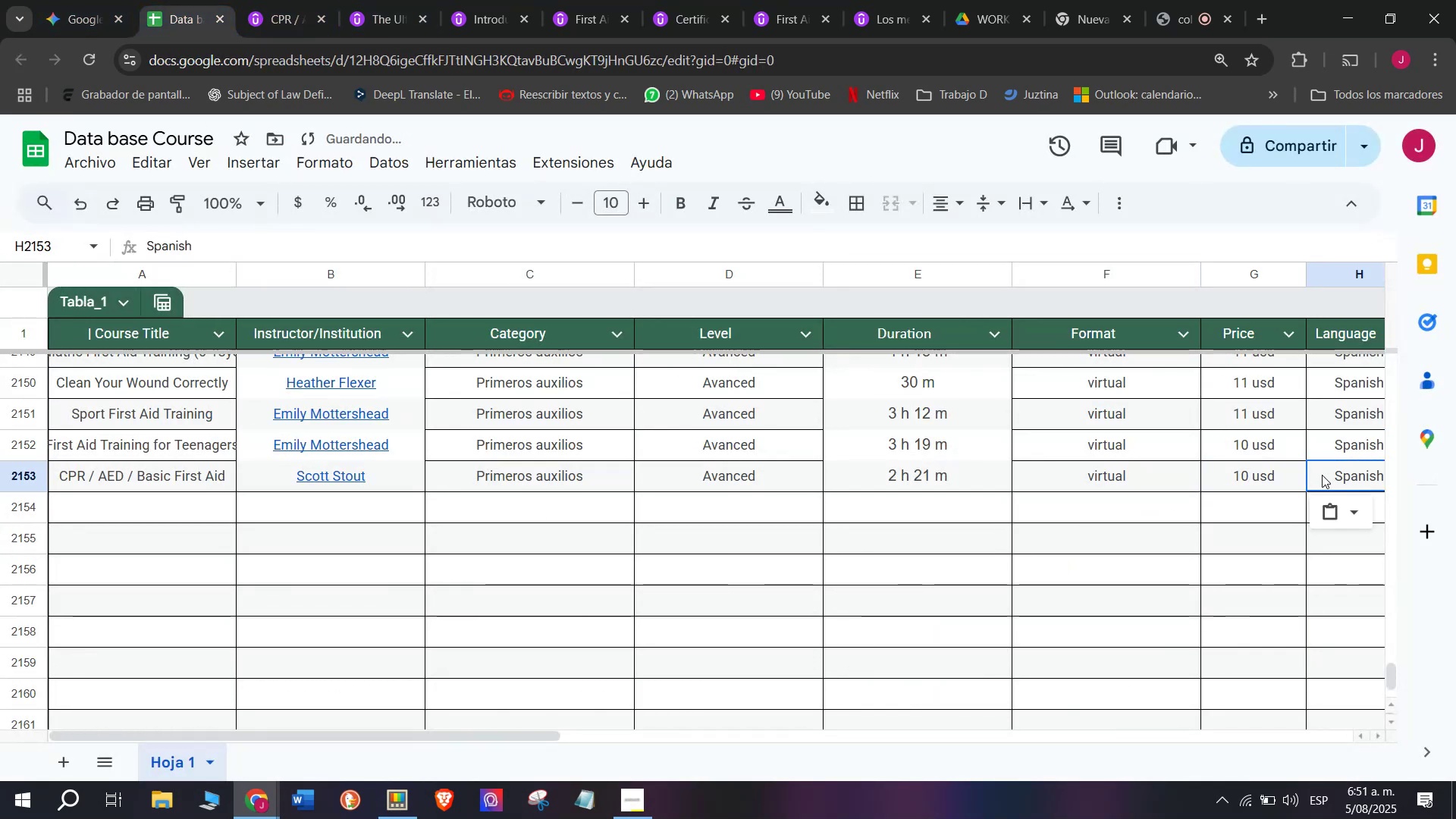 
scroll: coordinate [215, 537], scroll_direction: down, amount: 3.0
 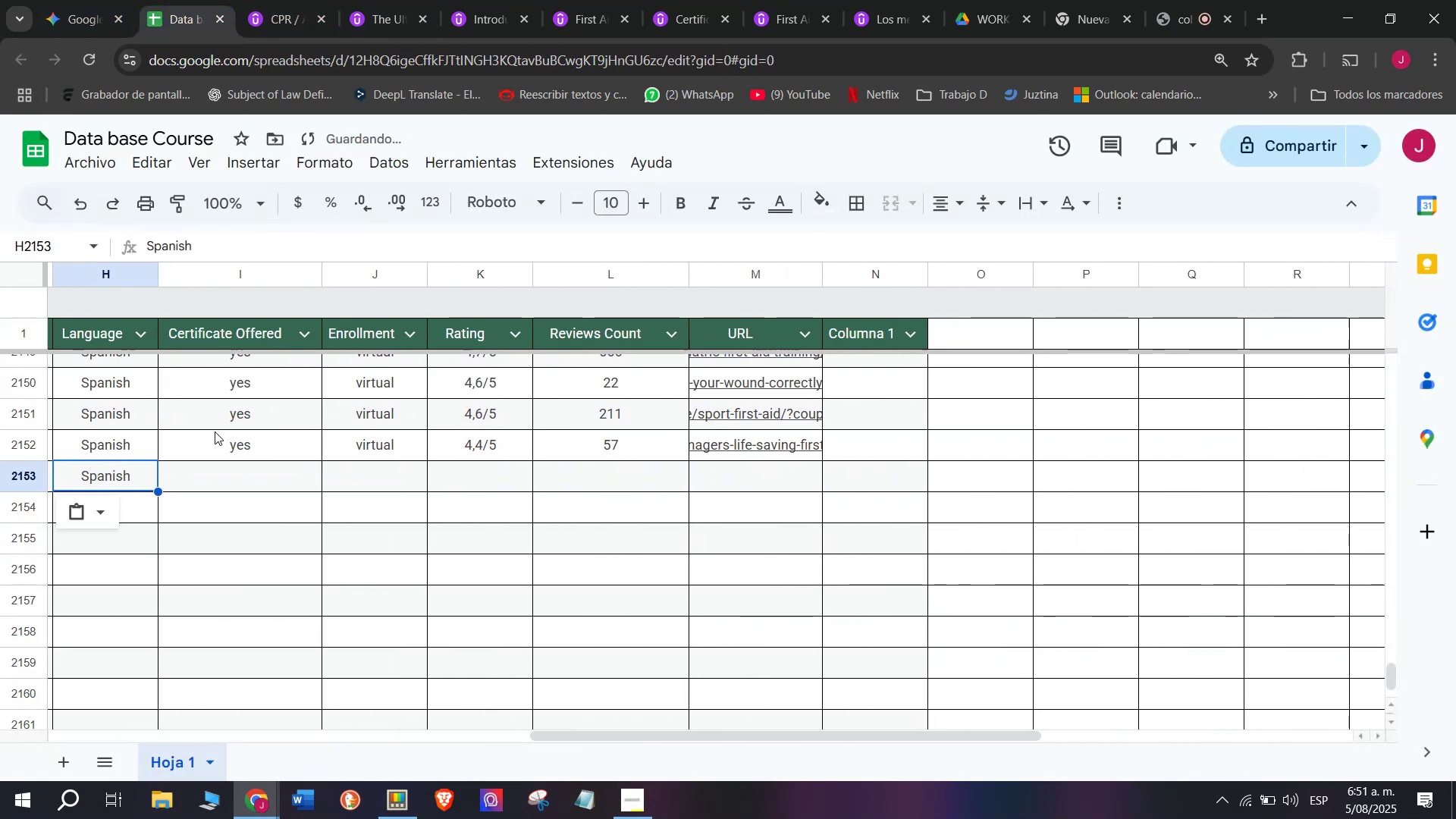 
left_click([224, 441])
 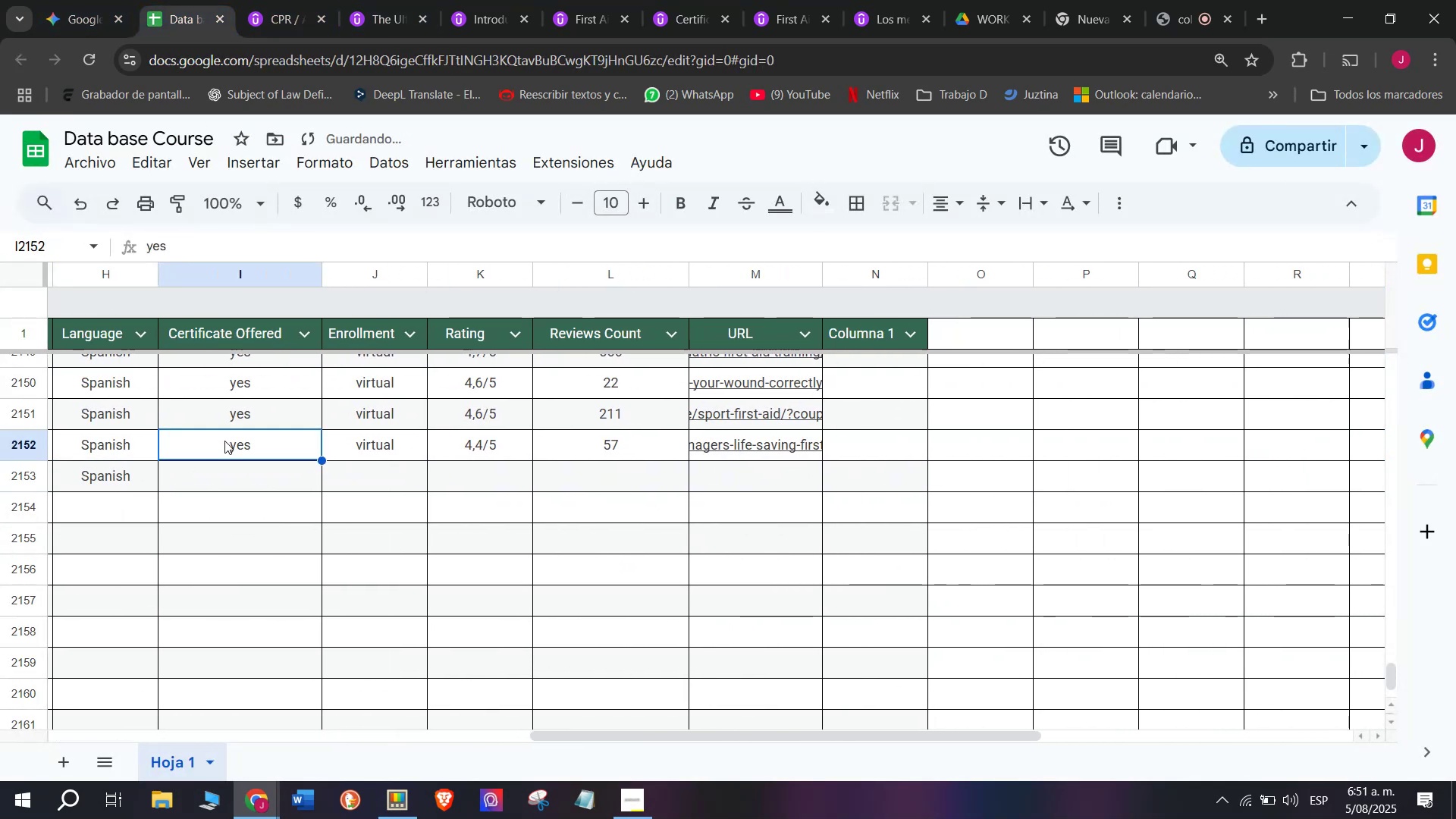 
key(Break)
 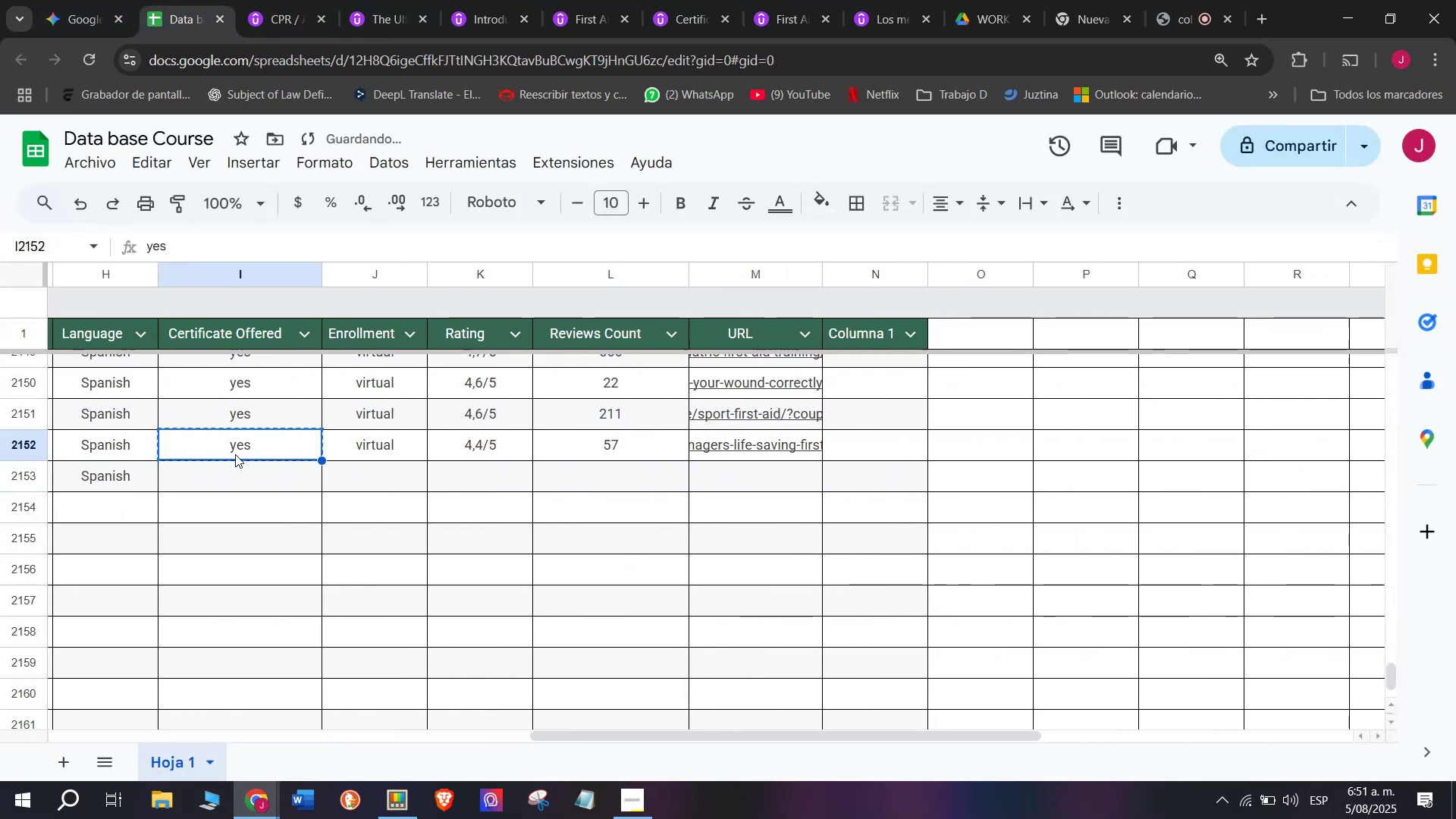 
key(Control+ControlLeft)
 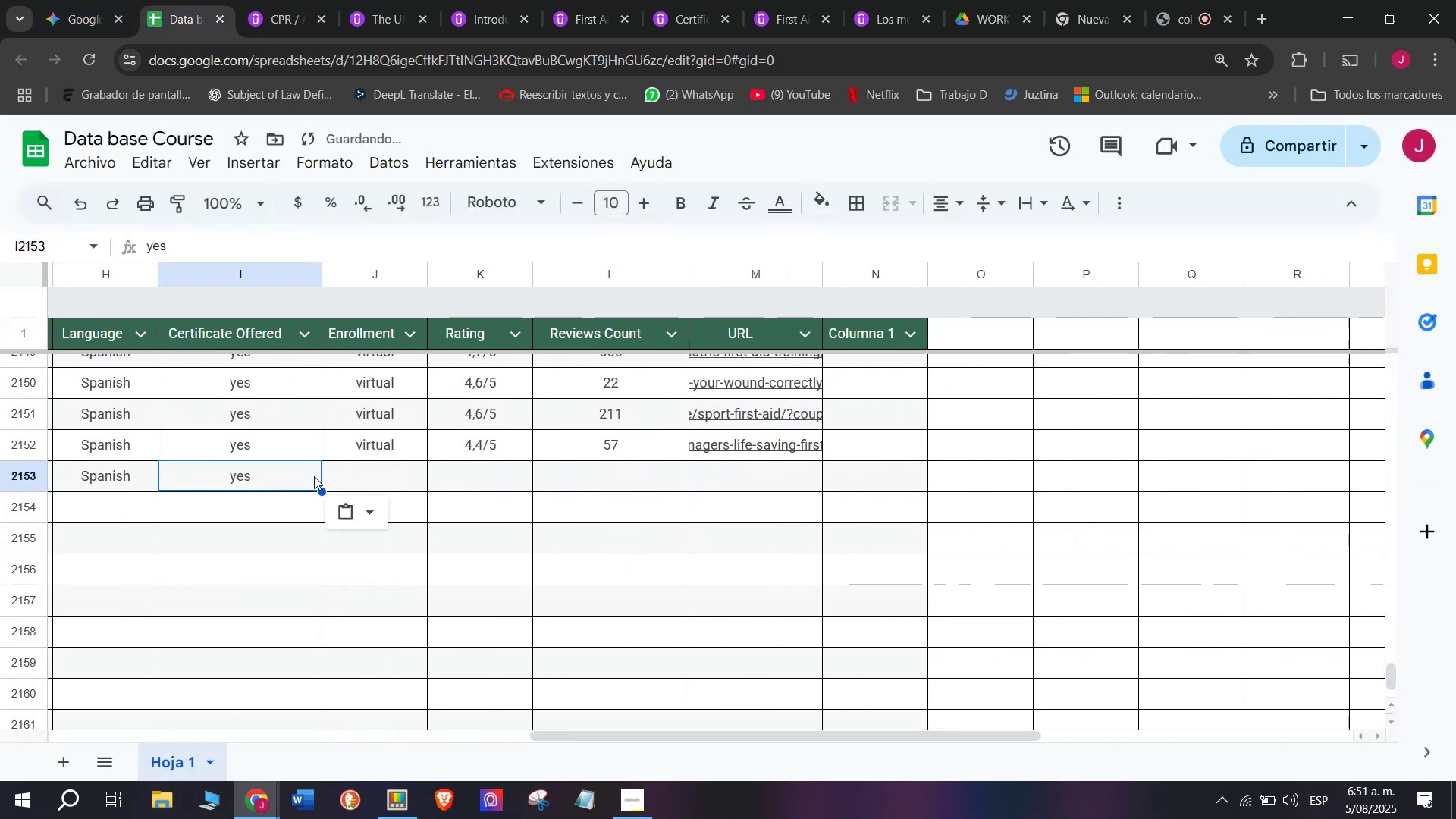 
key(Control+C)
 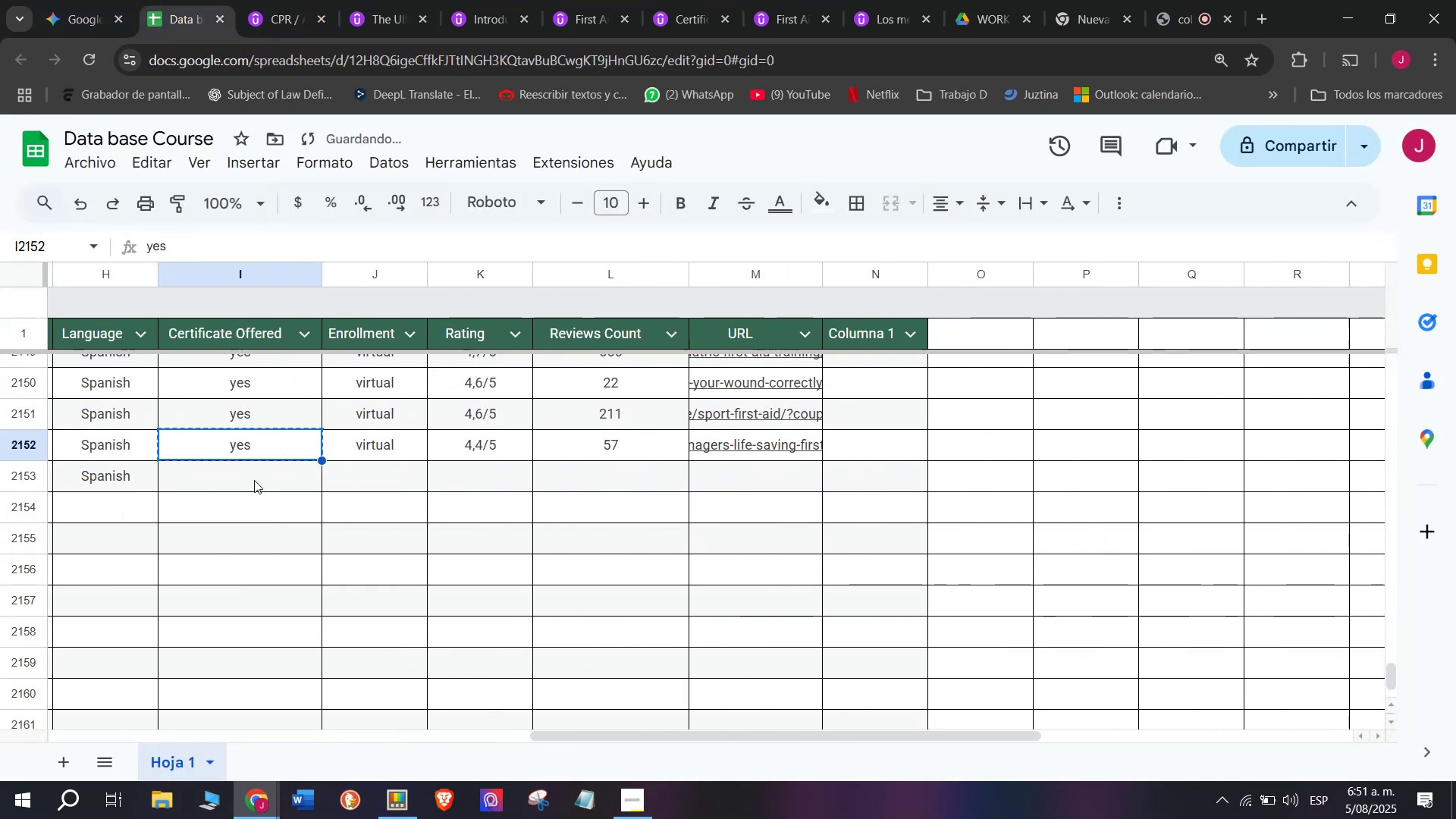 
key(Z)
 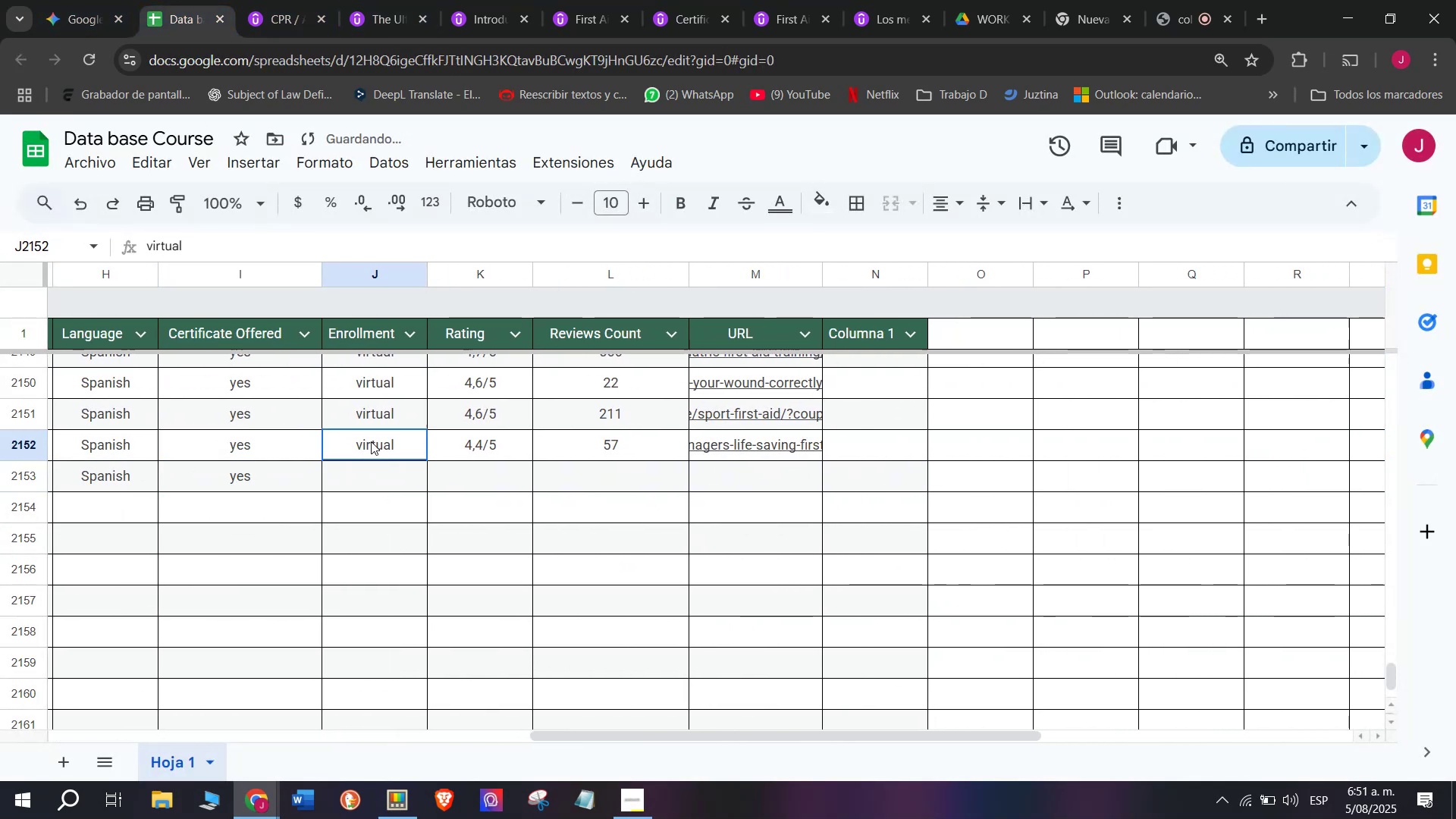 
key(Control+ControlLeft)
 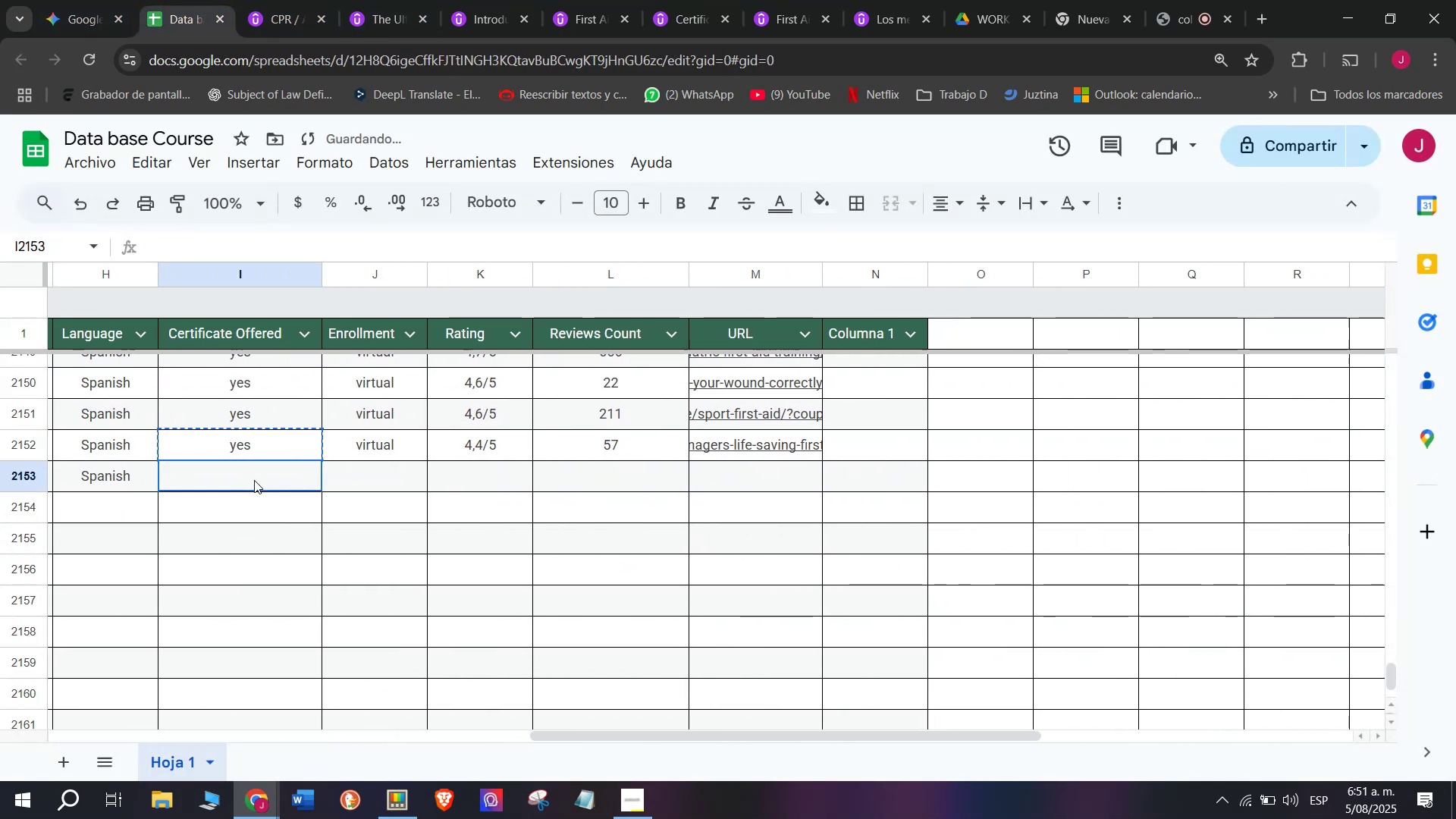 
key(Control+V)
 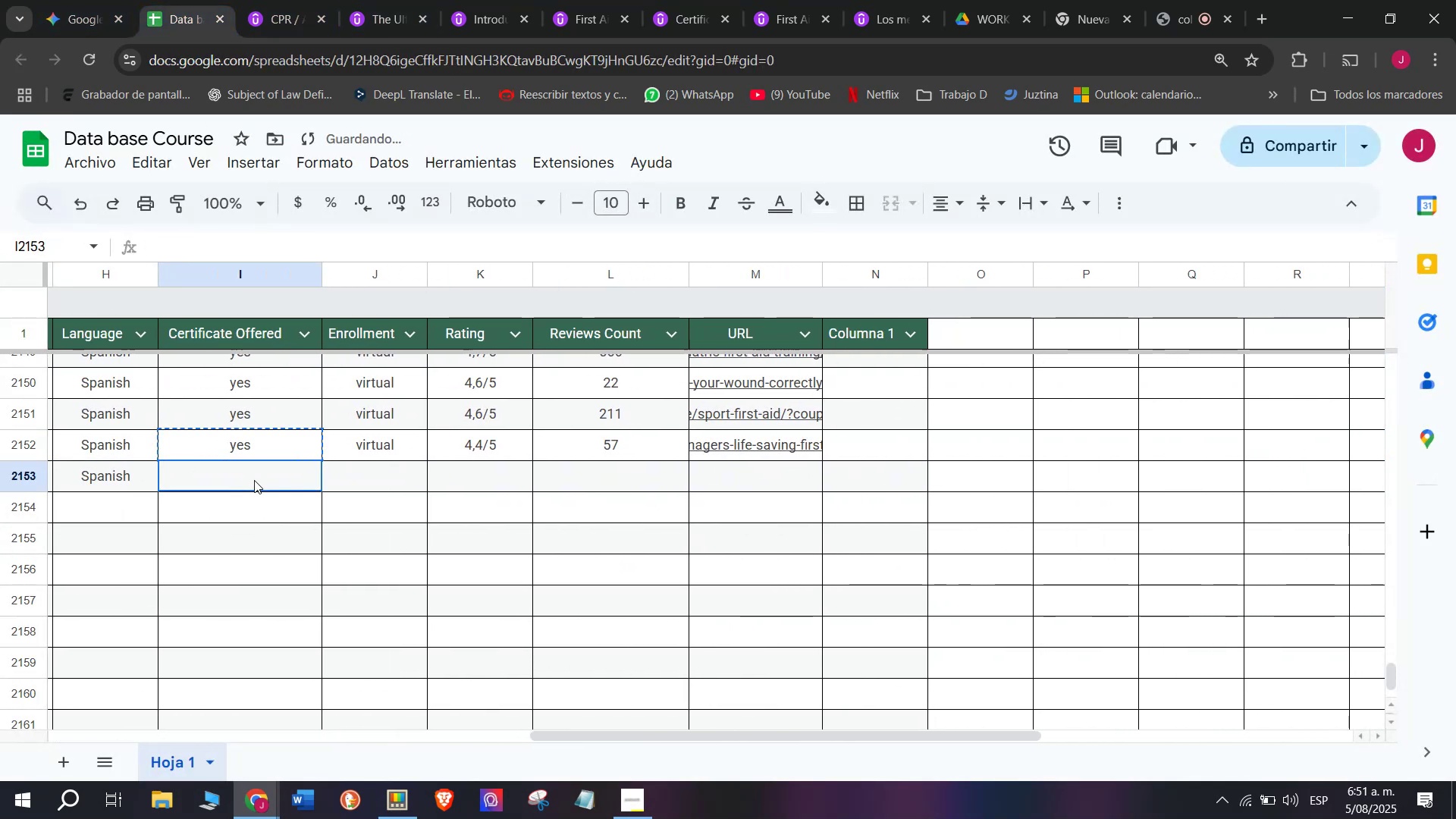 
double_click([254, 480])
 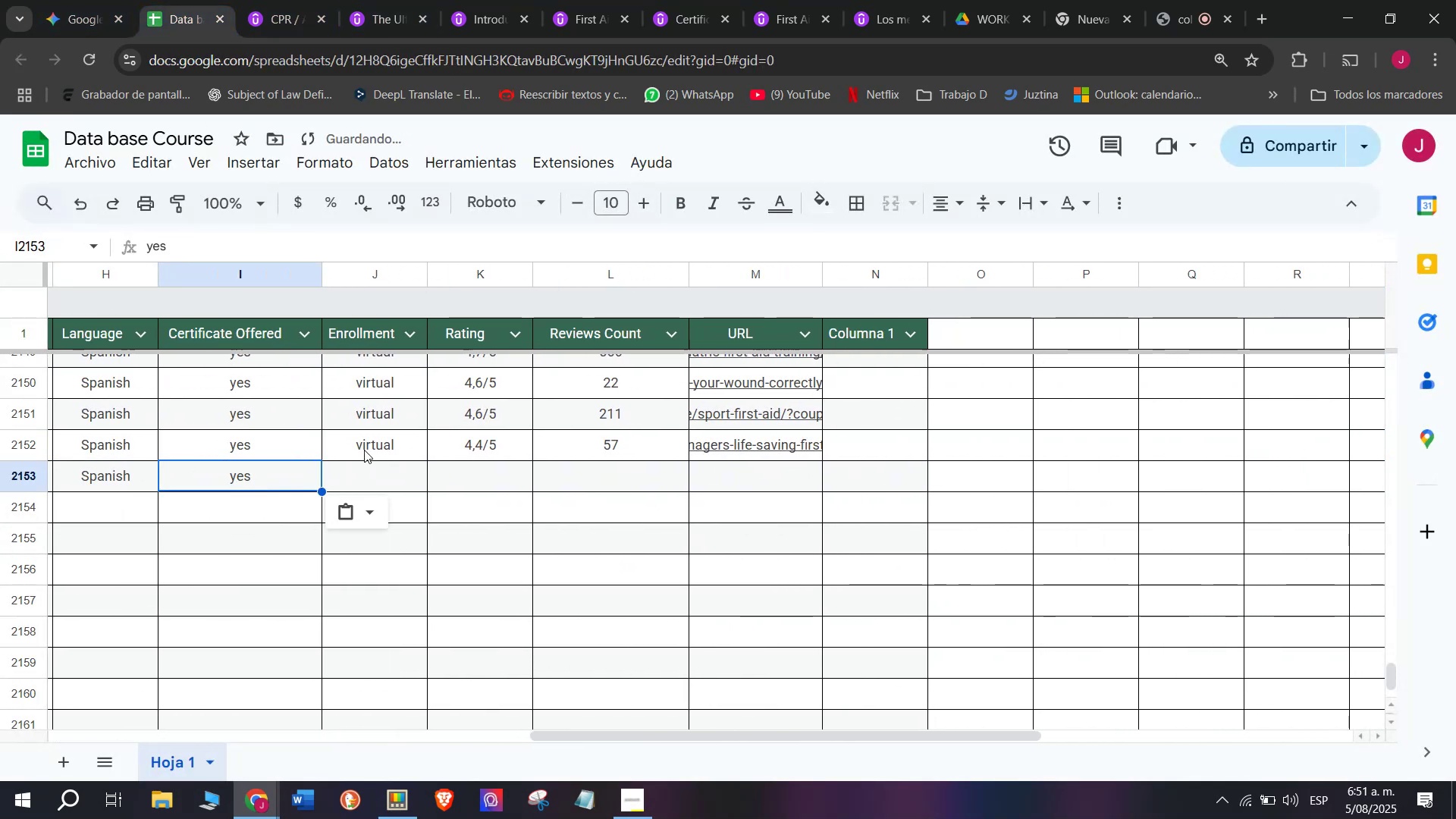 
triple_click([371, 441])
 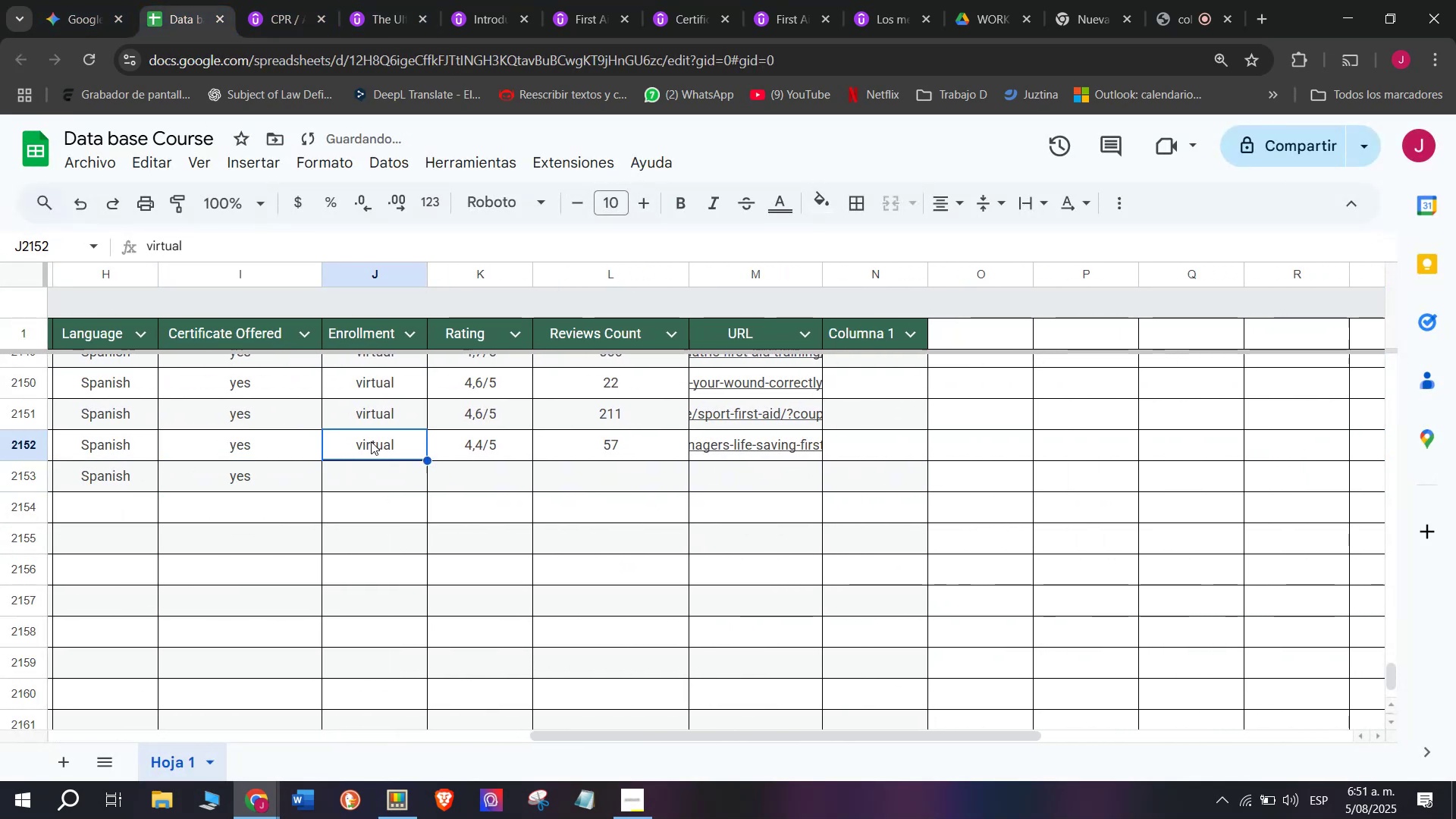 
key(Break)
 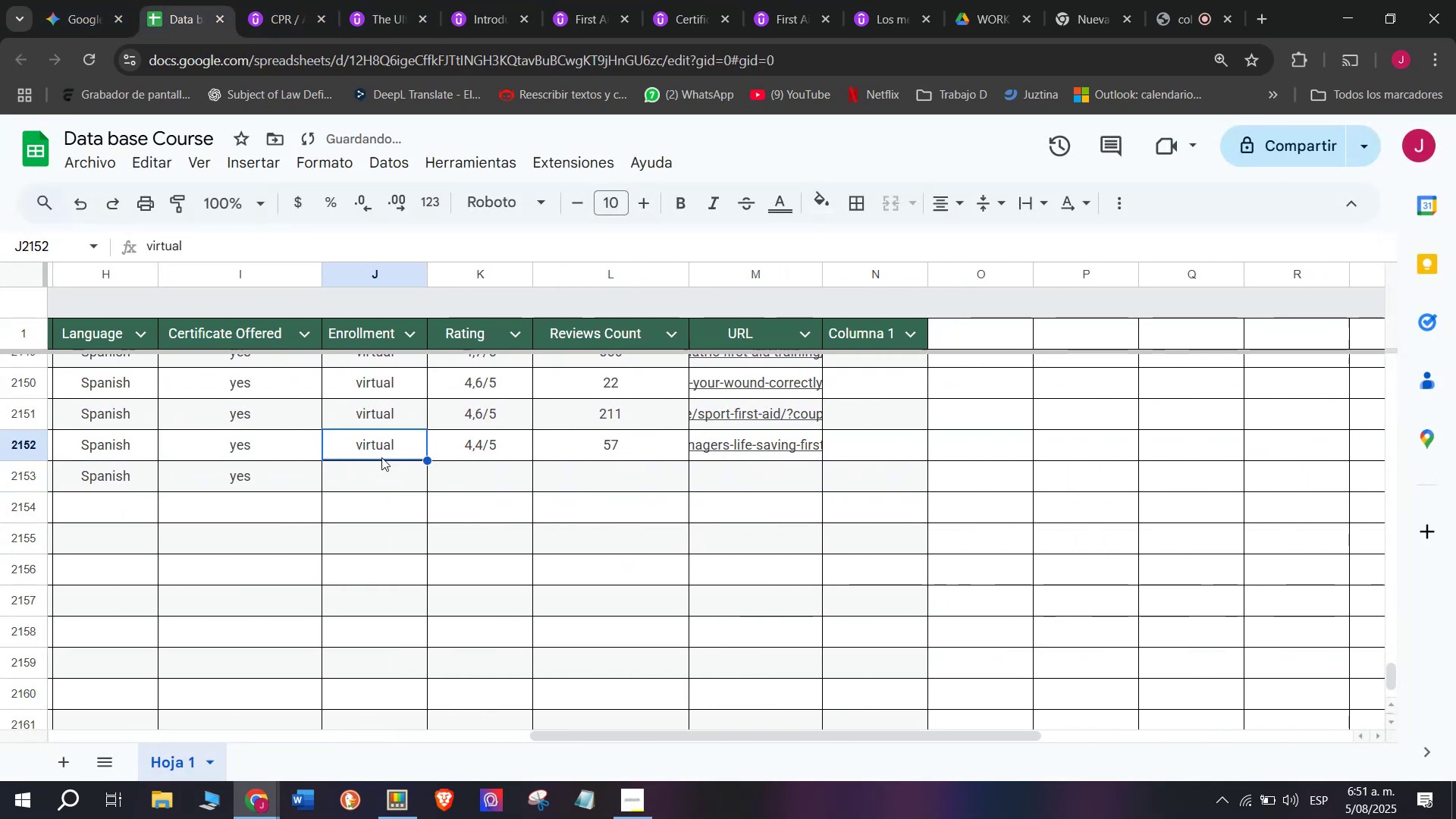 
key(Control+ControlLeft)
 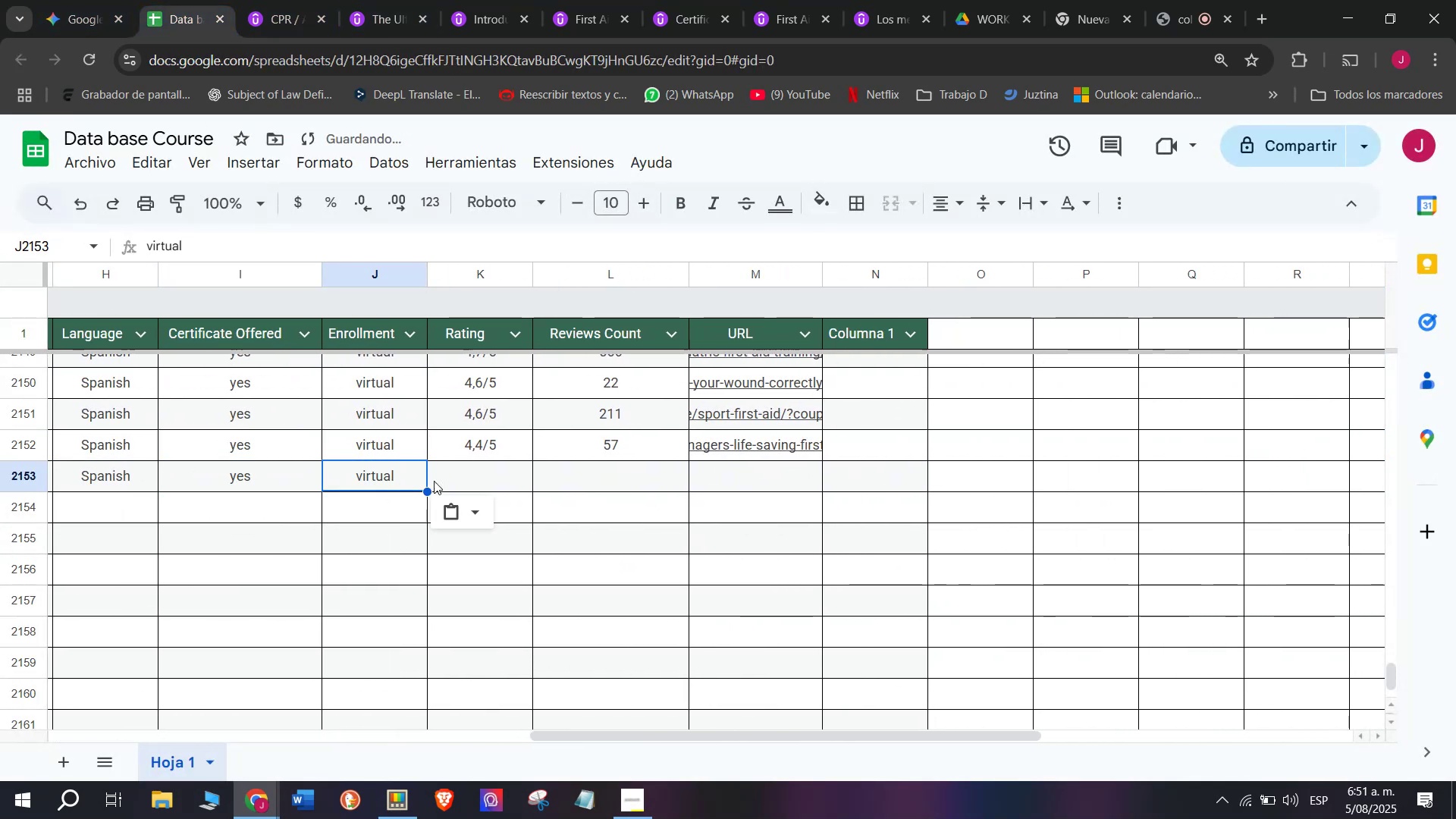 
key(Control+C)
 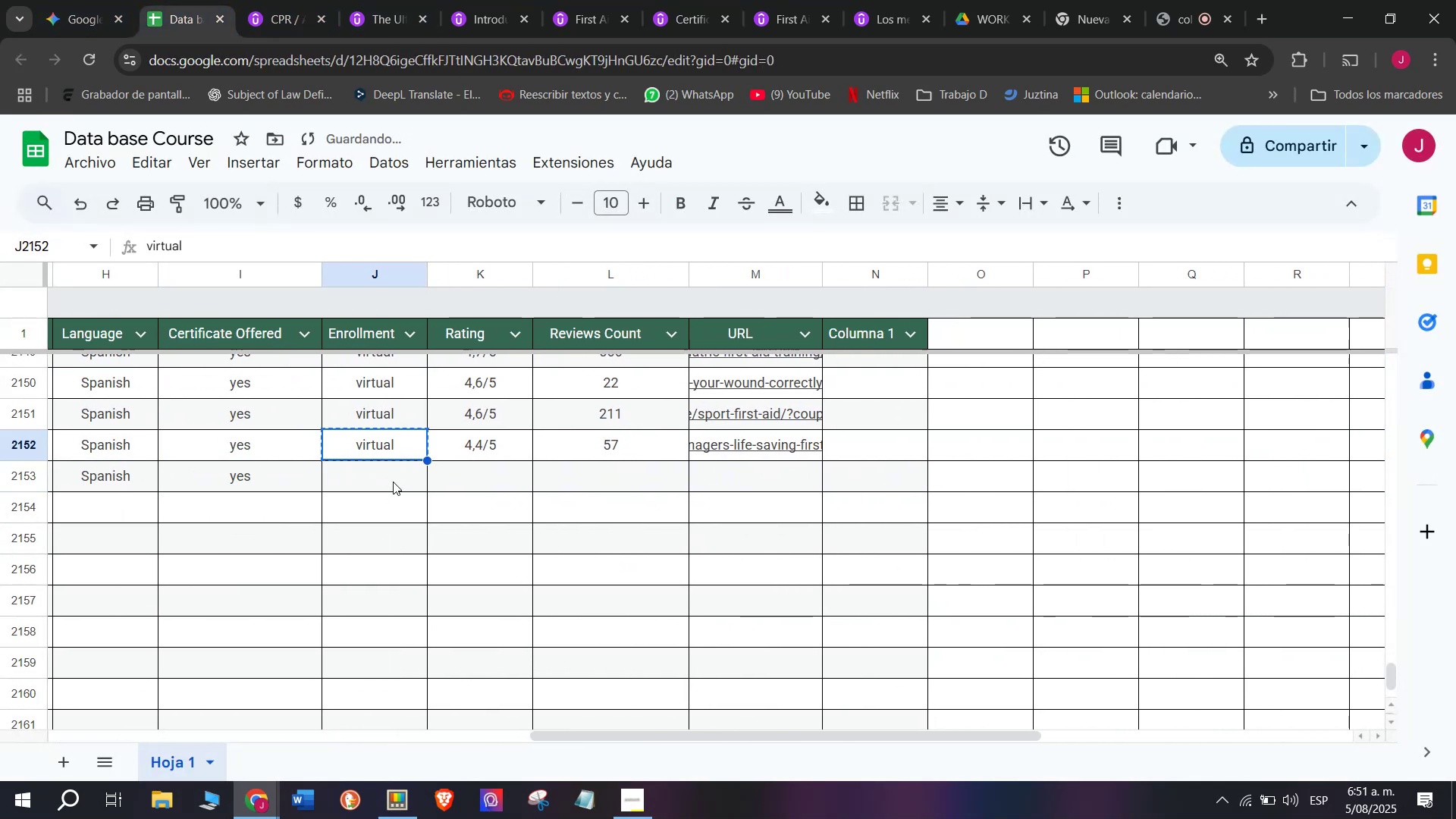 
key(Control+ControlLeft)
 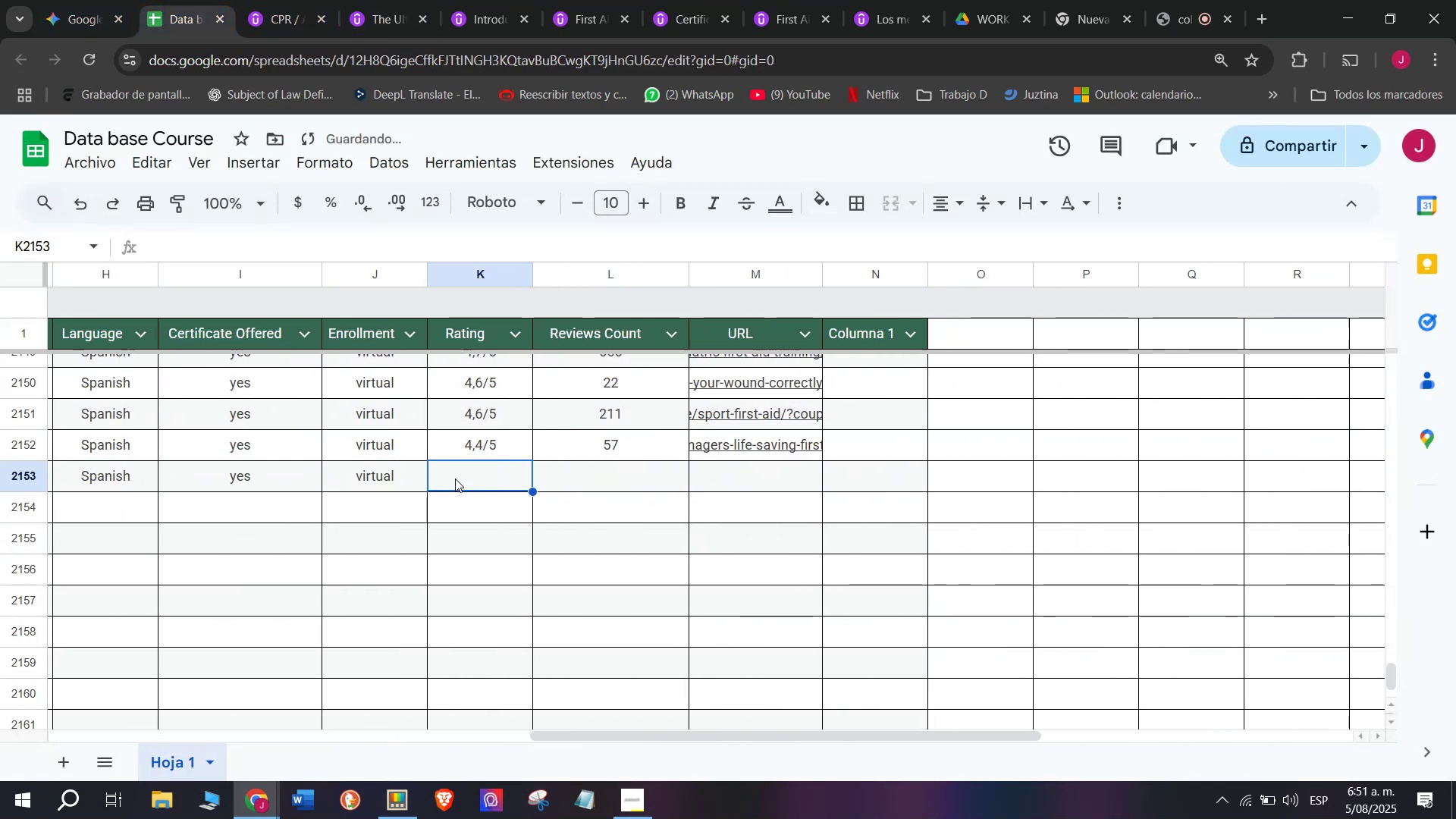 
key(Z)
 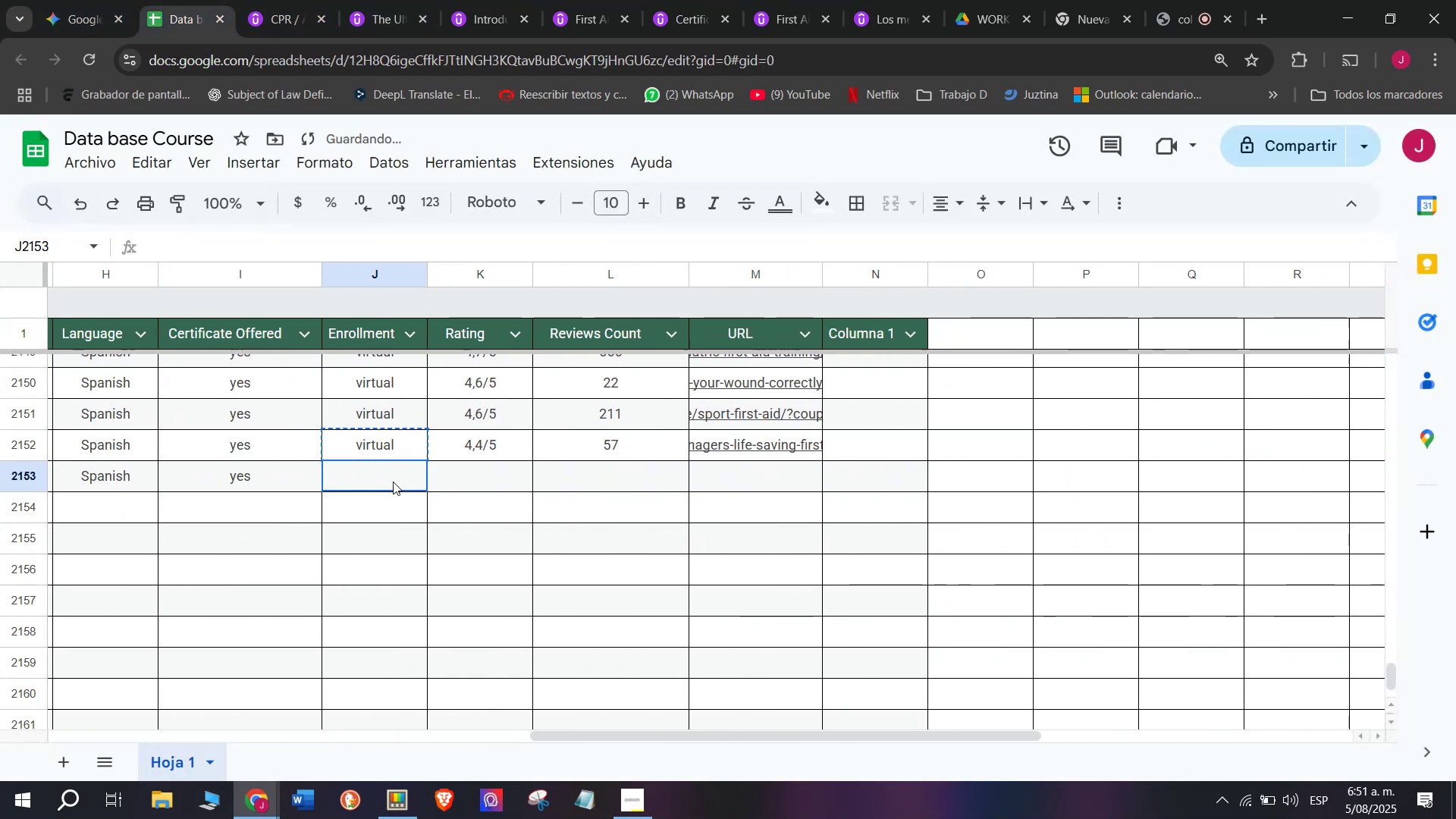 
key(Control+V)
 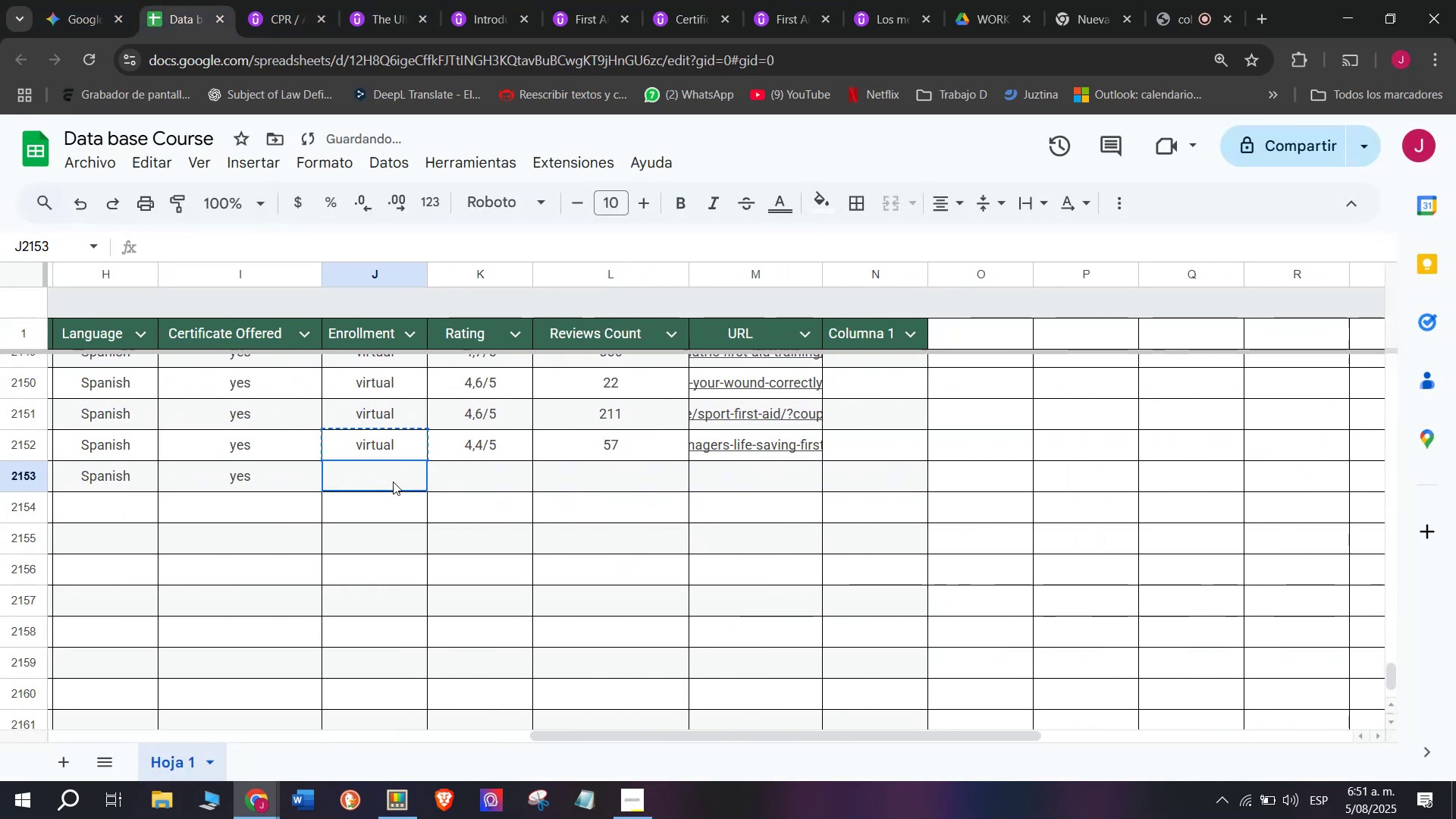 
triple_click([393, 482])
 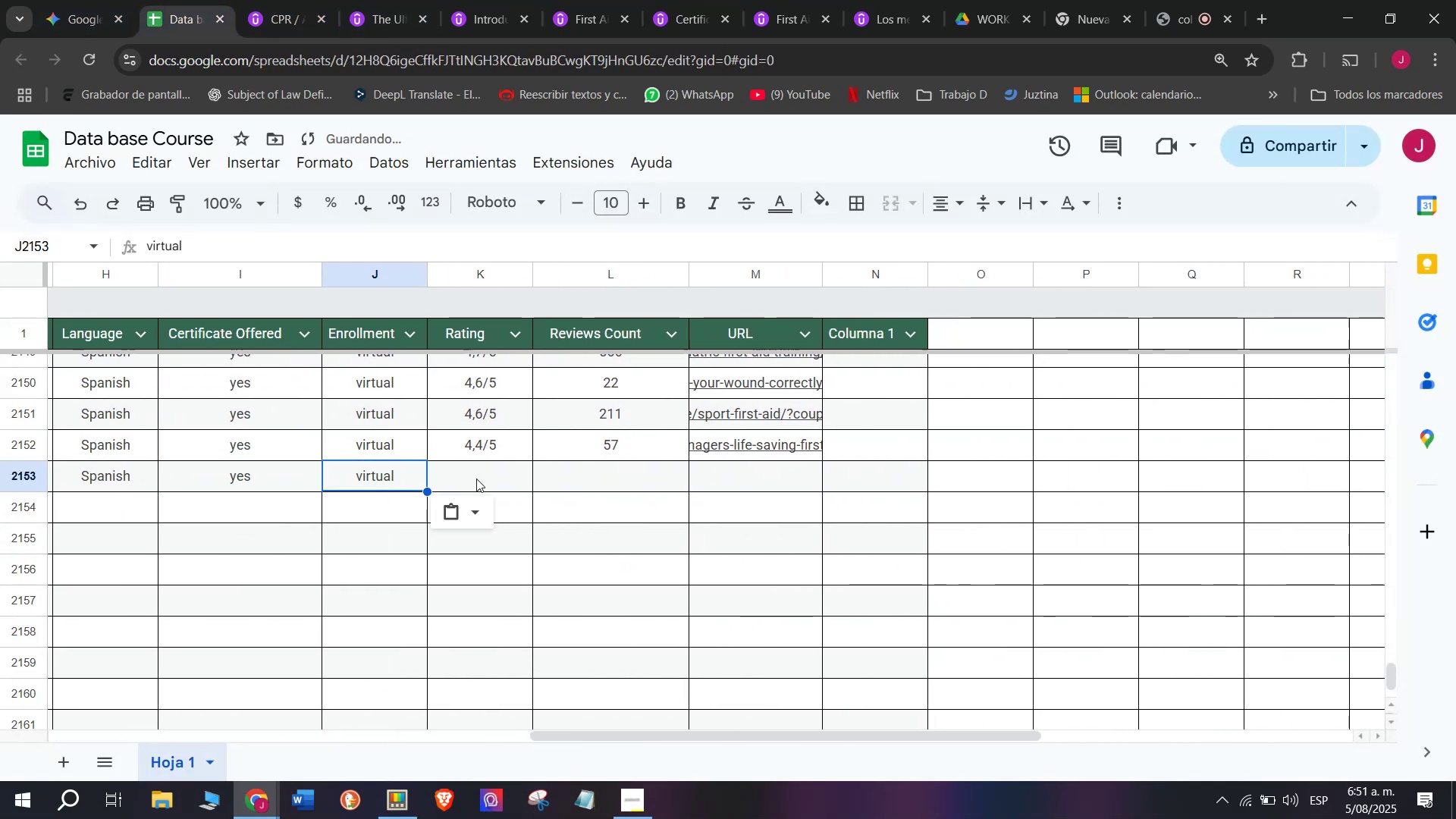 
triple_click([476, 479])
 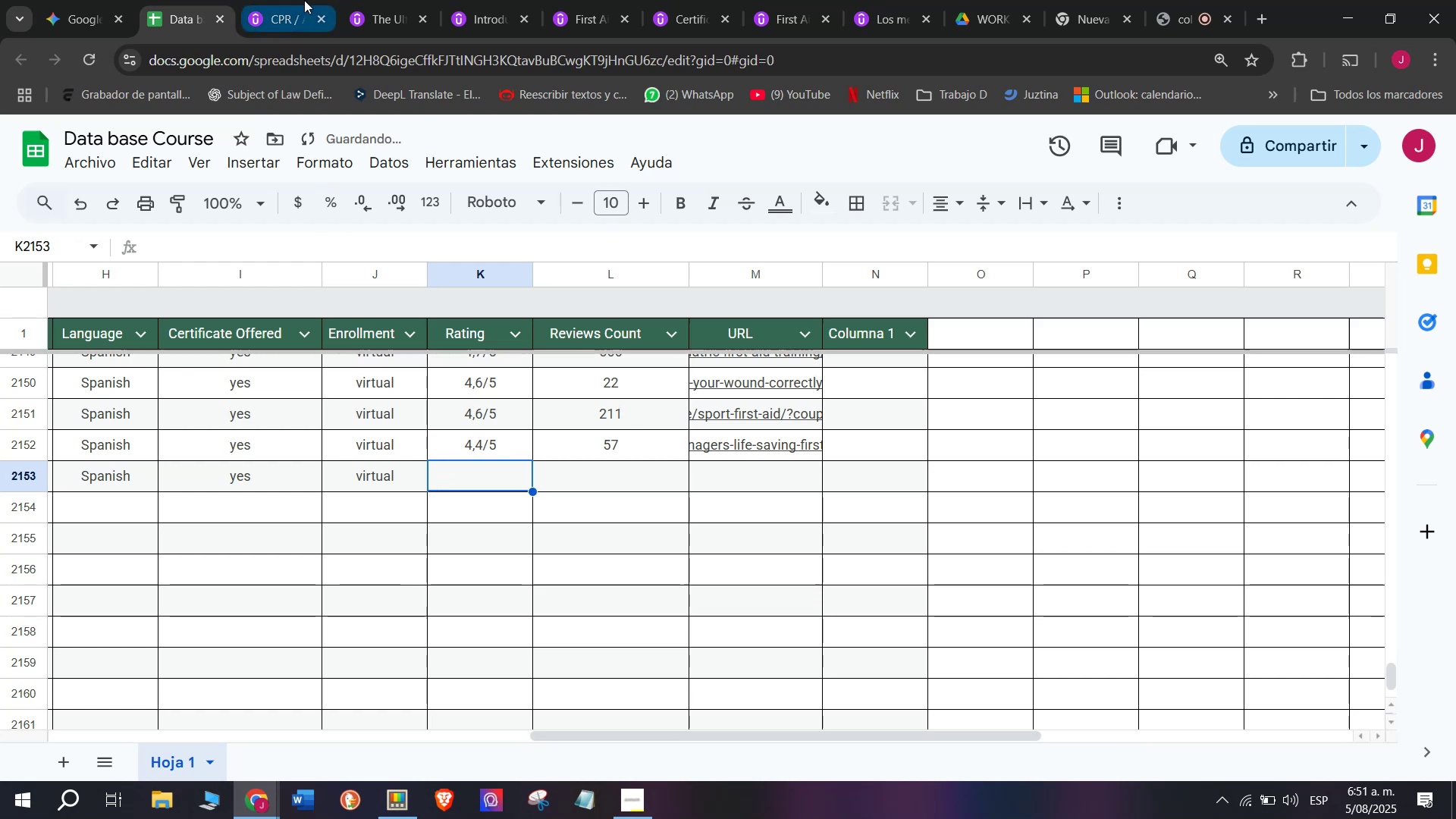 
left_click([295, 0])
 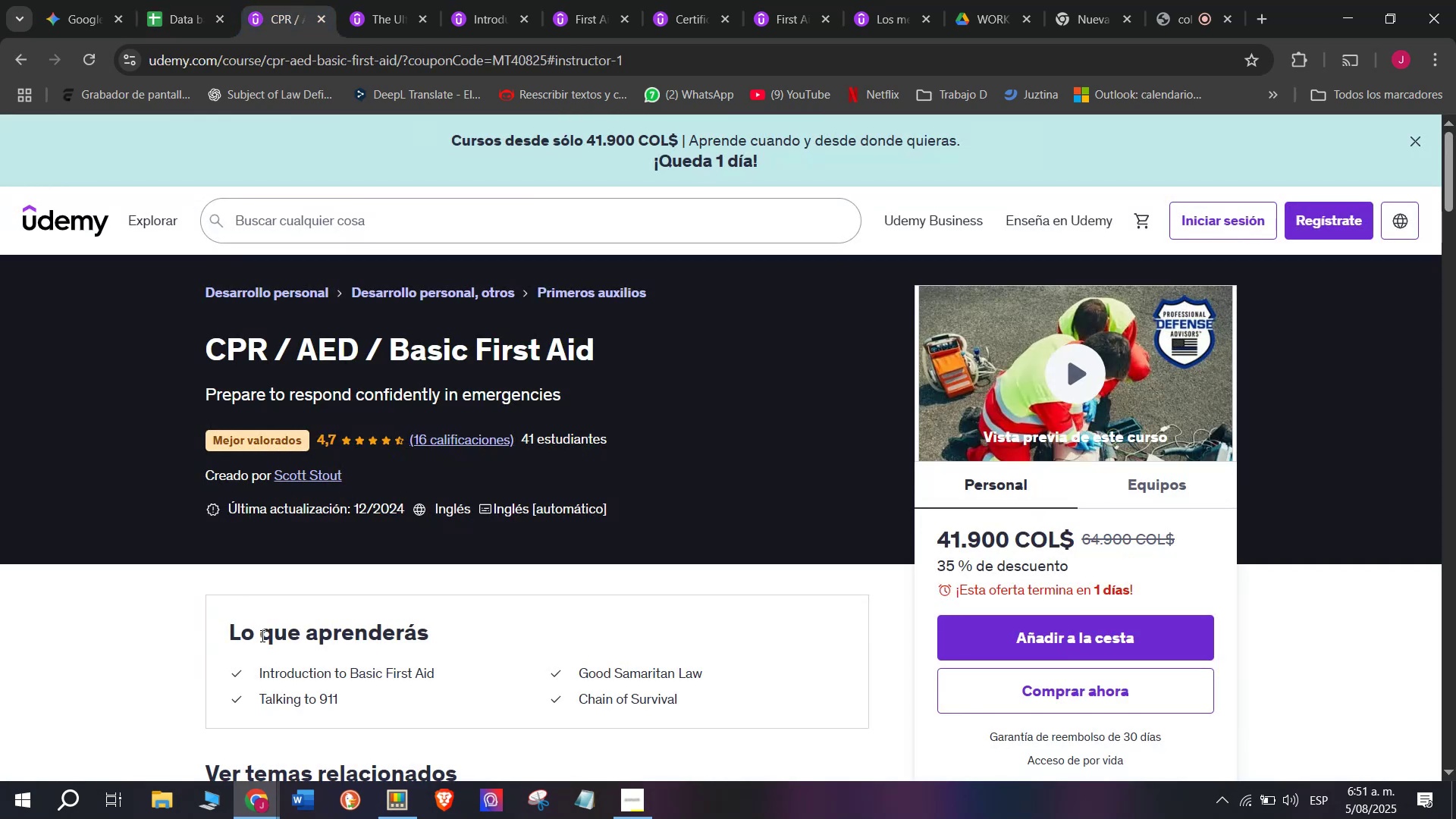 
wait(6.15)
 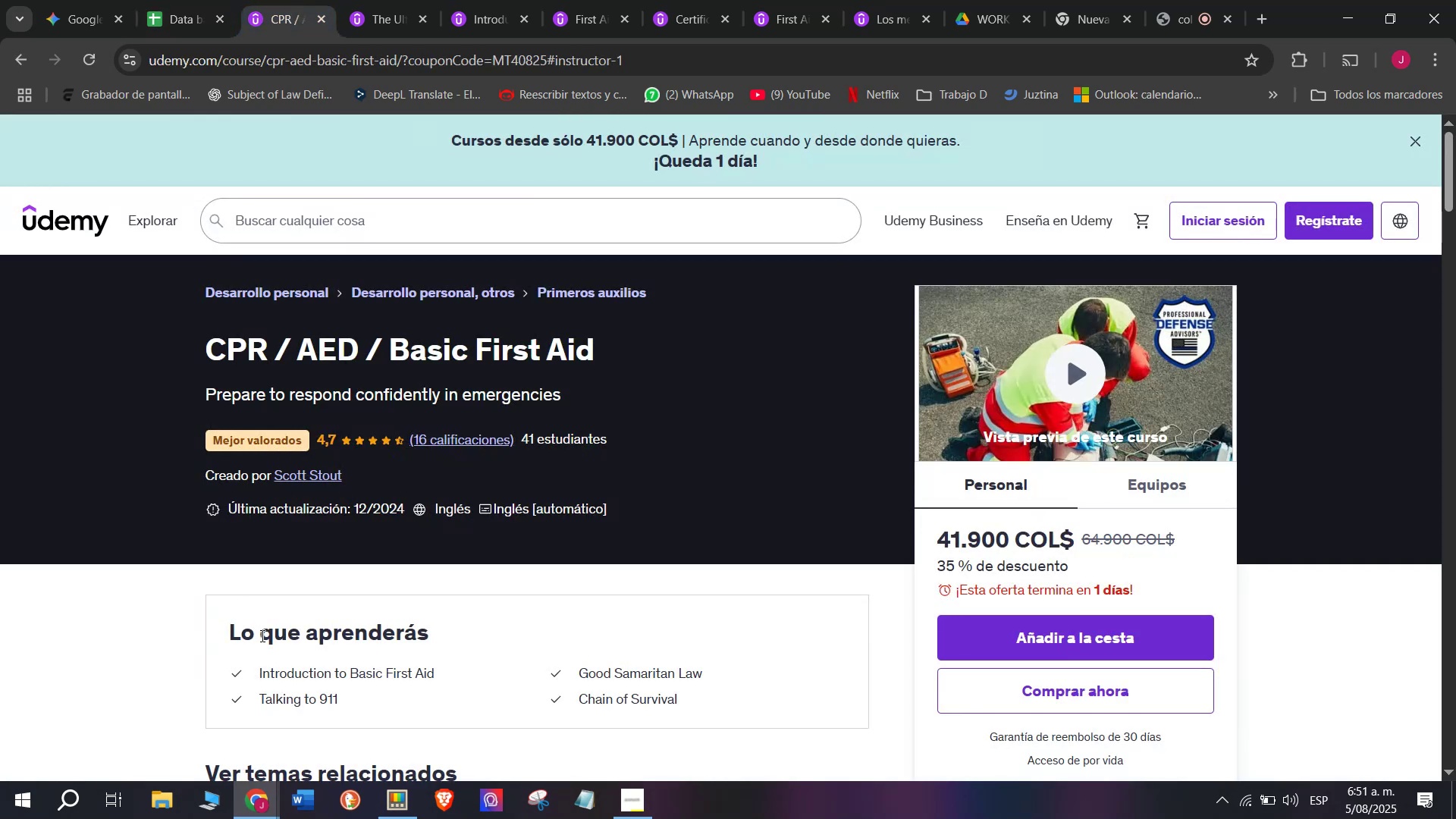 
left_click([224, 0])
 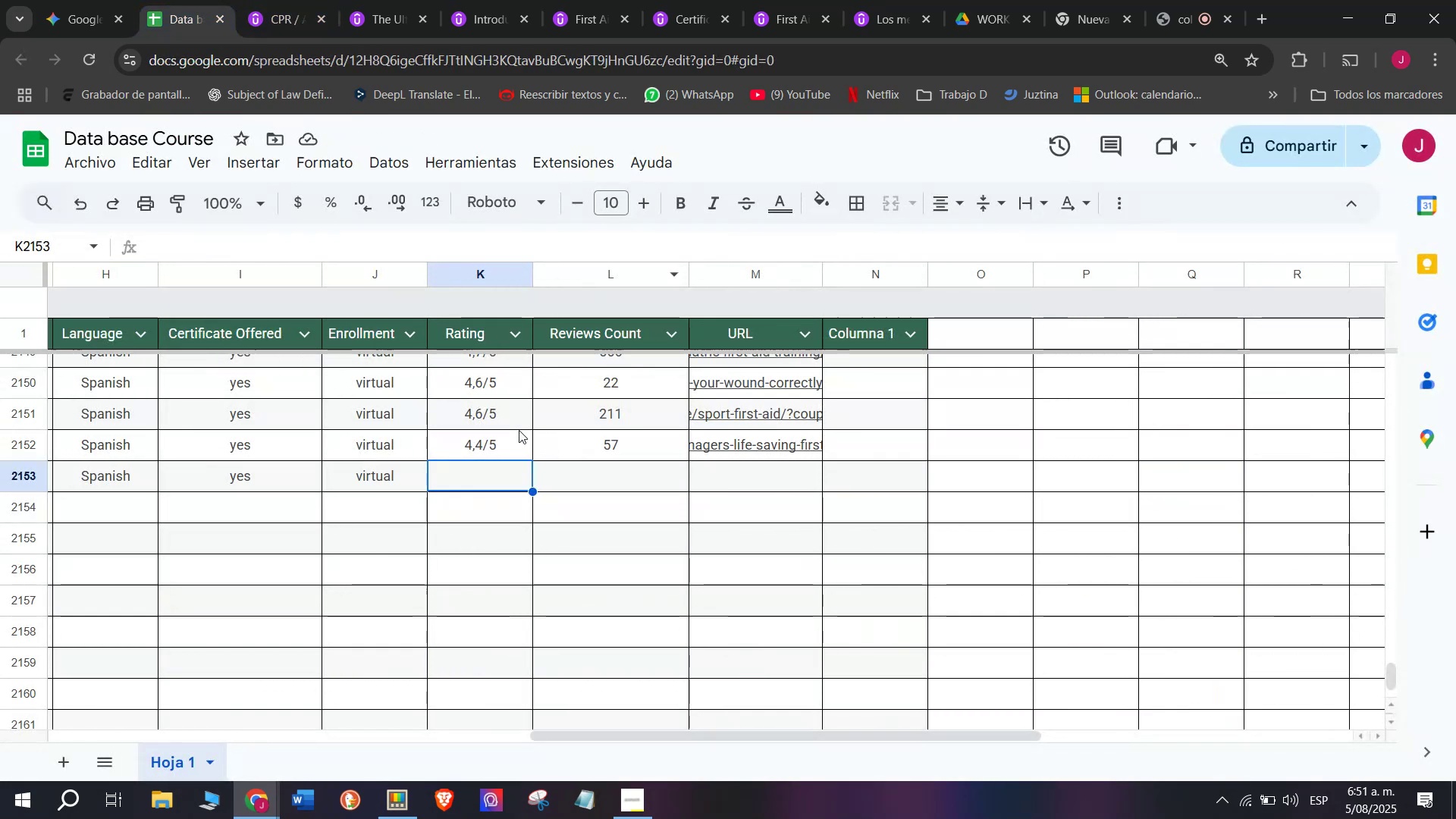 
left_click([513, 432])
 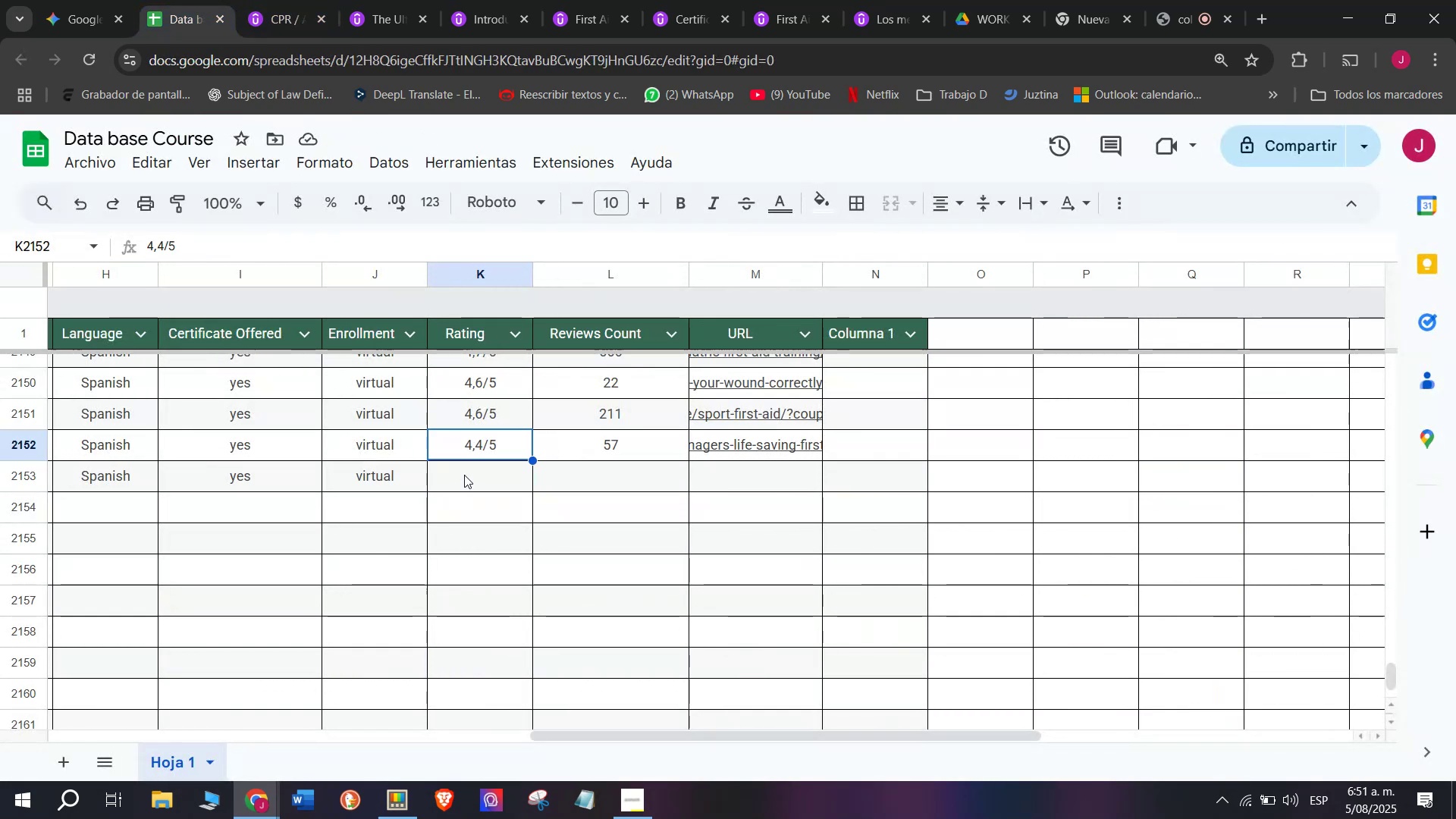 
key(Break)
 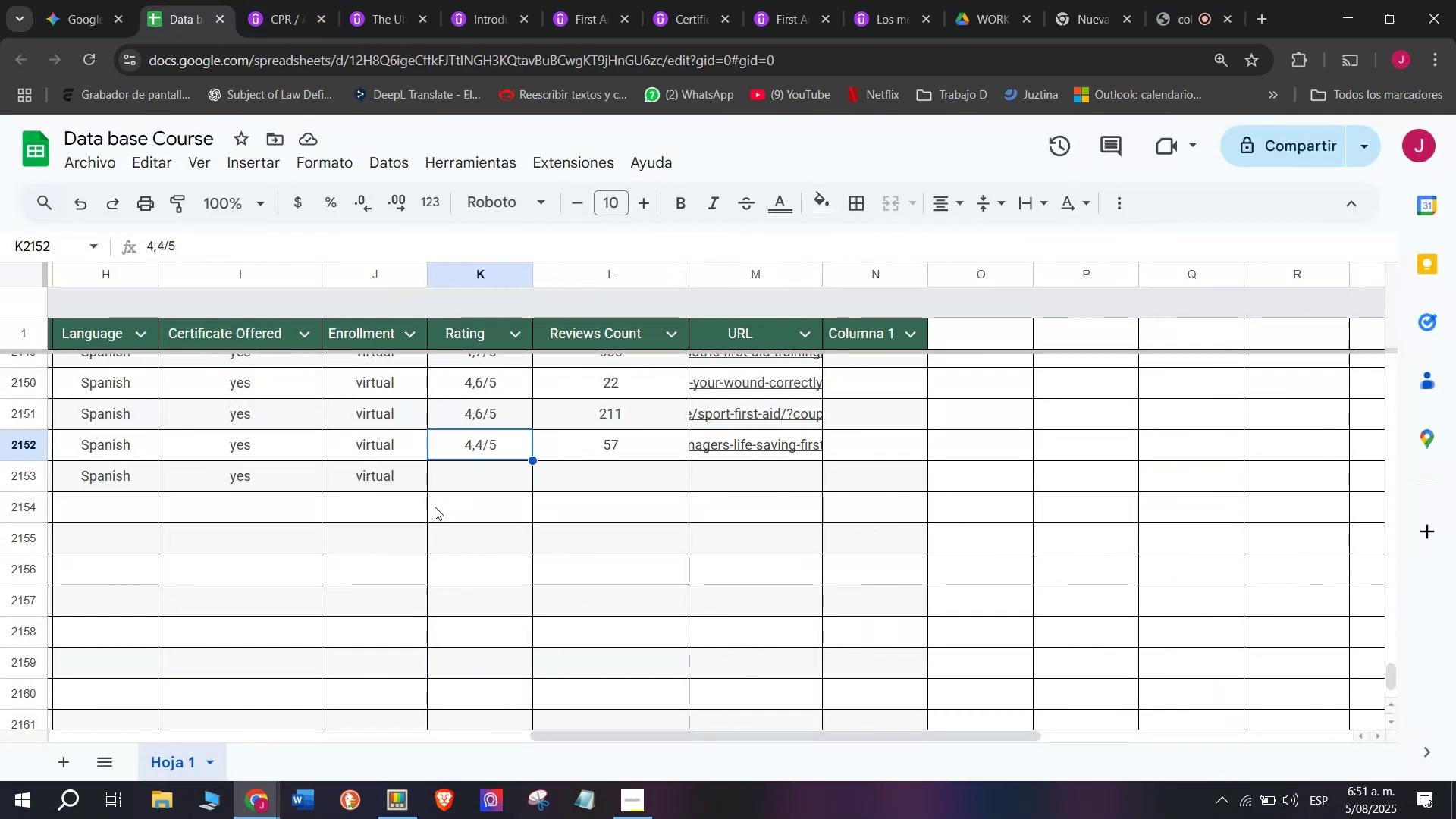 
key(Control+ControlLeft)
 